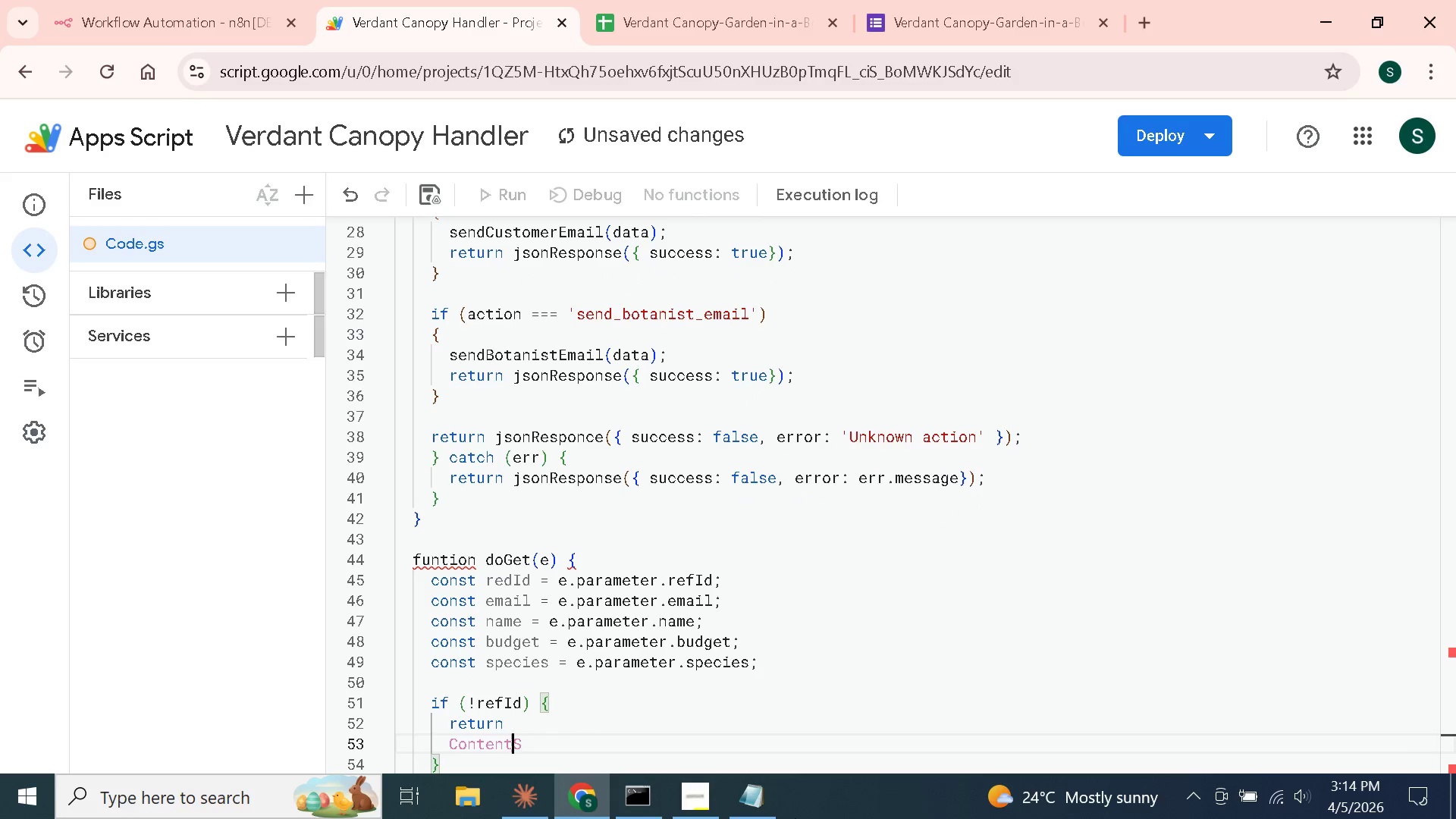 
key(ArrowRight)
 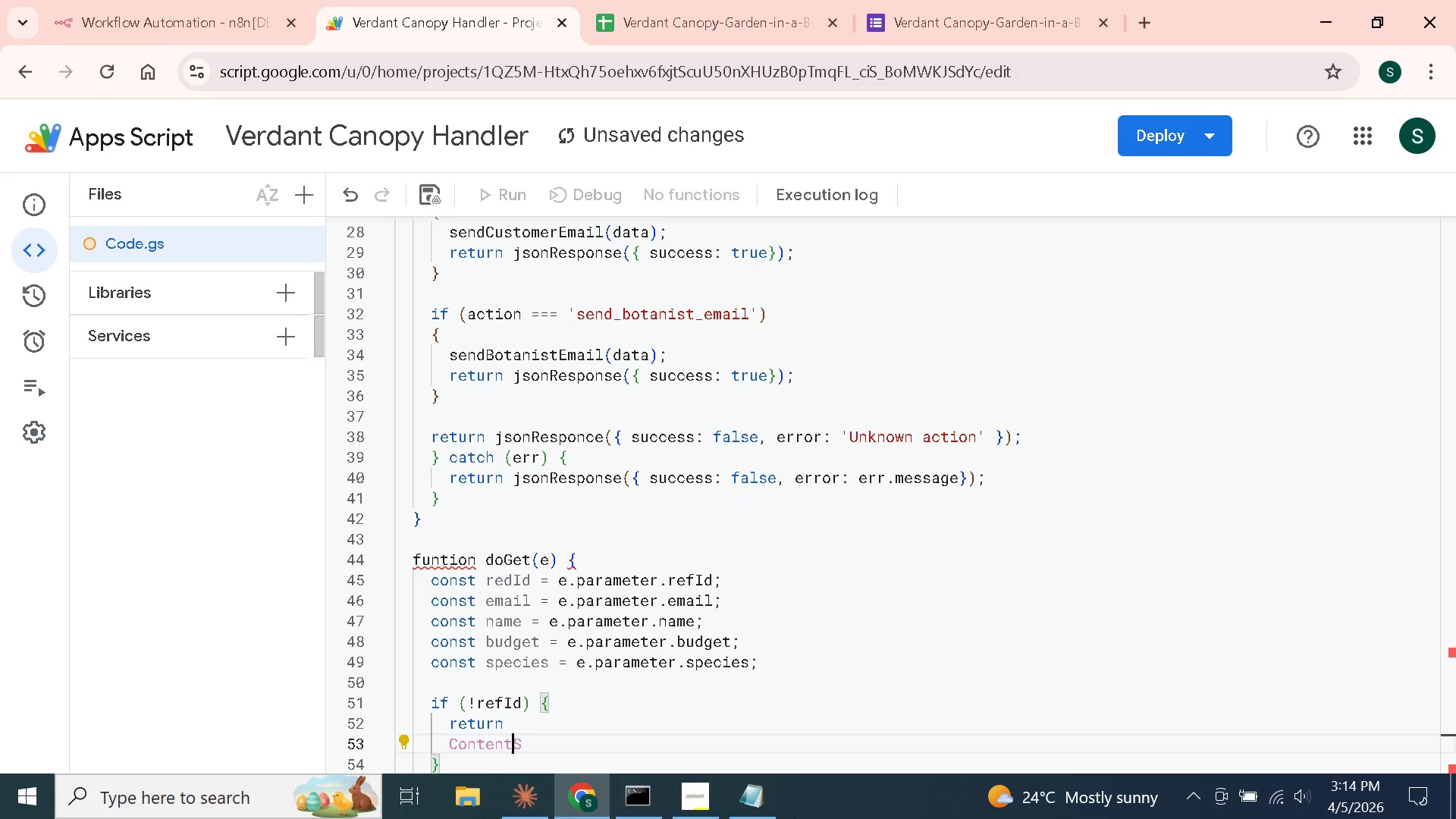 
key(ArrowRight)
 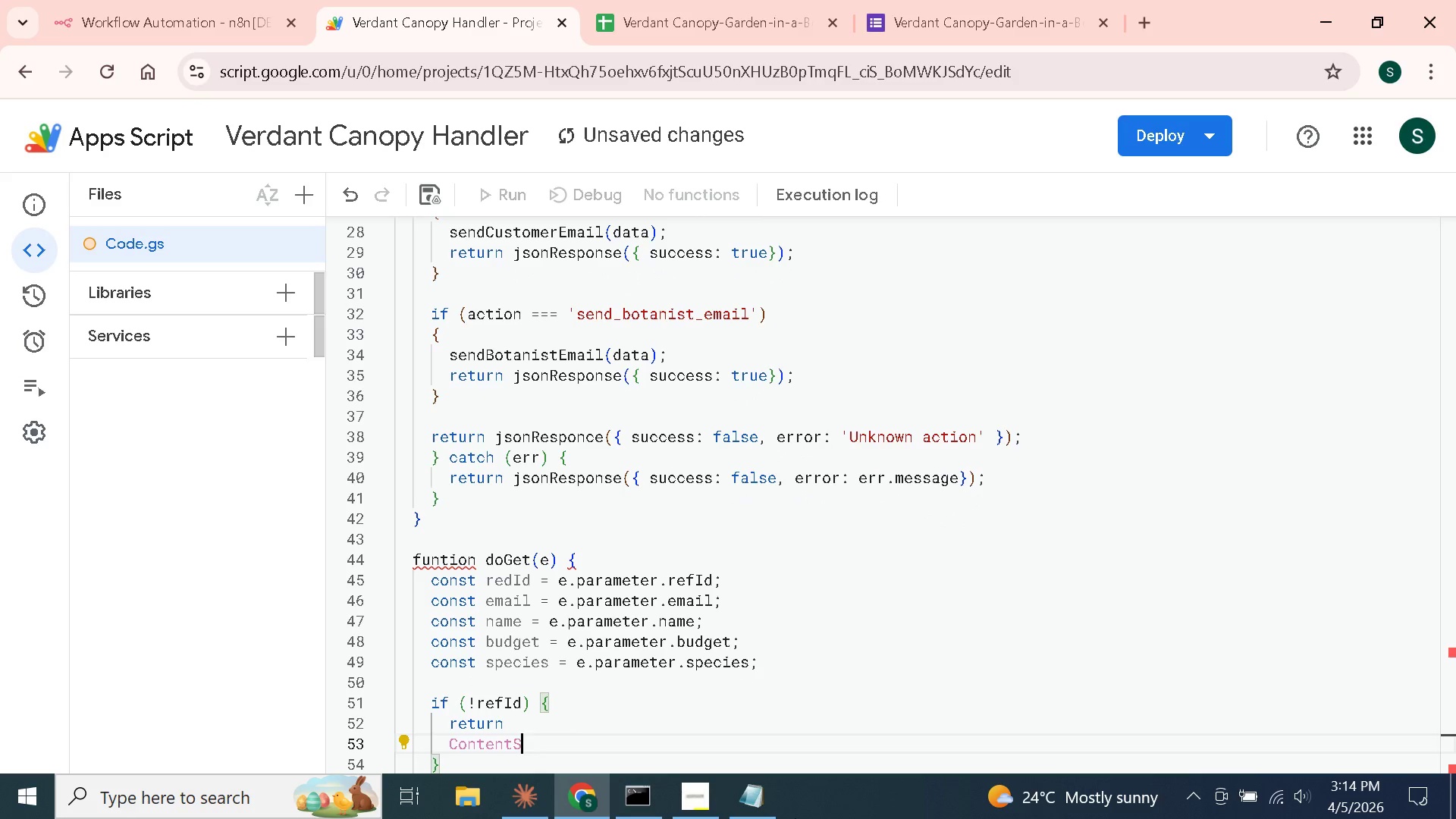 
type(ervice.createTextOutput)
 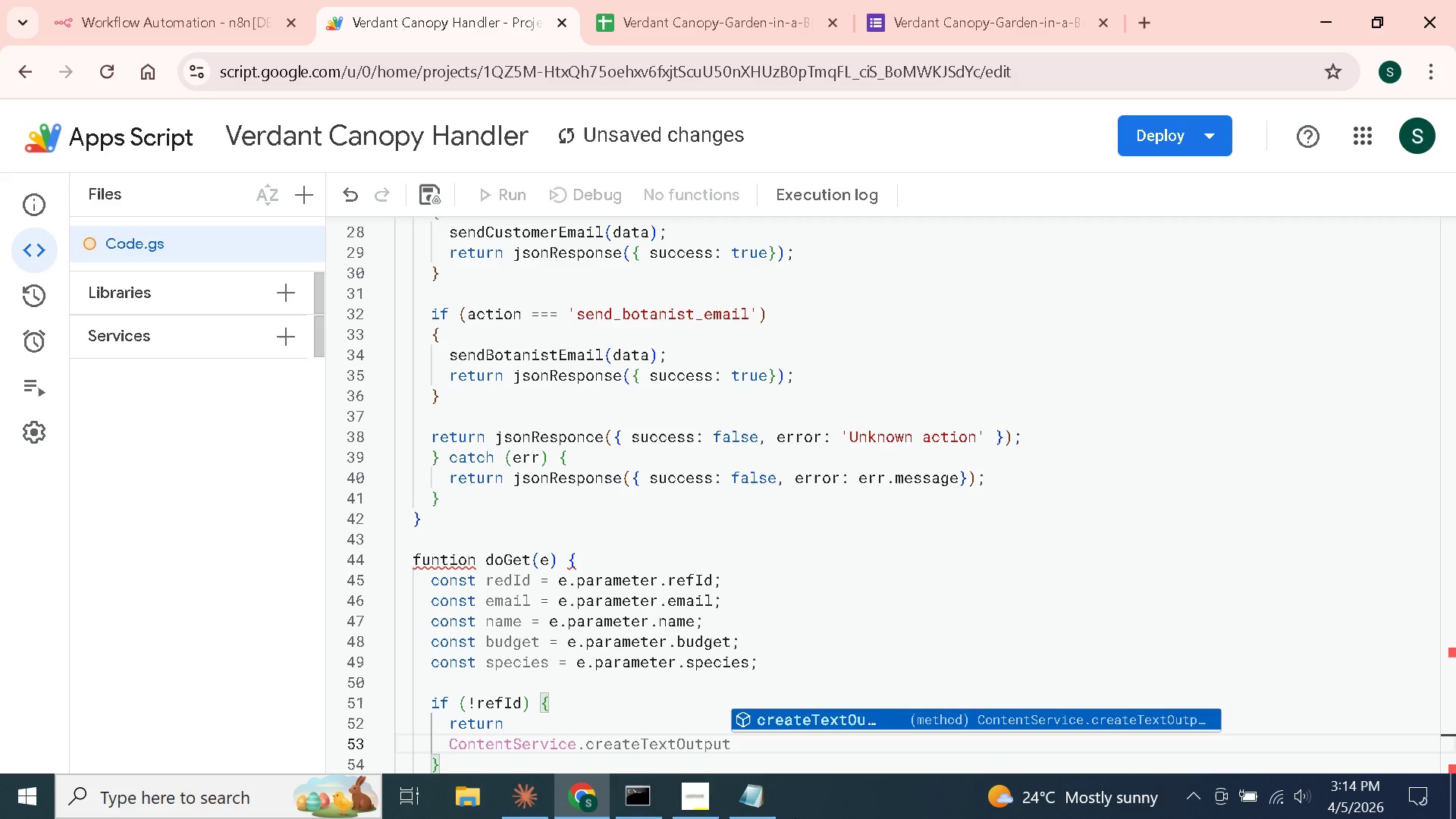 
type(('InvalidRequest.)
 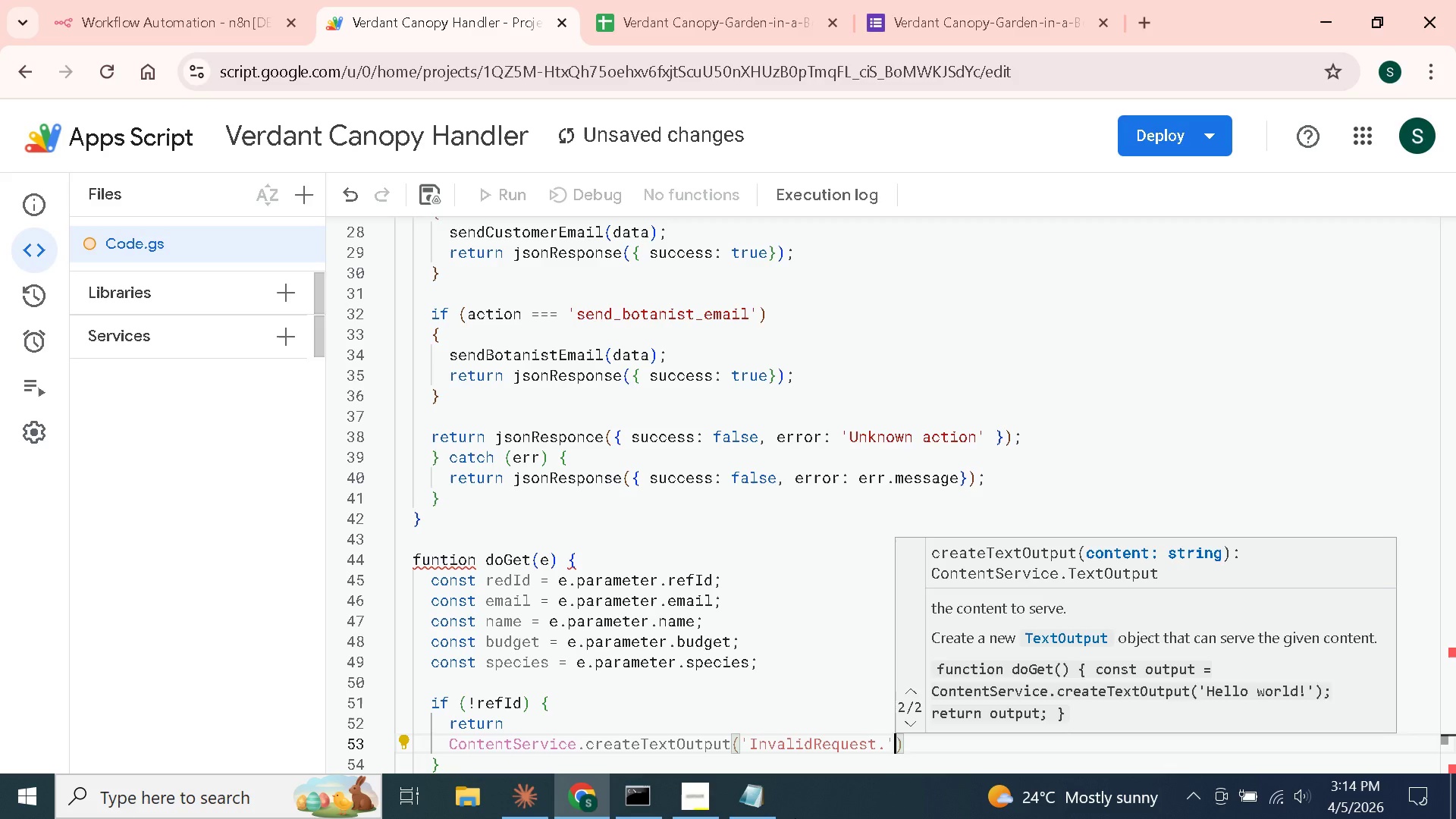 
 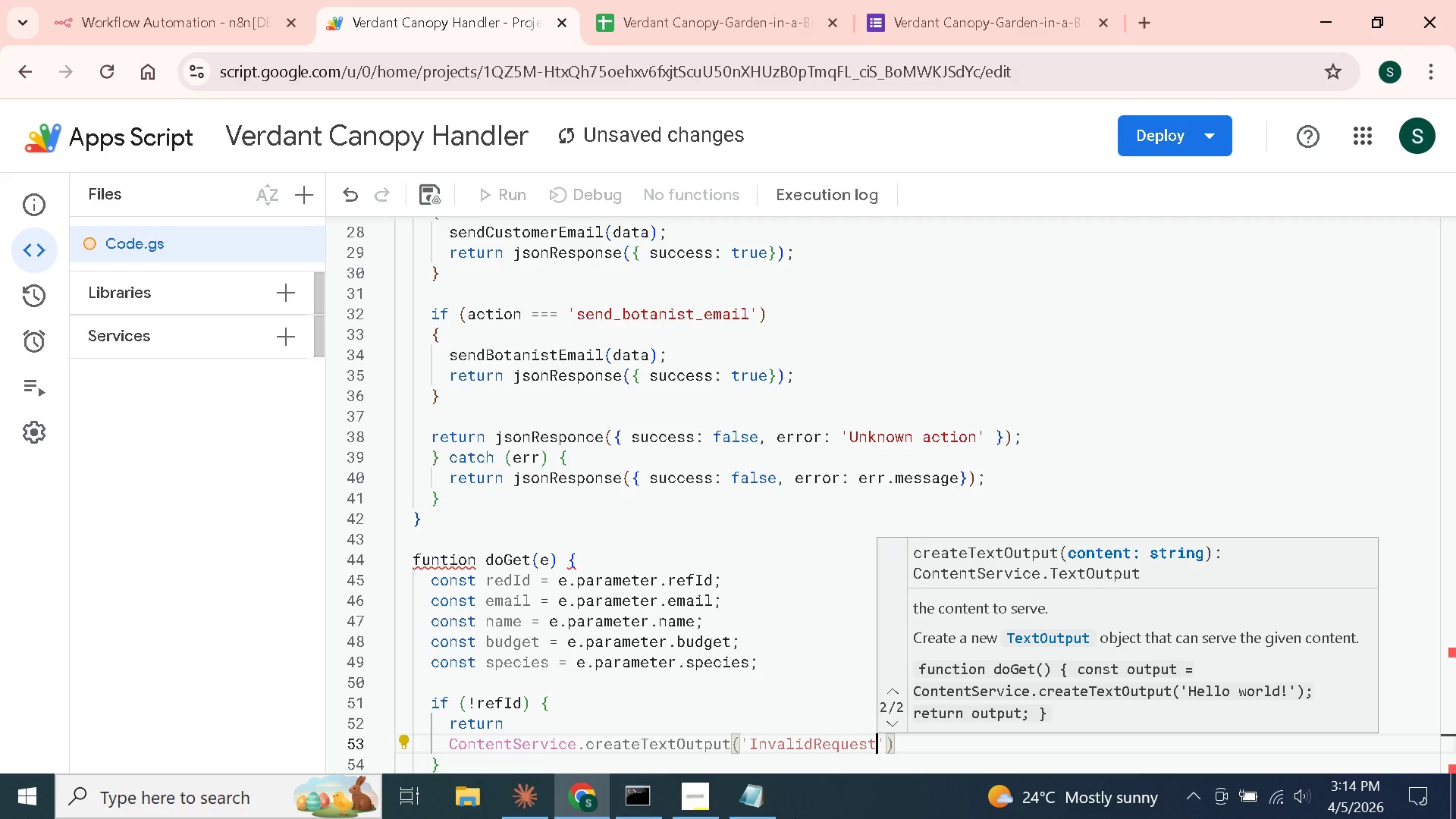 
key(ArrowRight)
 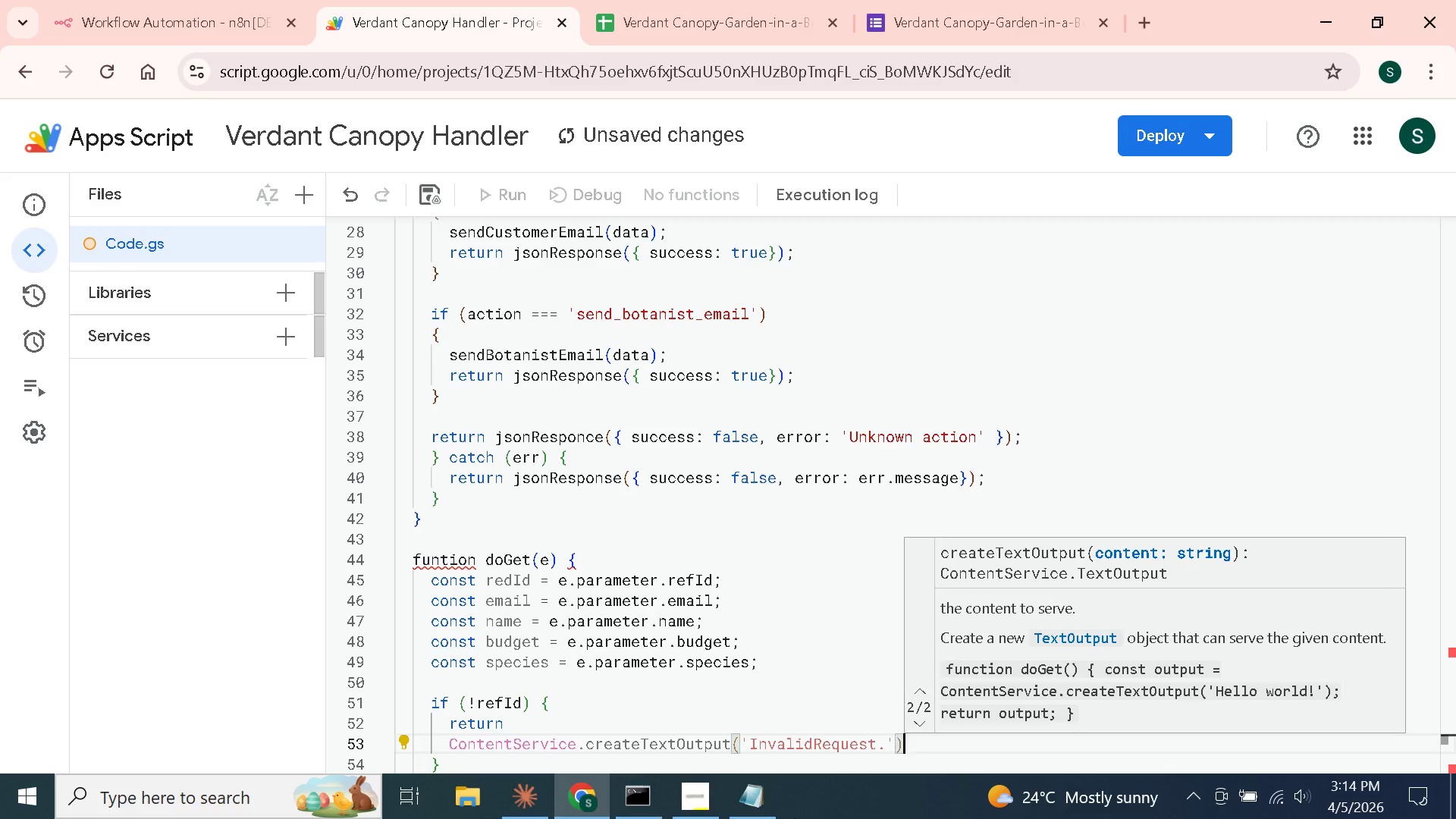 
key(ArrowRight)
 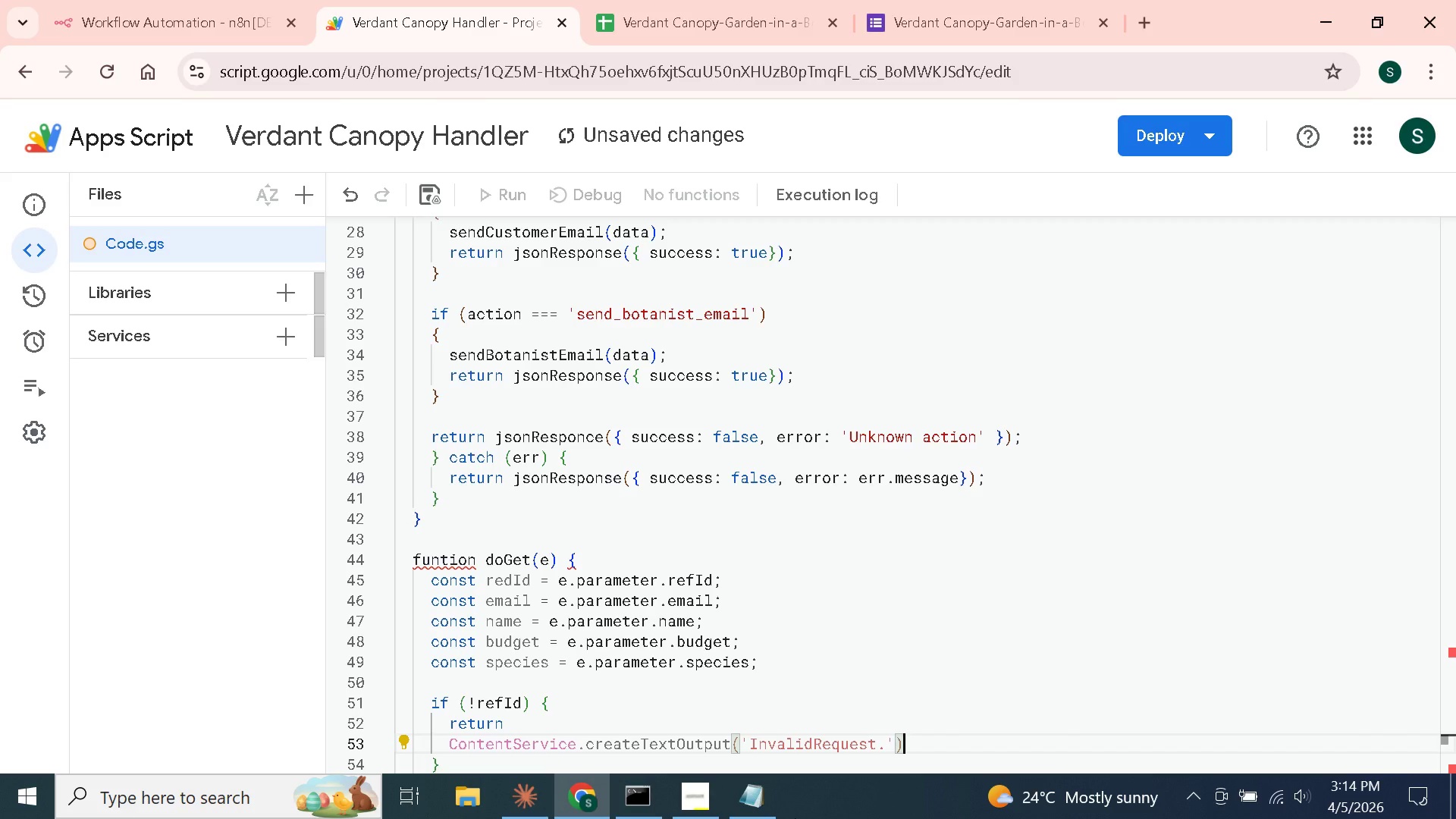 
key(Enter)
 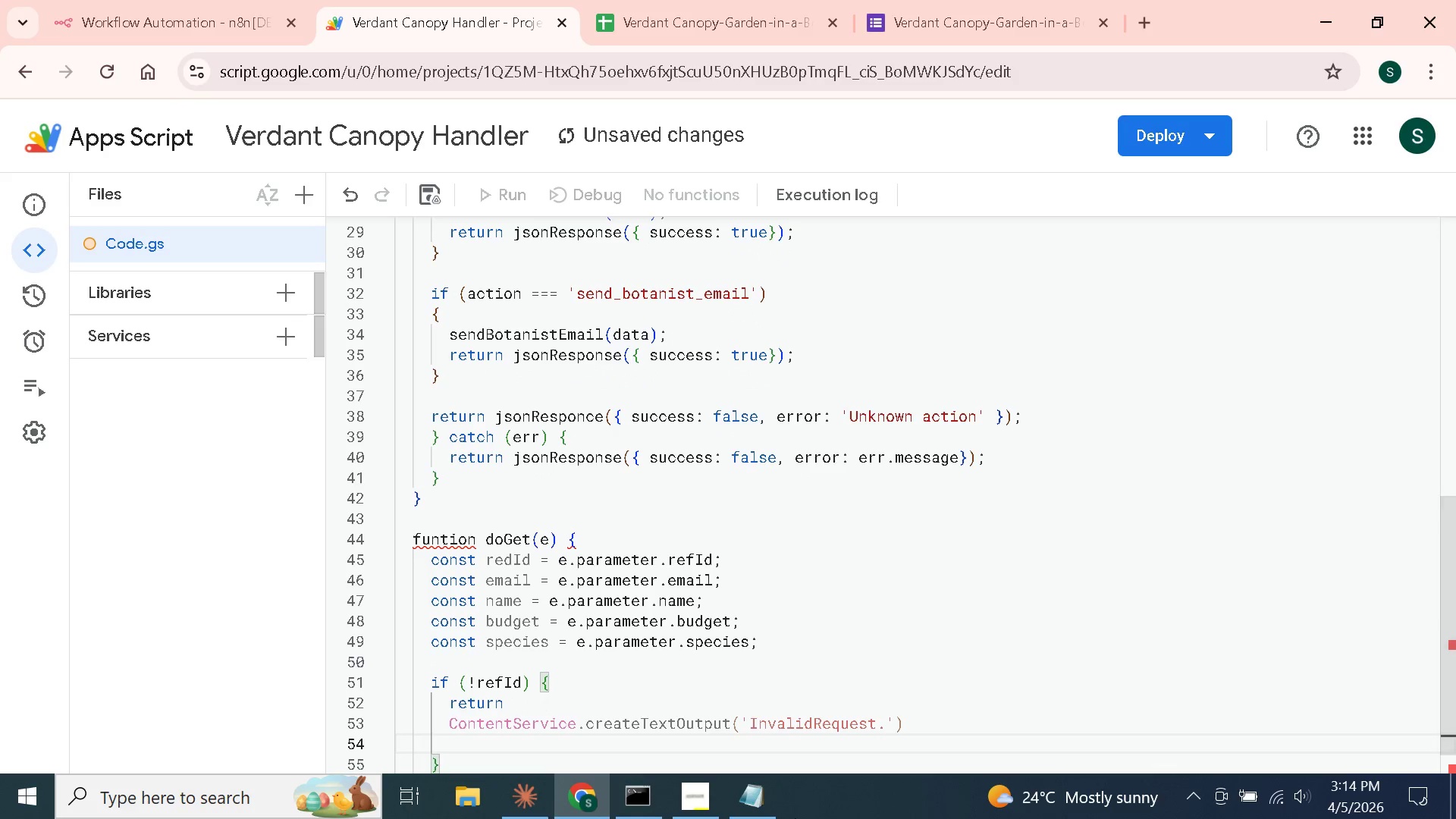 
type(.setMimet)
key(Backspace)
type(T)
 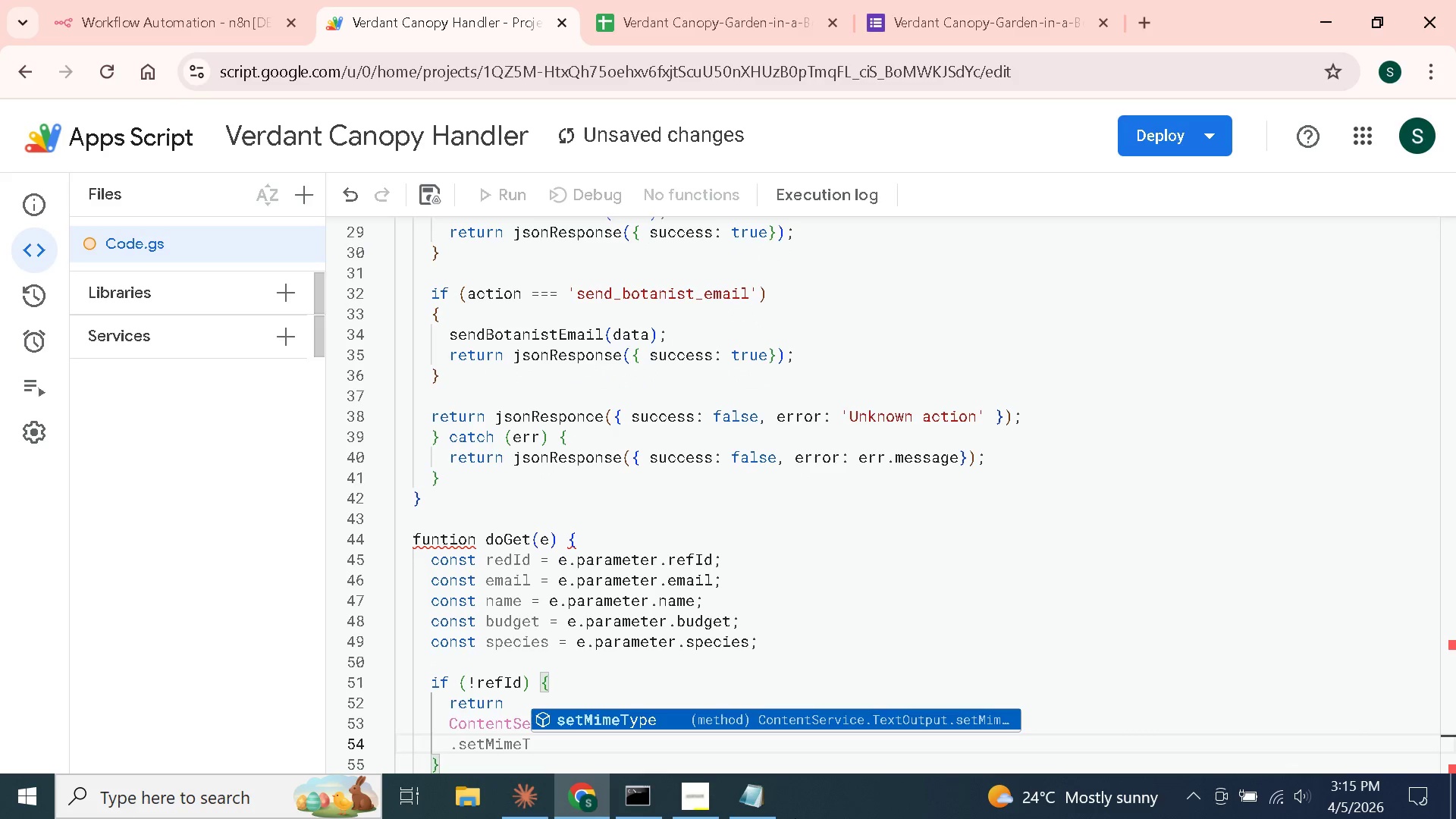 
key(Enter)
 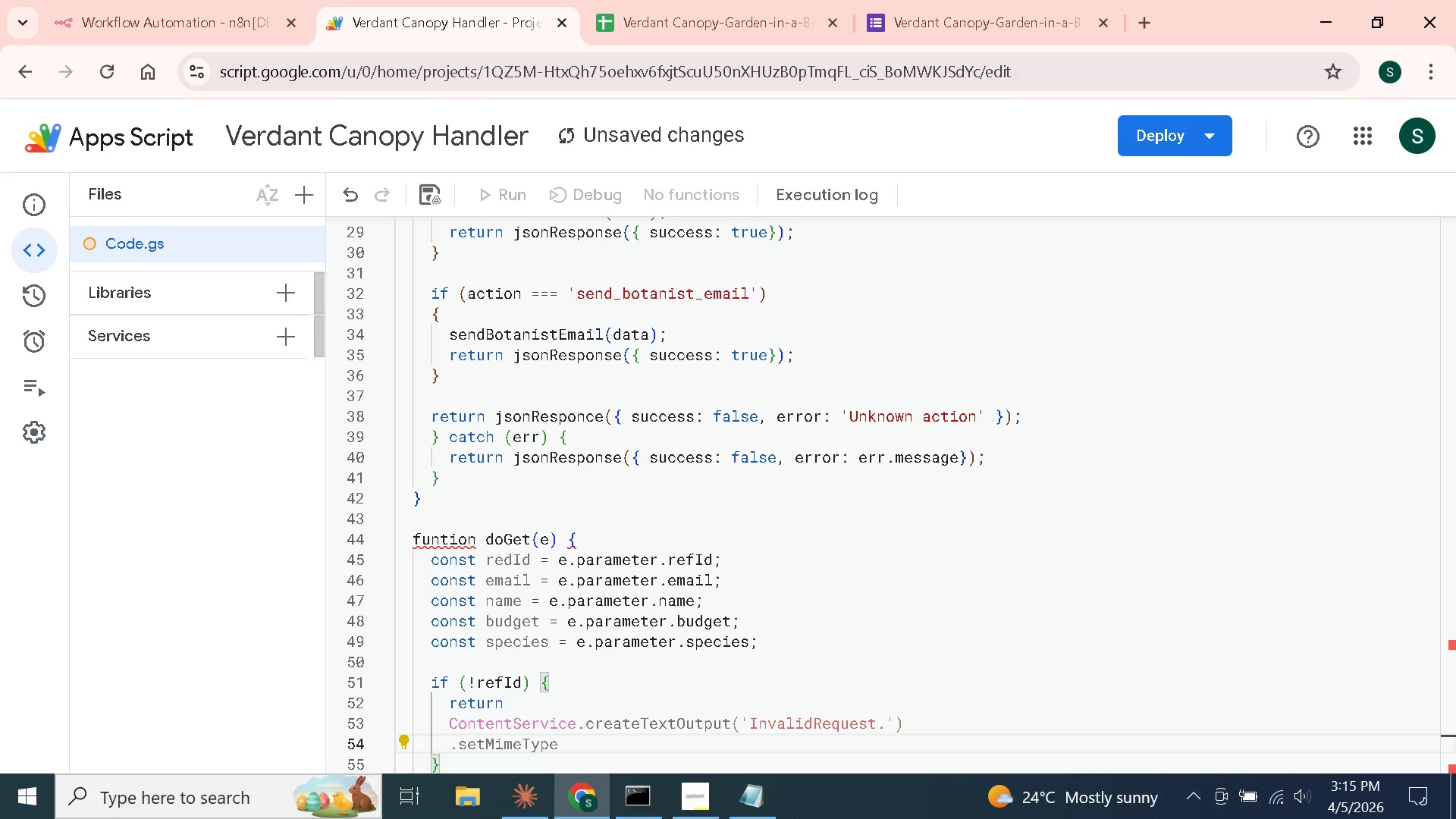 
type((ContentServie)
key(Backspace)
type(ce.Mimetype.TEXT)
 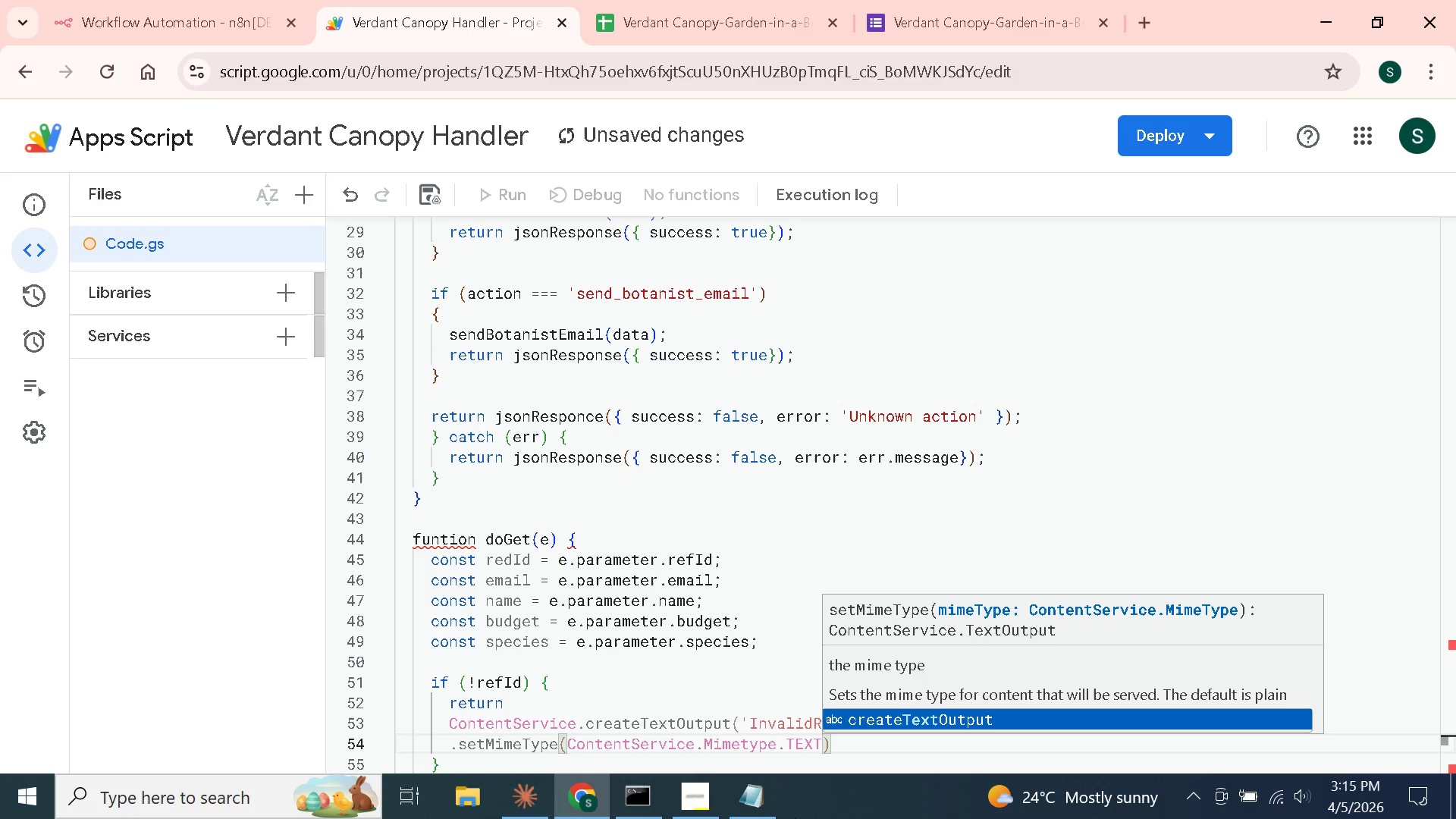 
key(ArrowRight)
 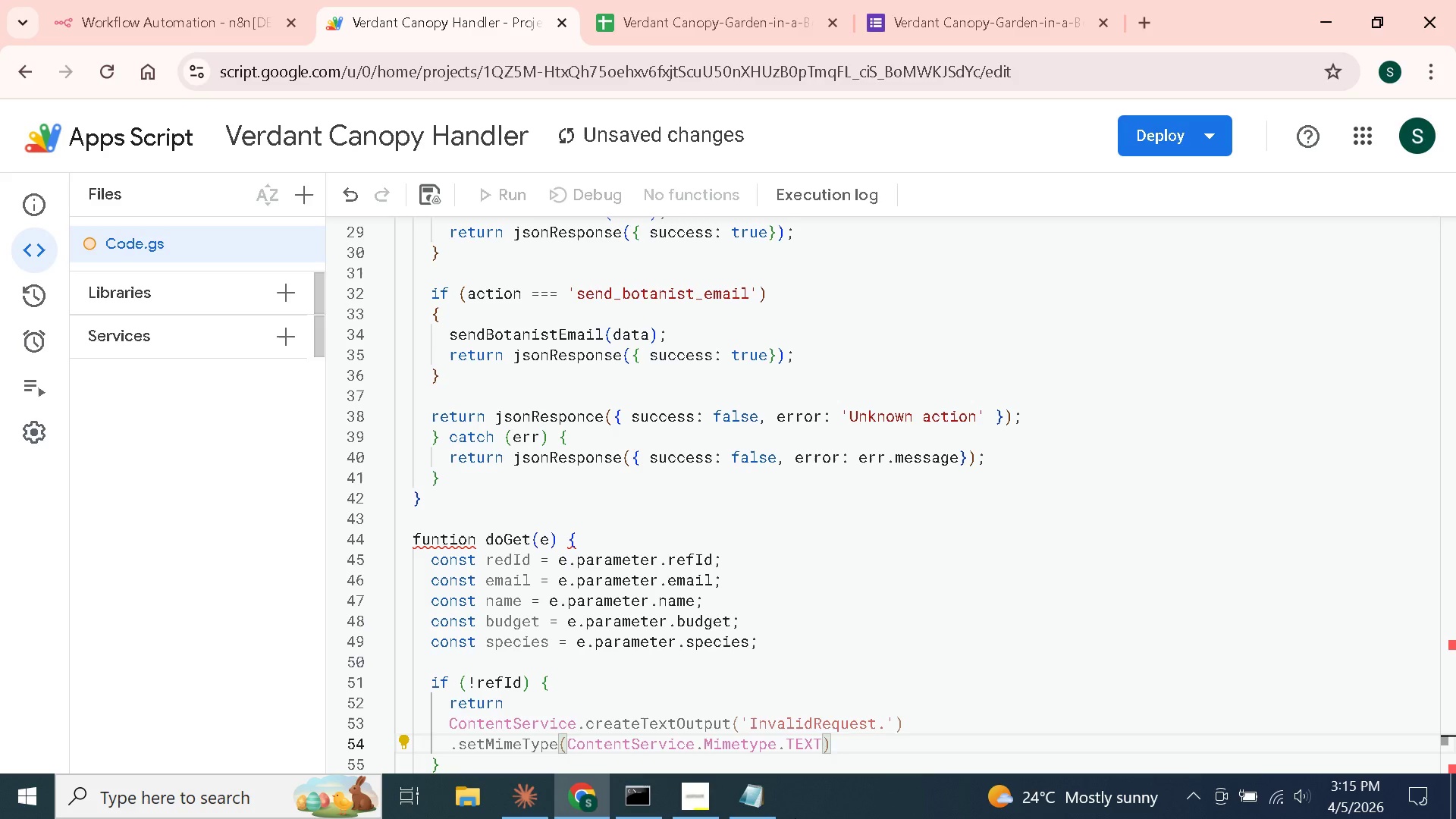 
key(Semicolon)
 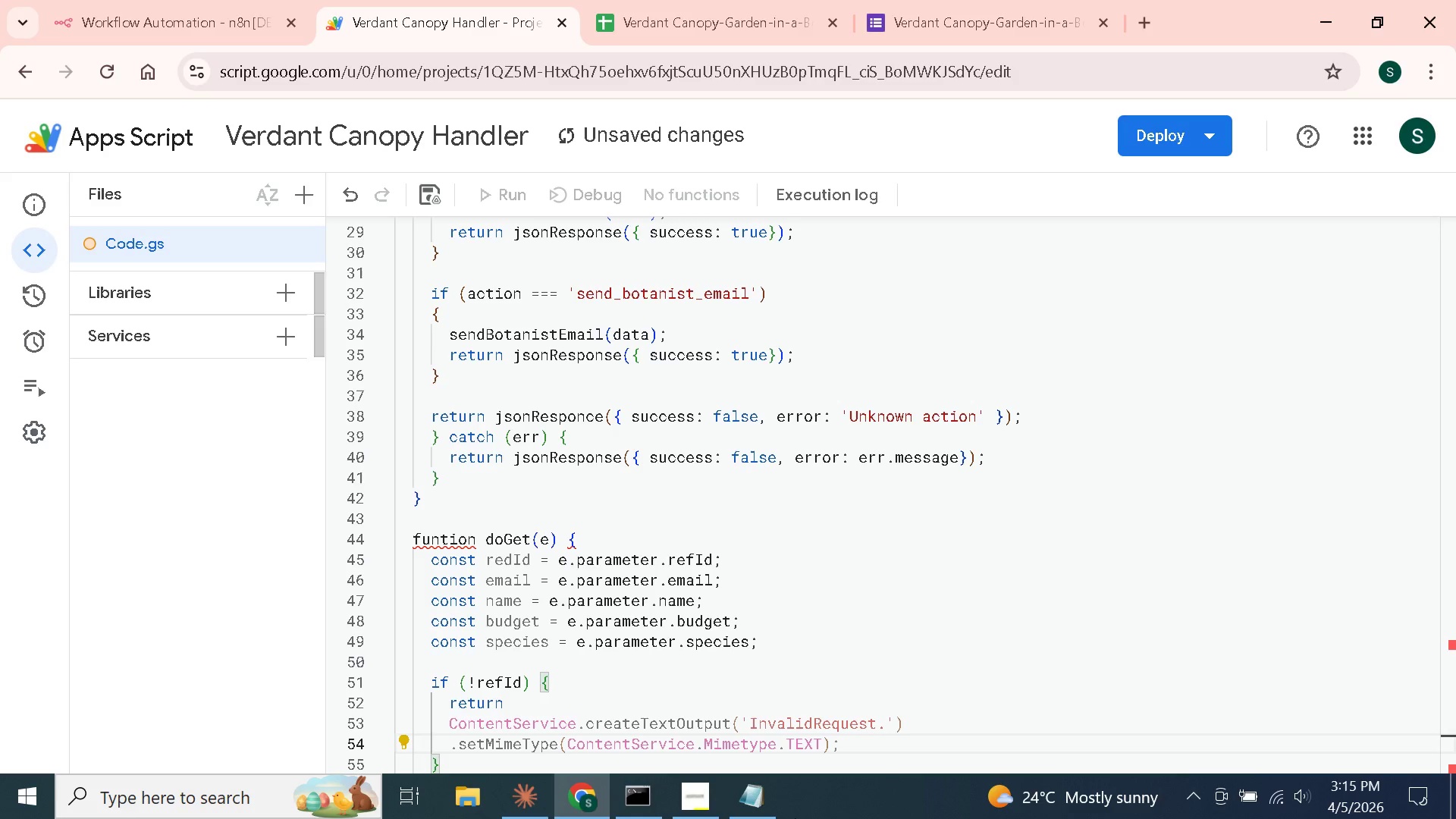 
key(Enter)
 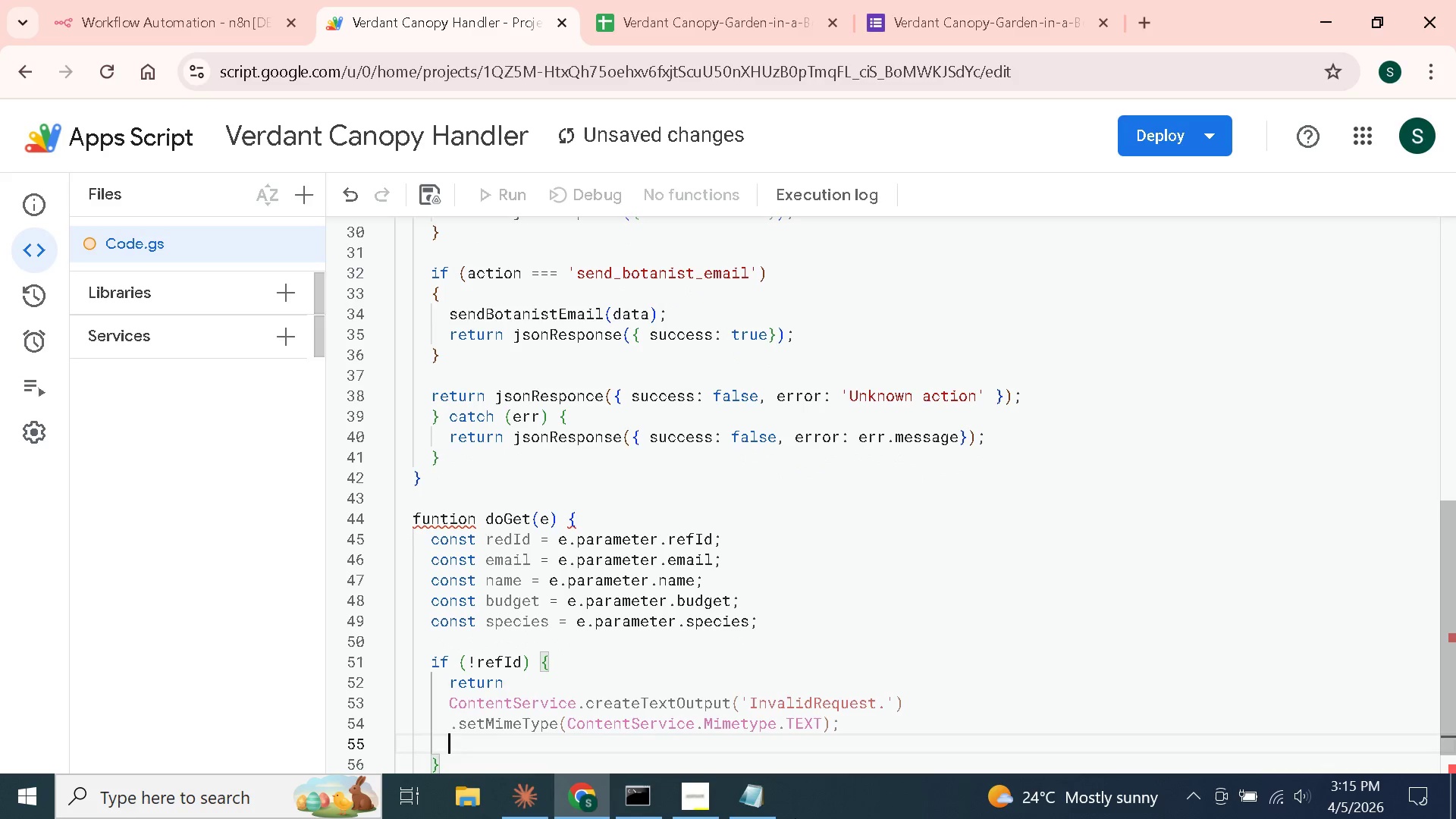 
hold_key(key=ShiftLeft, duration=1.52)
 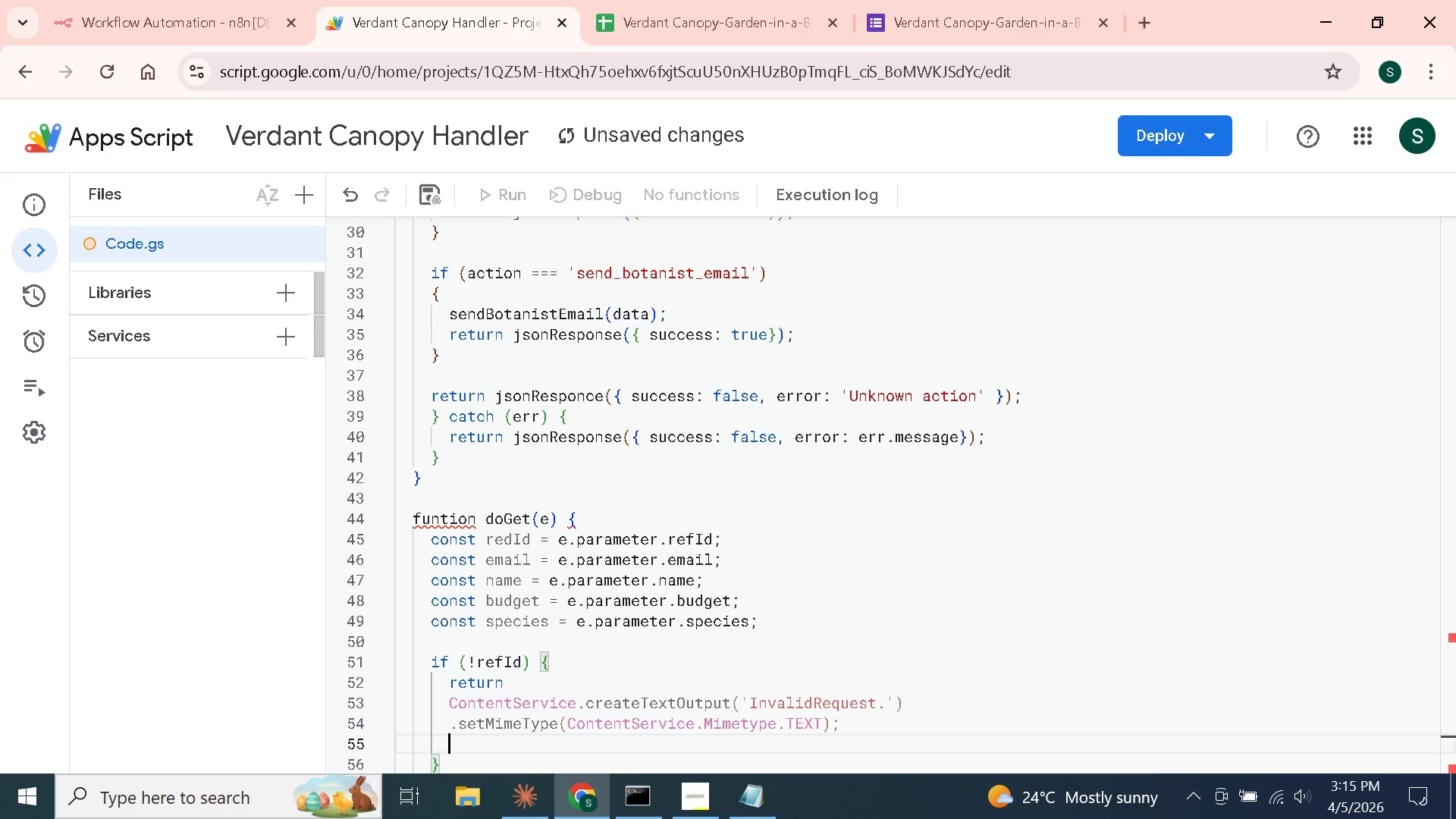 
key(Shift+ShiftLeft)
 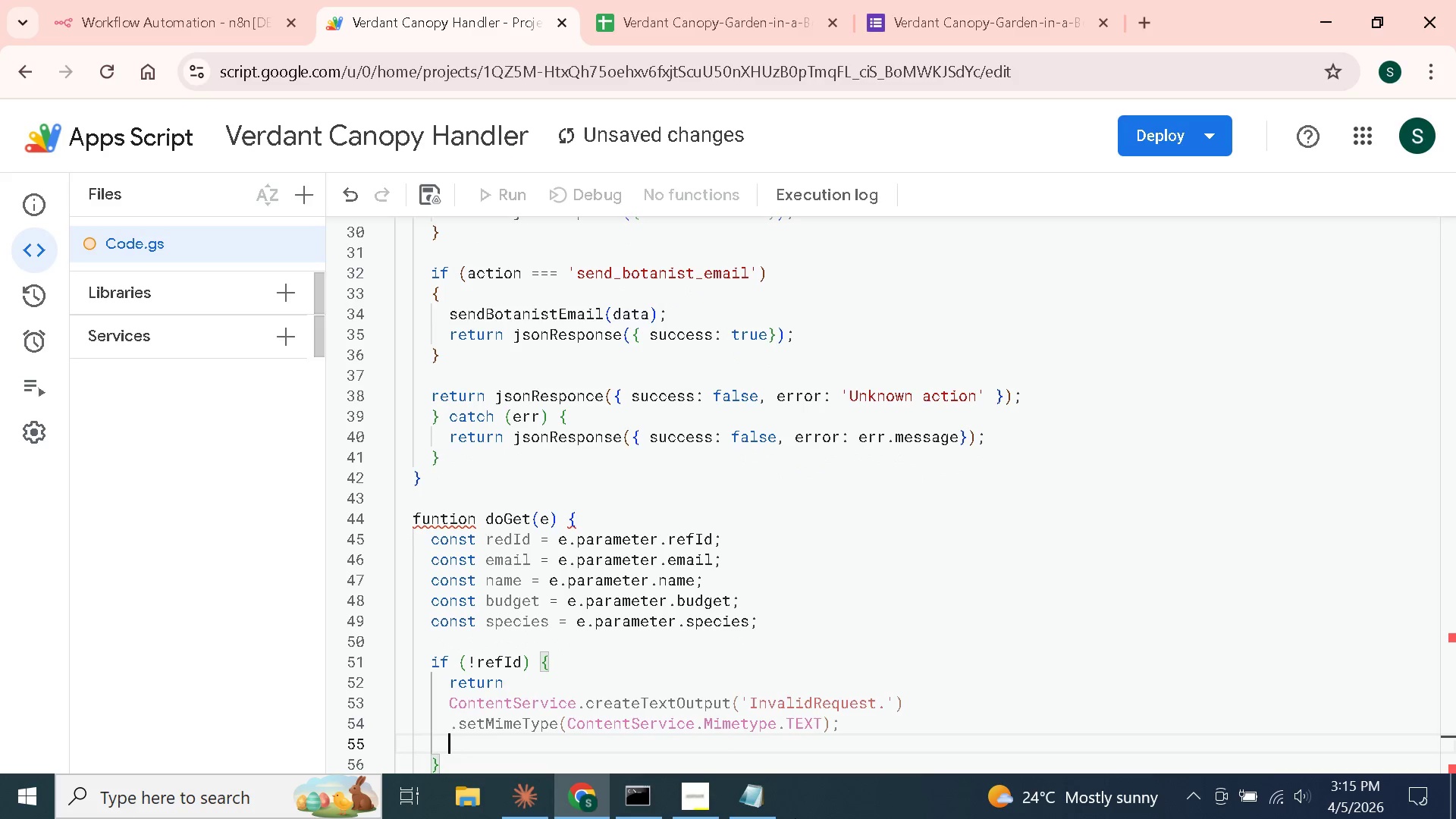 
key(Shift+ShiftLeft)
 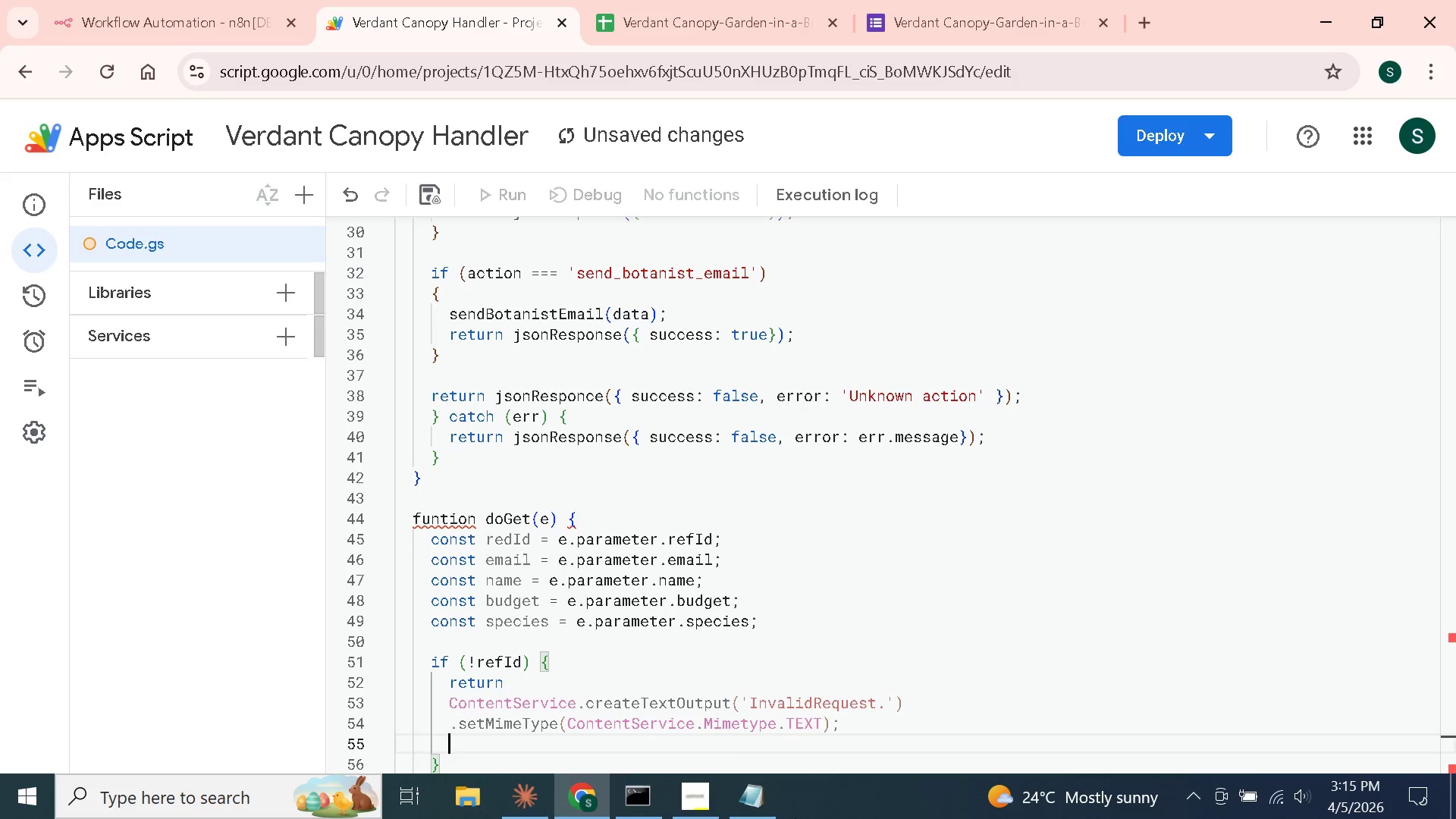 
hold_key(key=ShiftLeft, duration=0.39)
 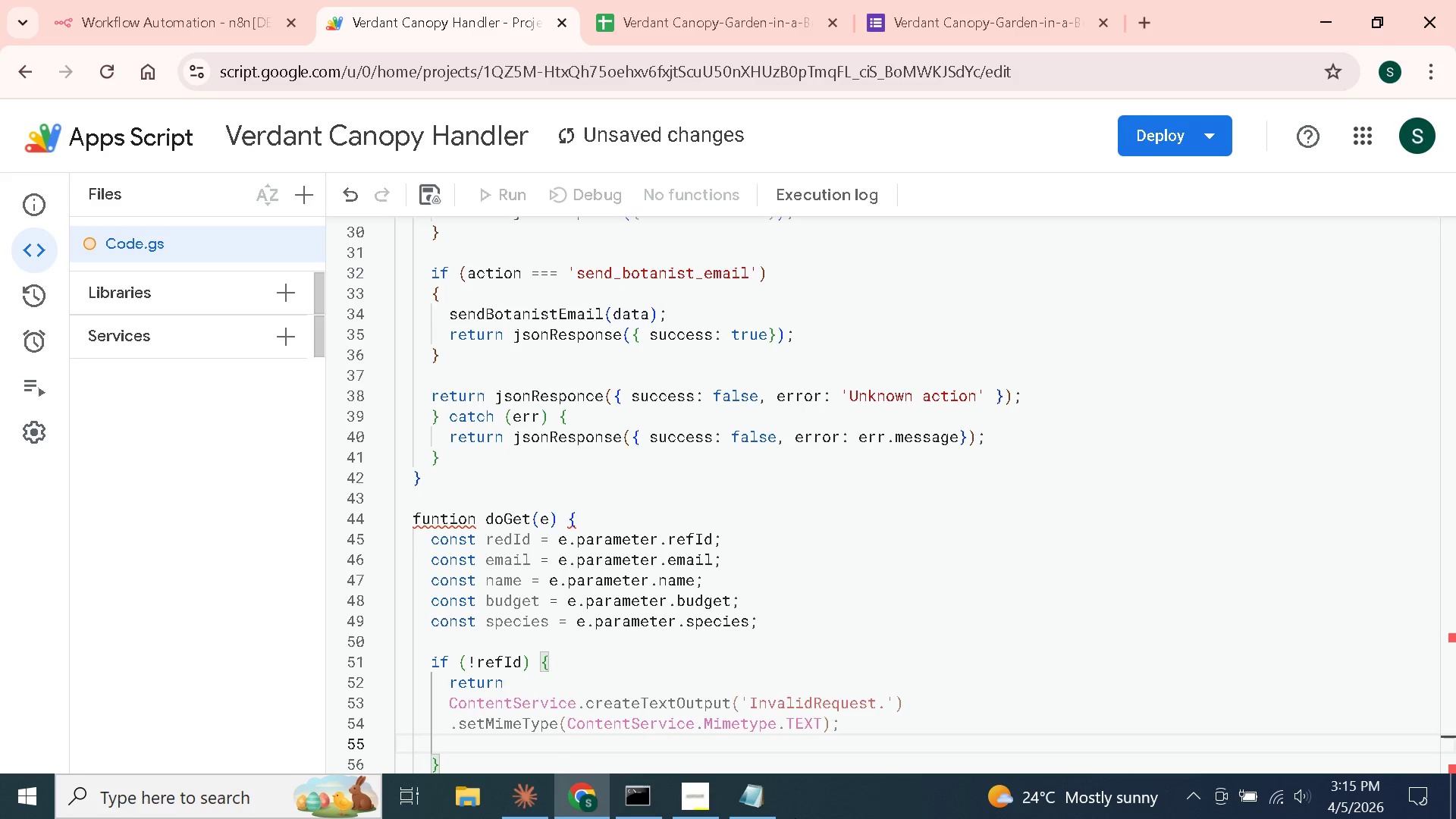 
key(Backspace)
 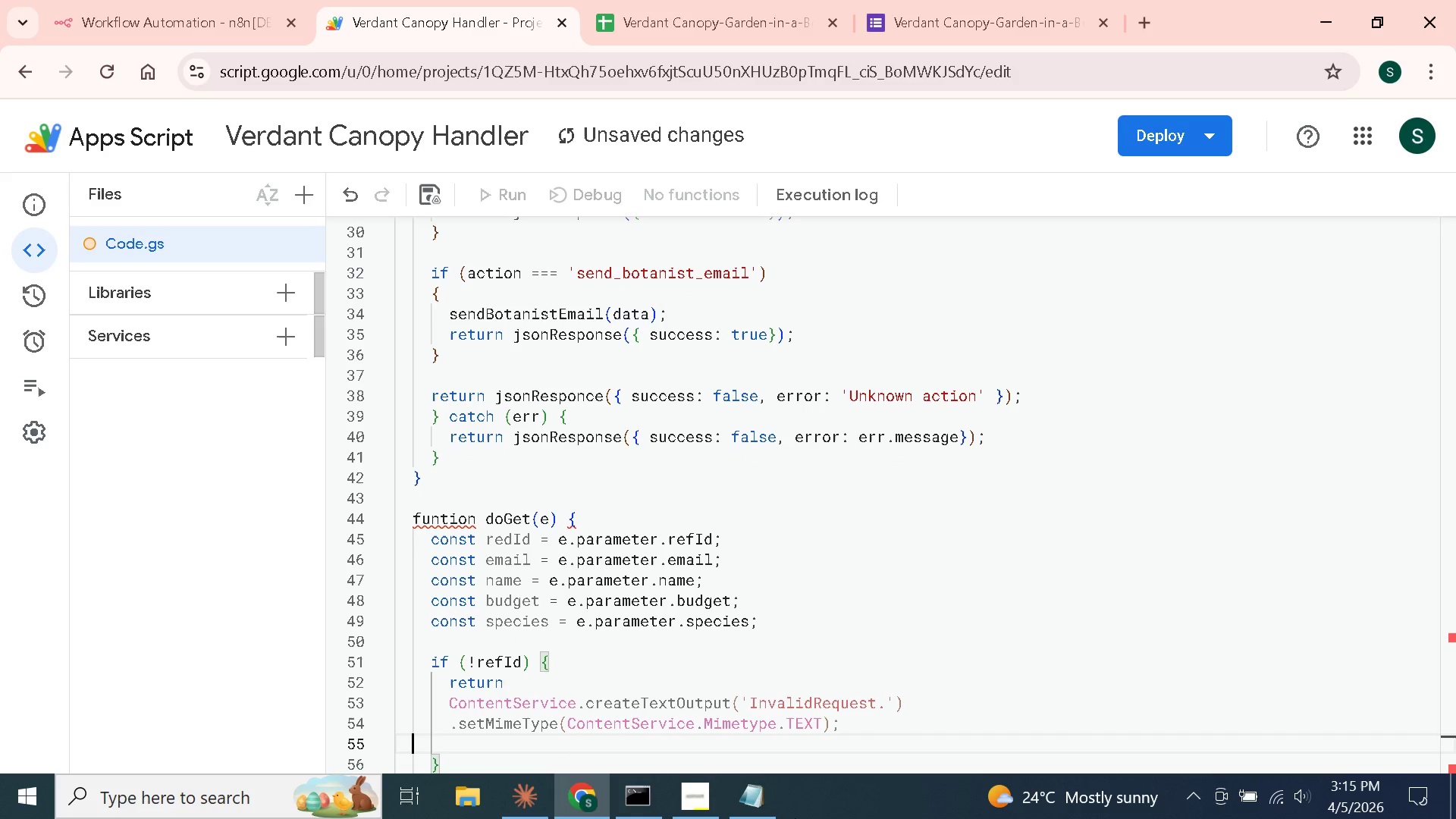 
key(Backspace)
 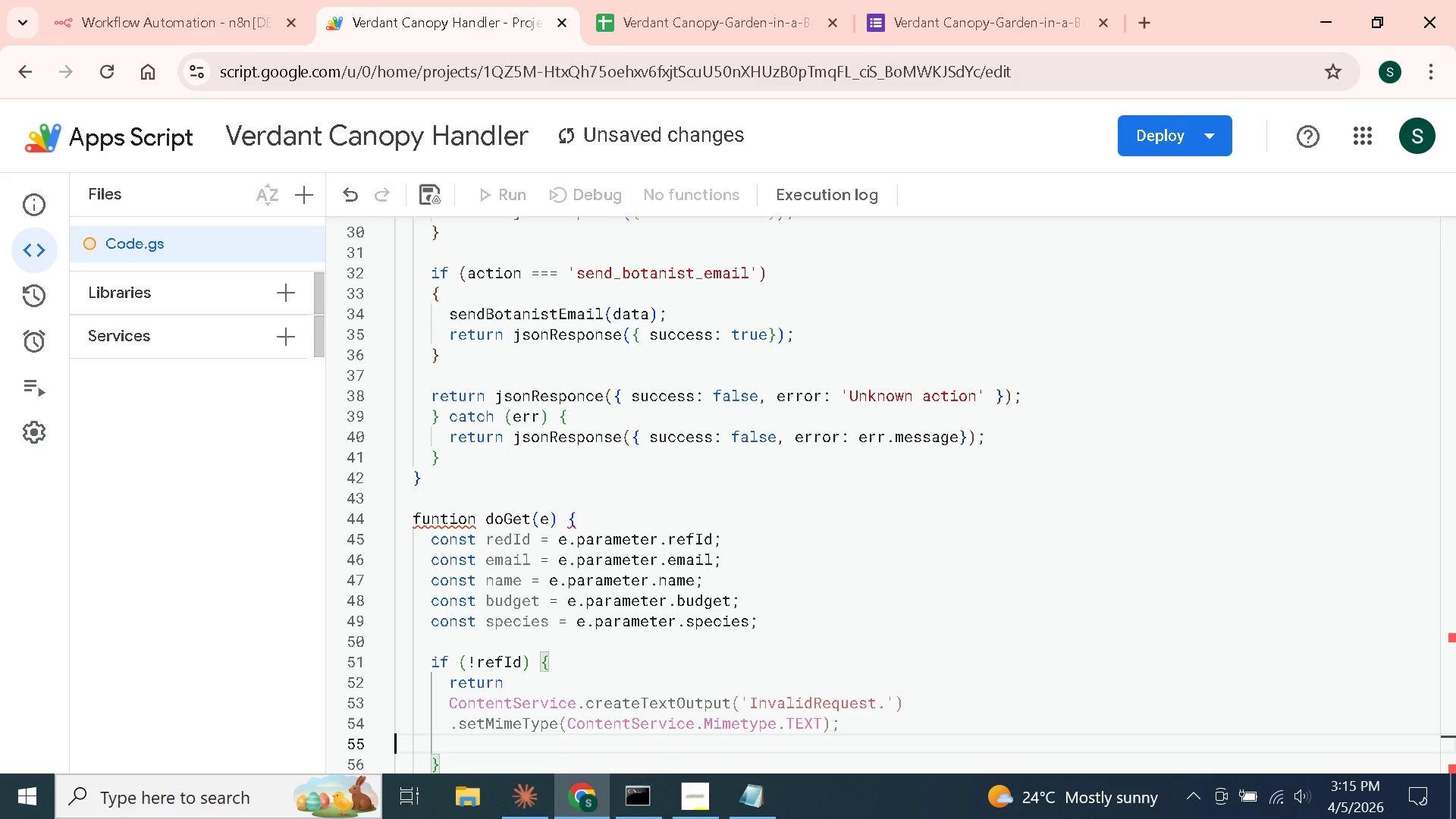 
key(Backspace)
 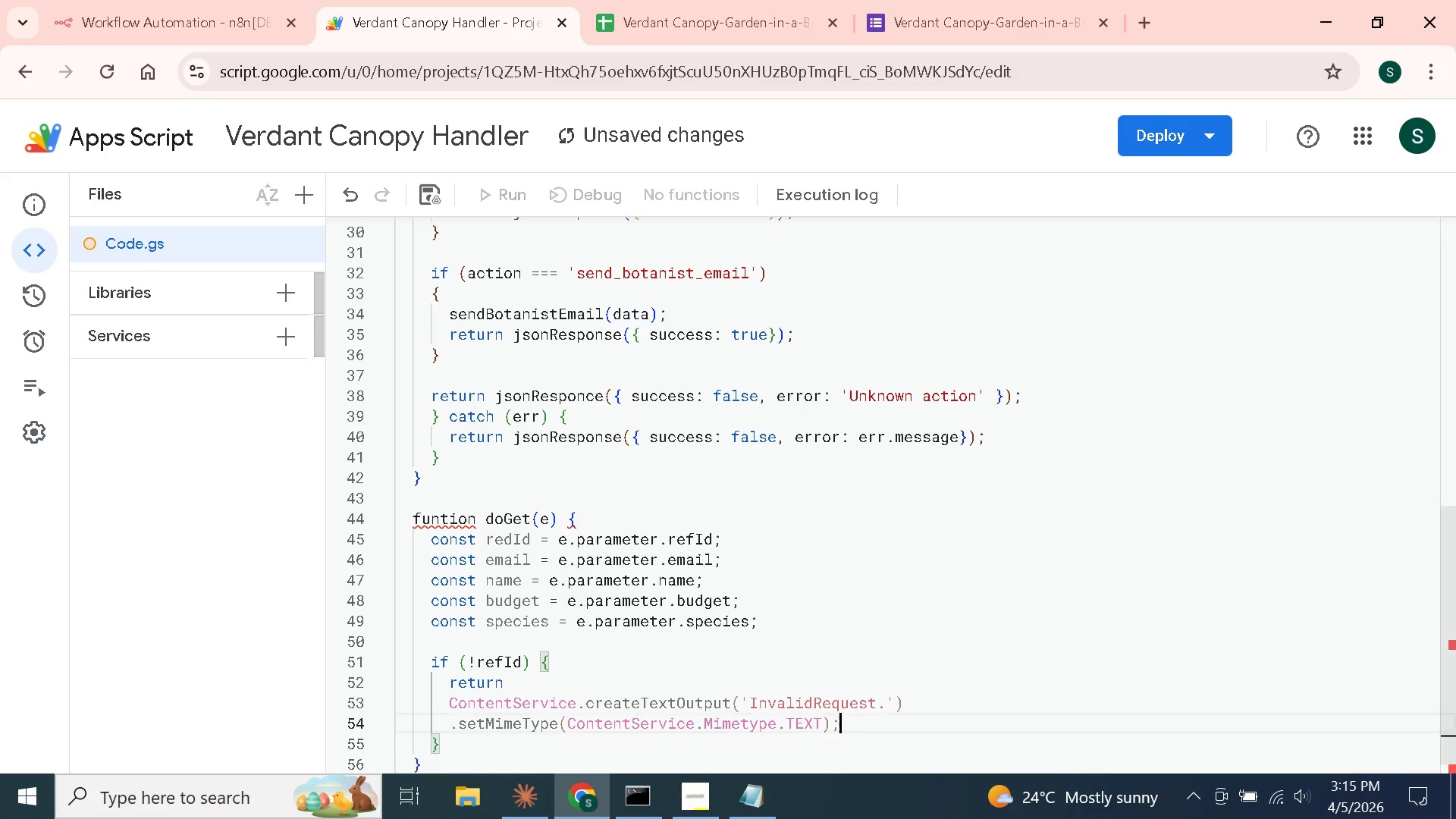 
key(Backspace)
 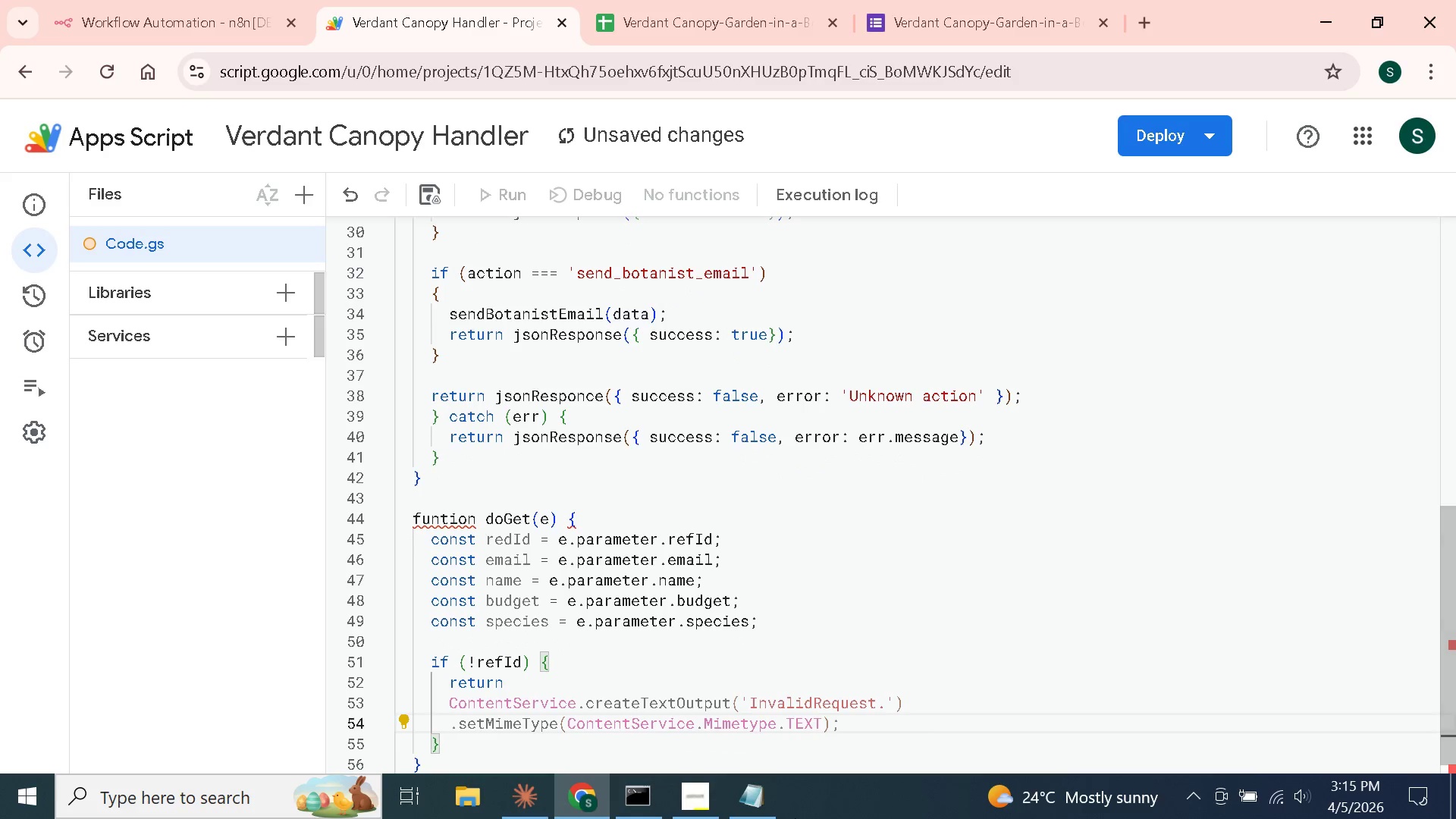 
key(ArrowDown)
 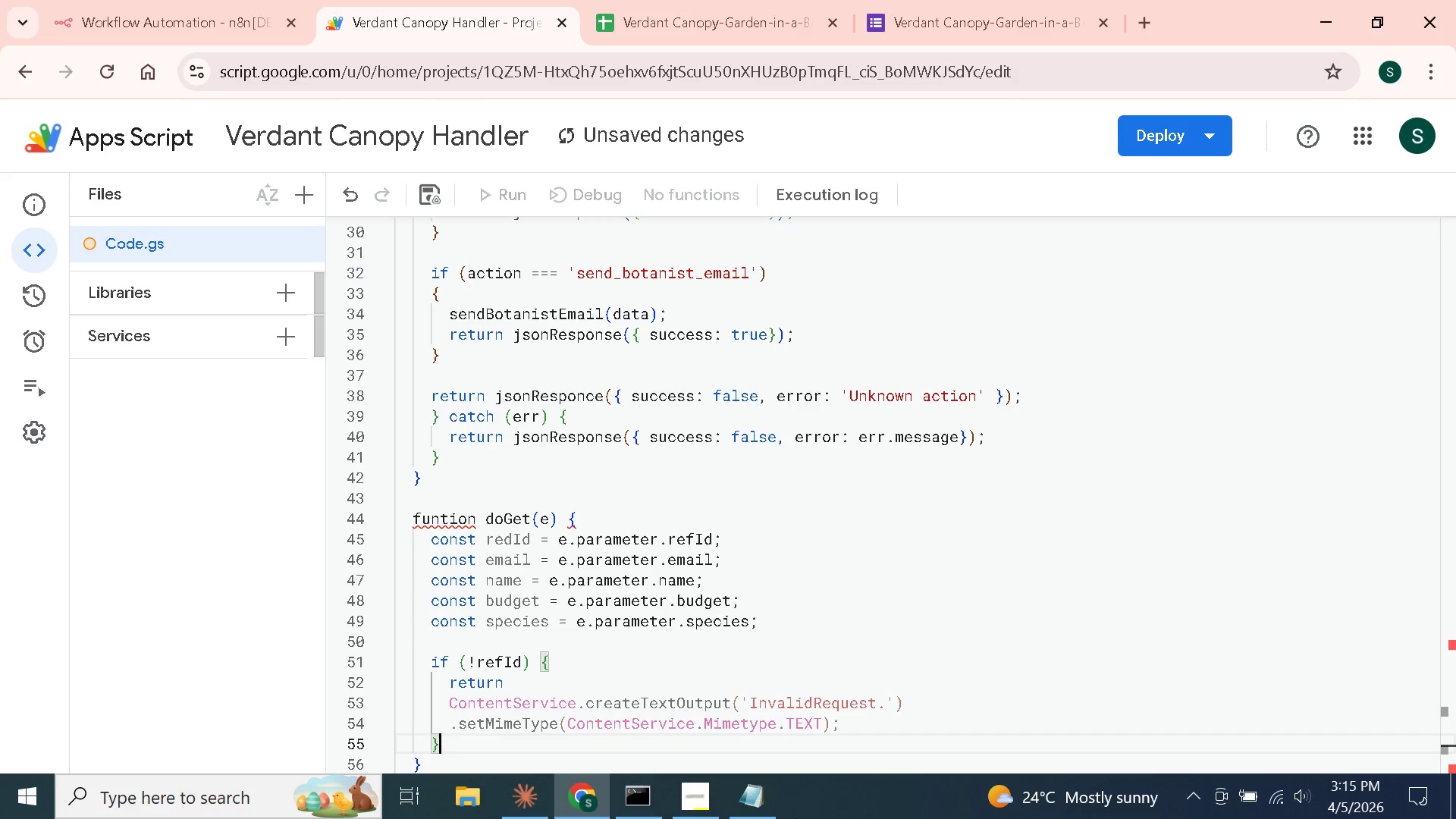 
key(Enter)
 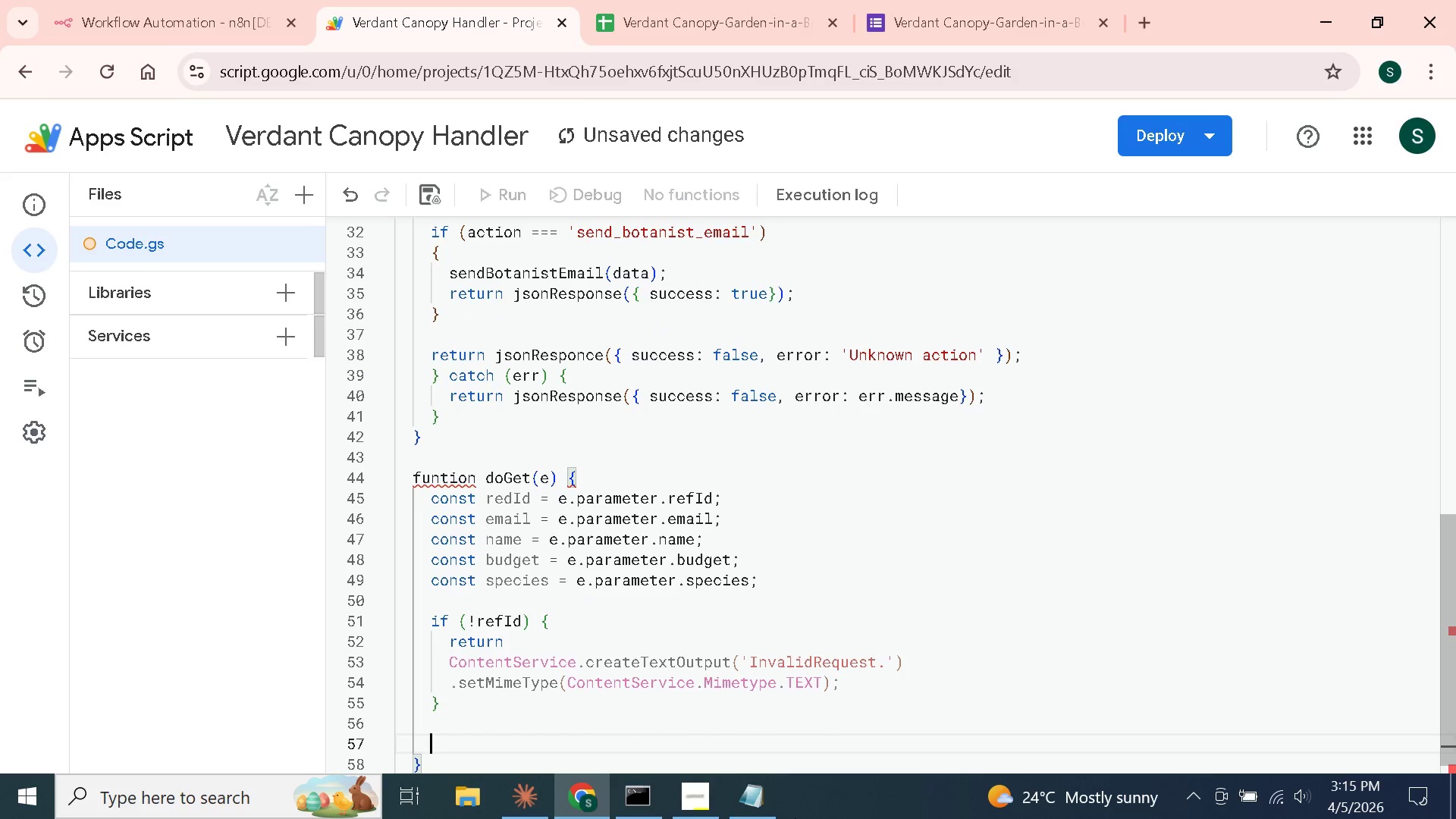 
key(Enter)
 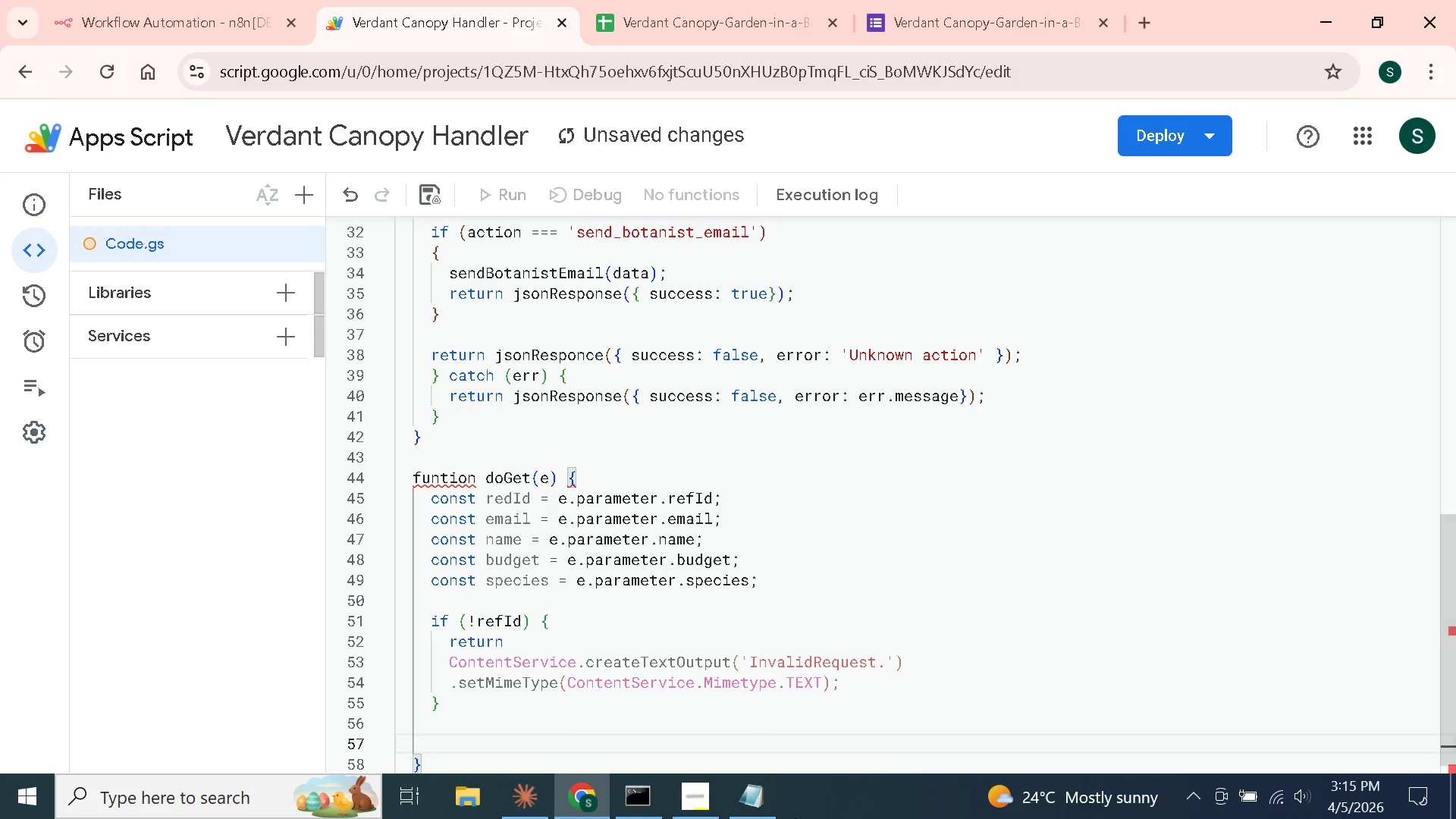 
type(update)
 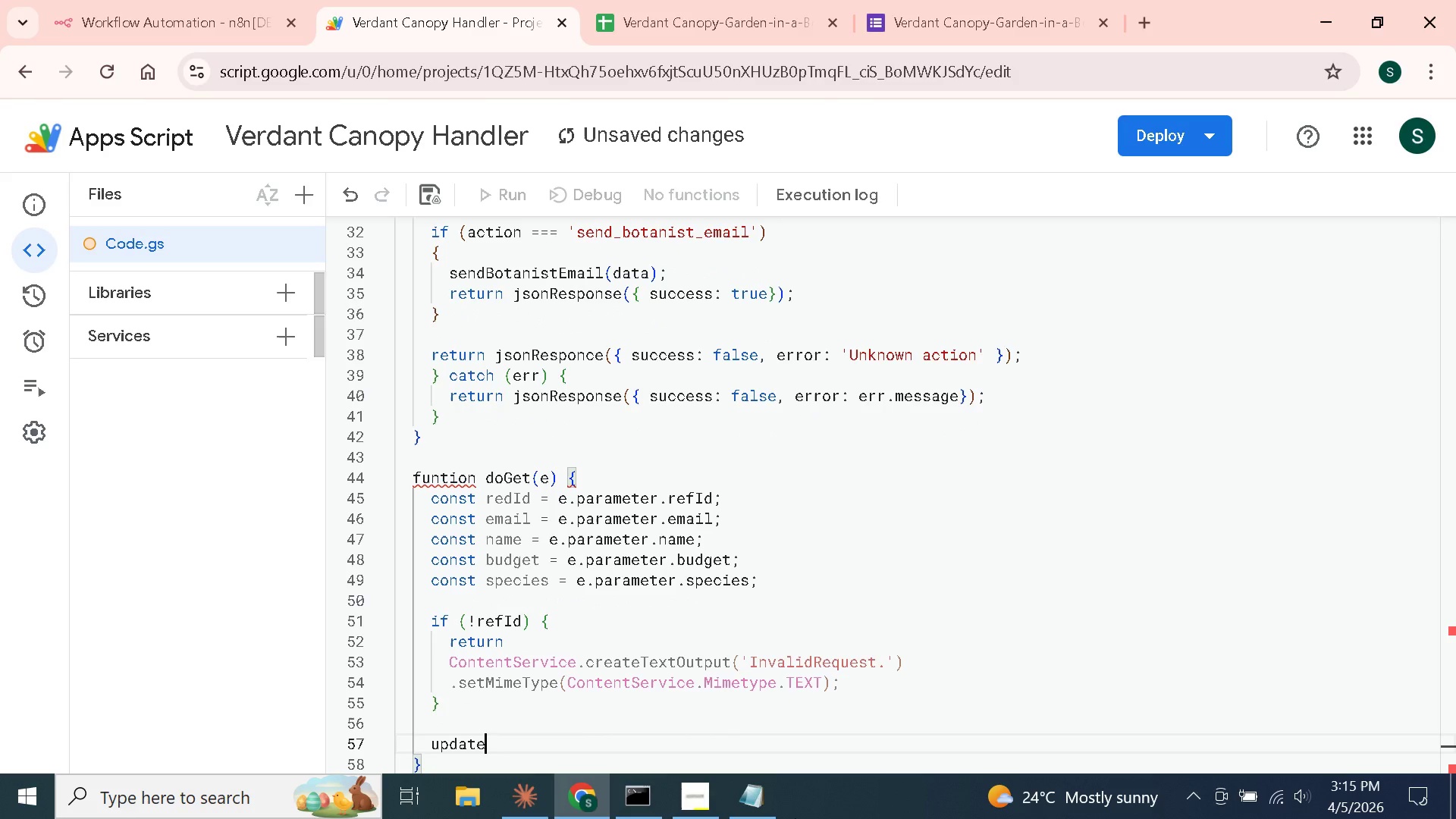 
type(Status(redId, 'Botanist Approved)
 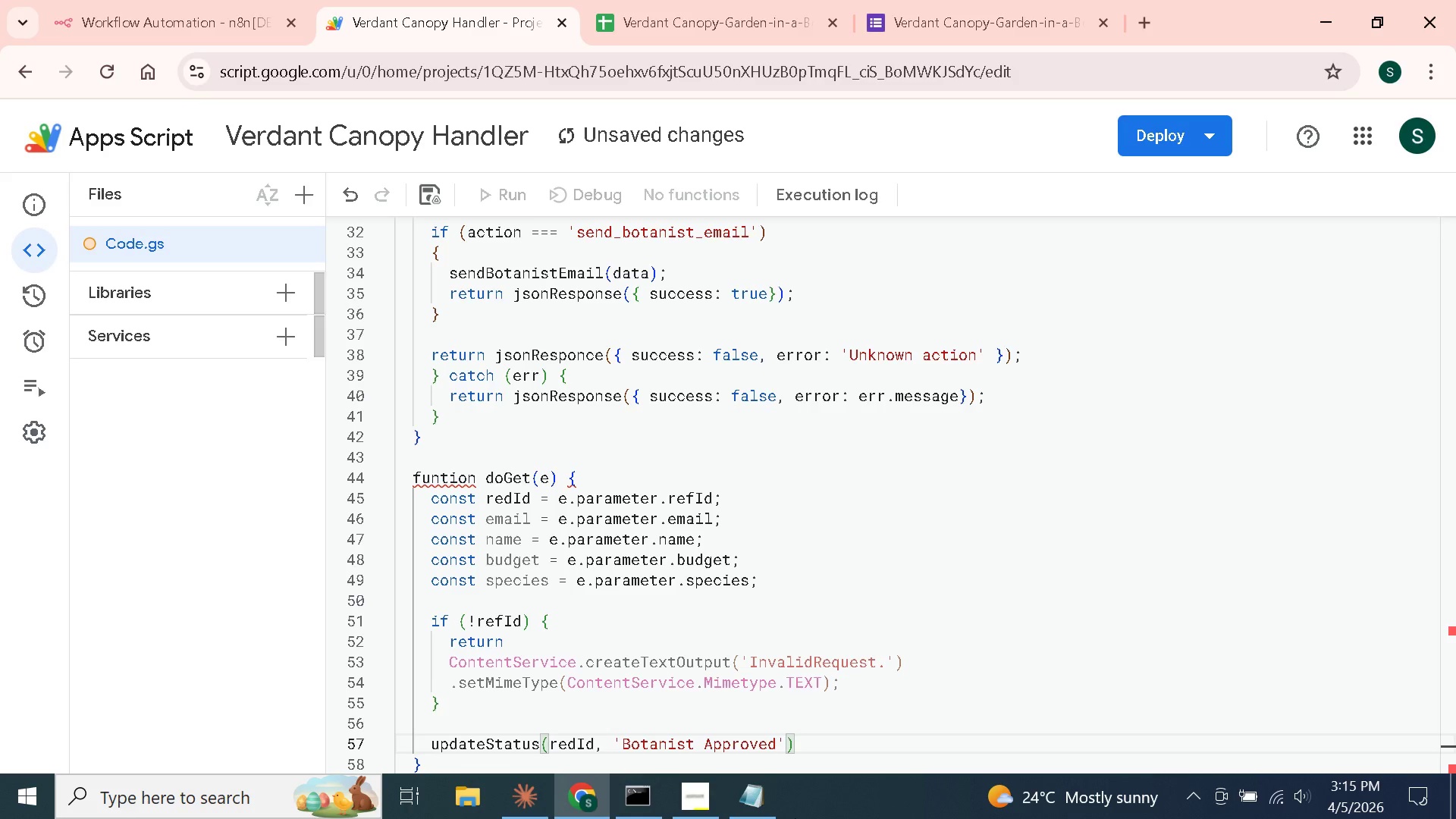 
key(ArrowRight)
 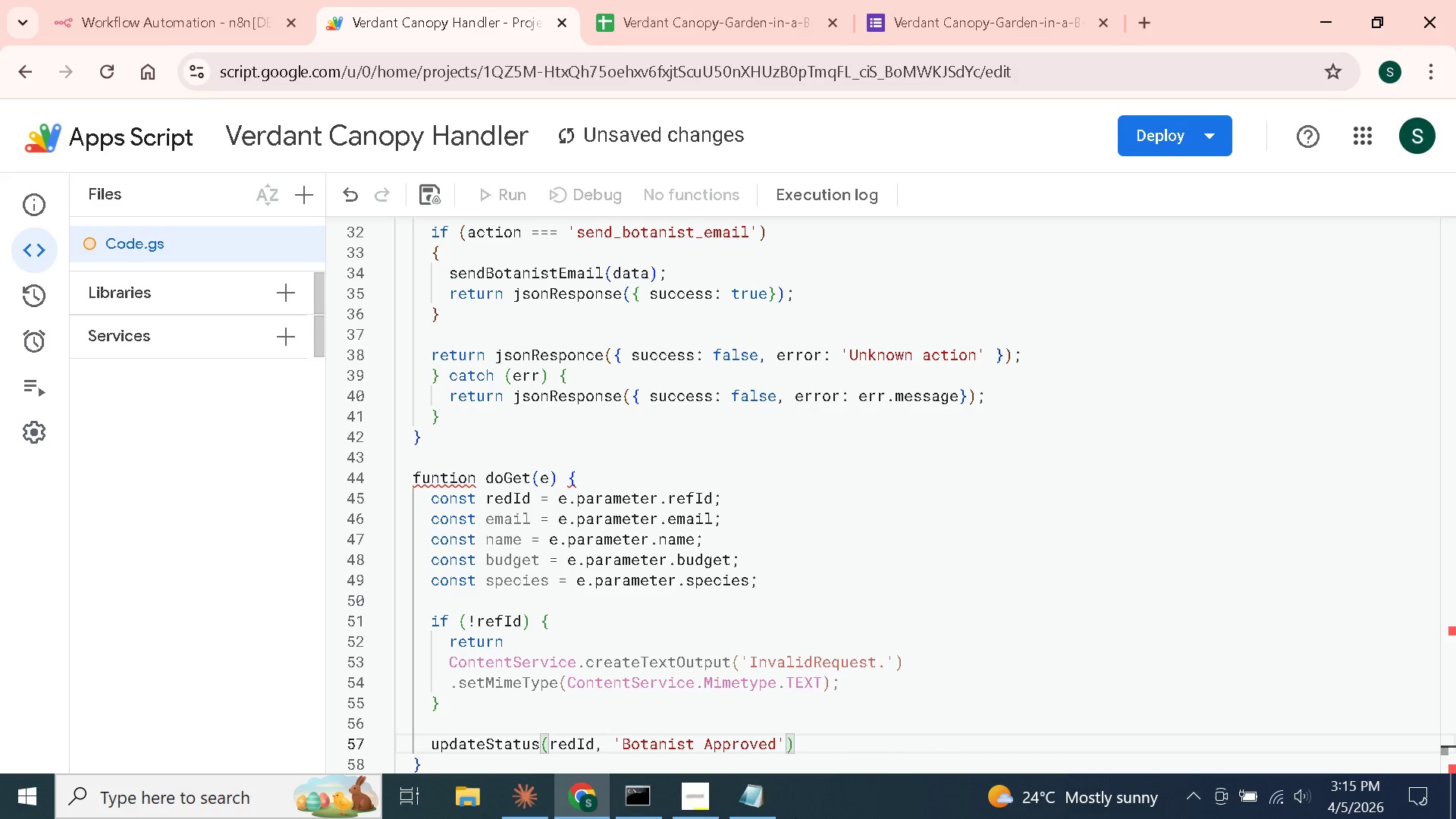 
key(ArrowRight)
 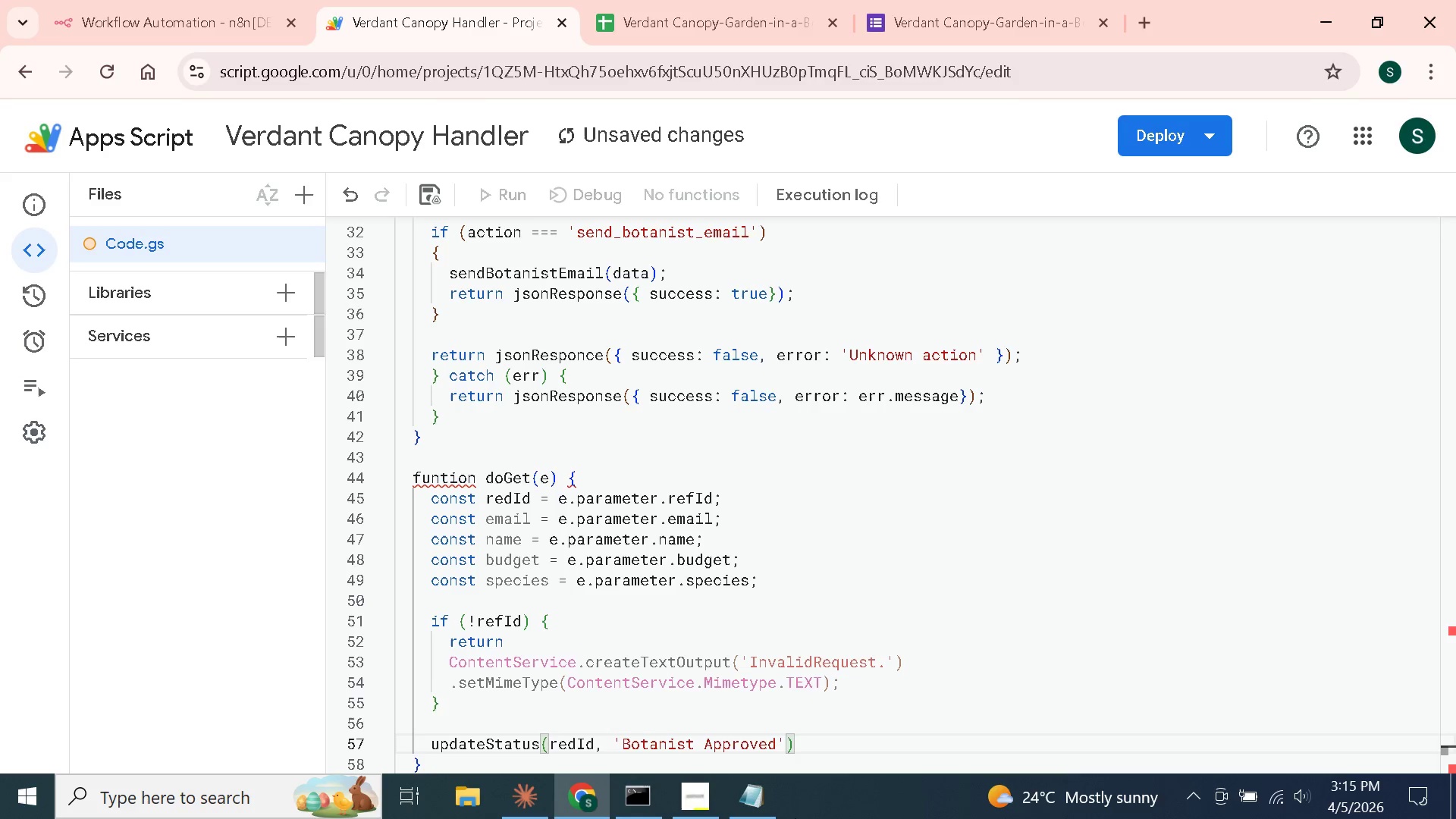 
key(Semicolon)
 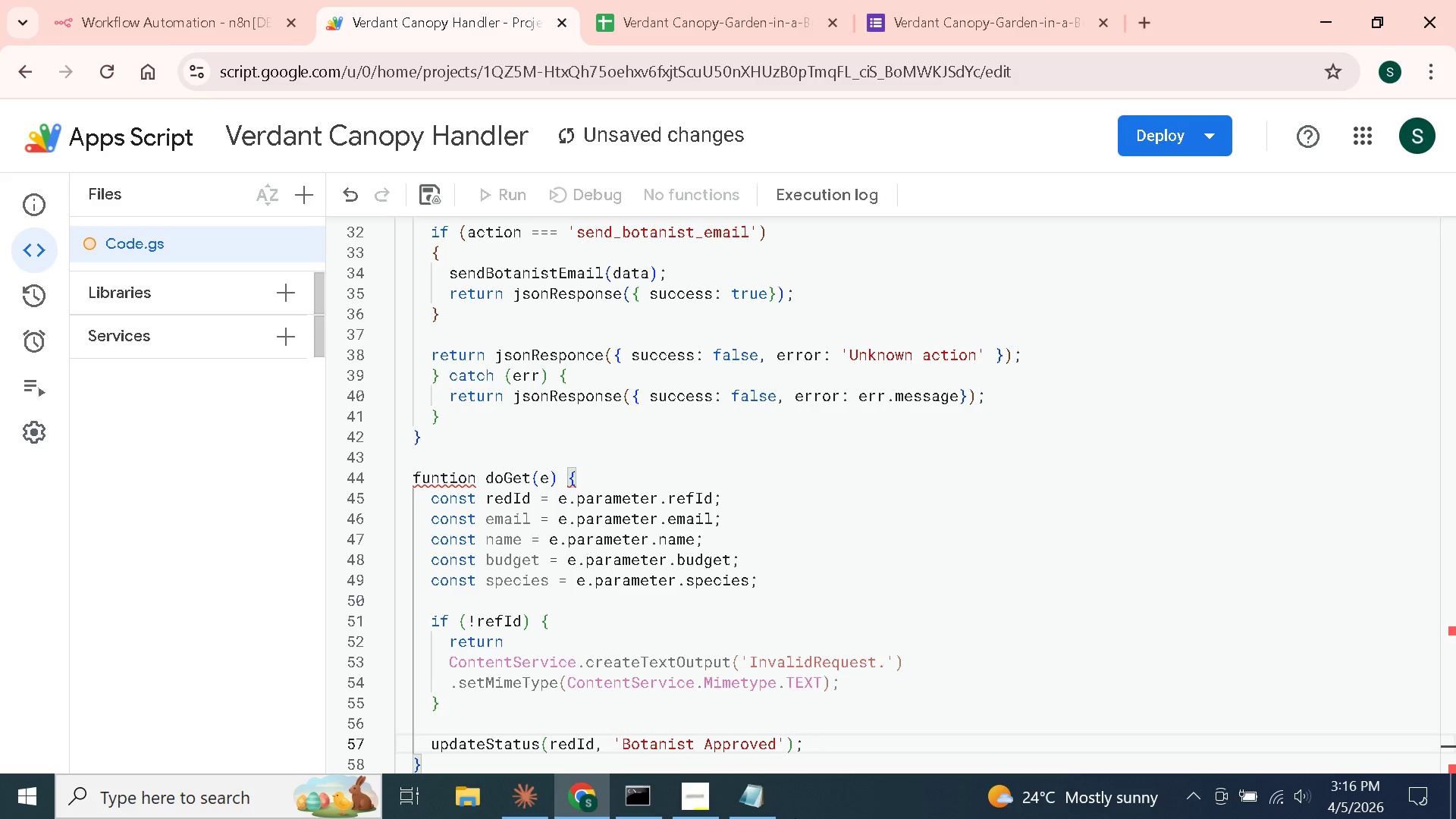 
key(Enter)
 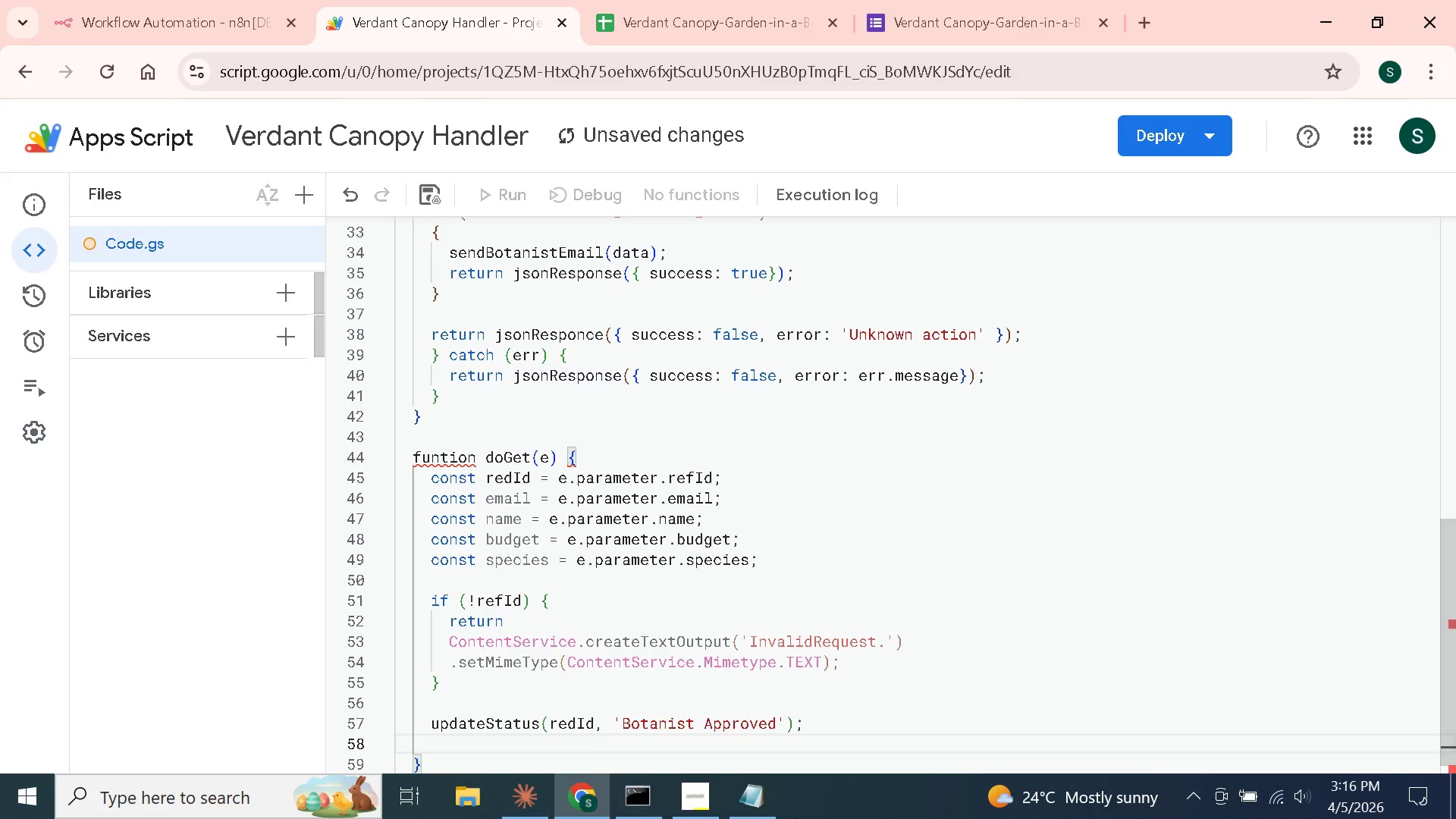 
type(Utilities.)
 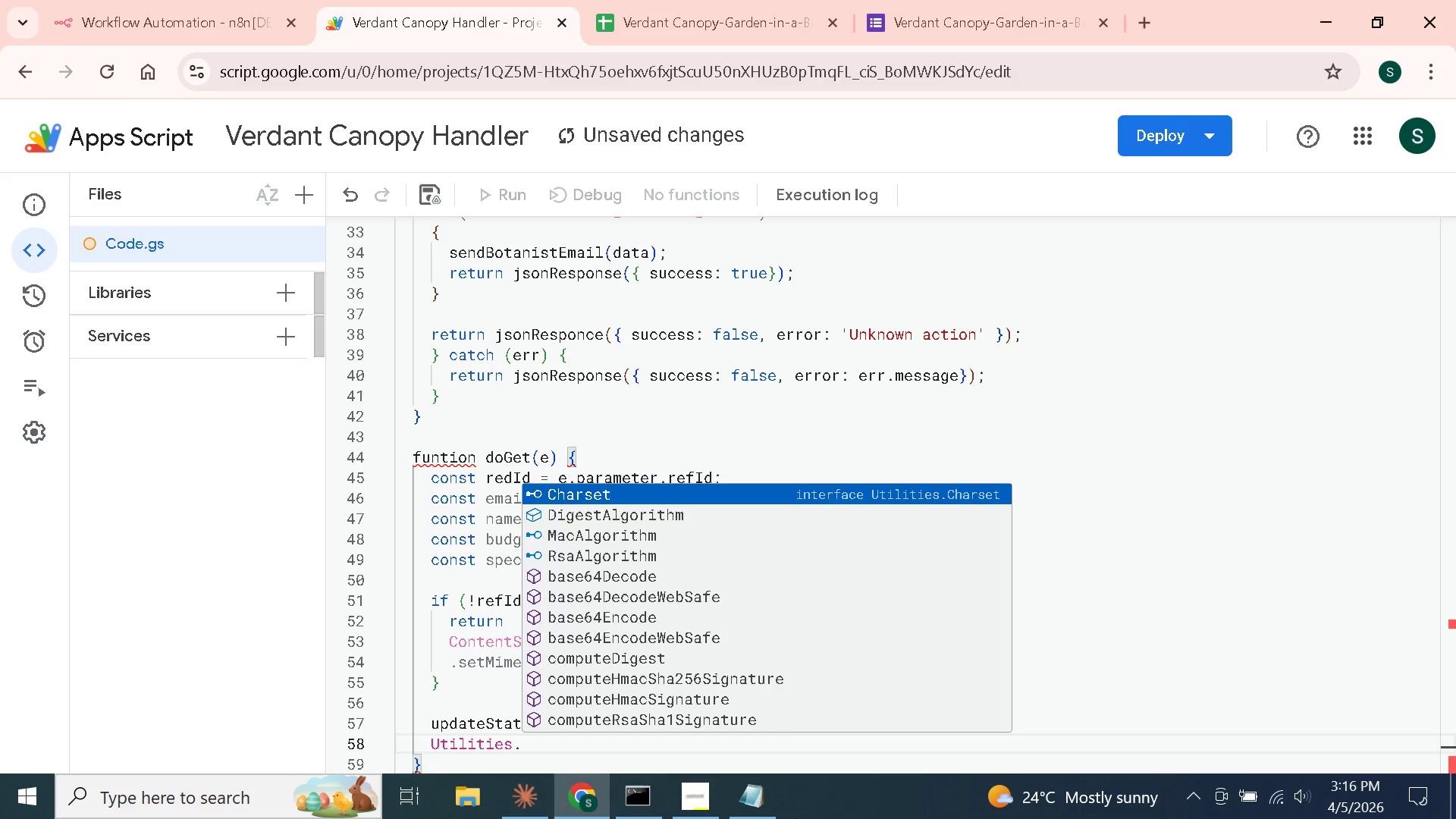 
type(sleep(500)
 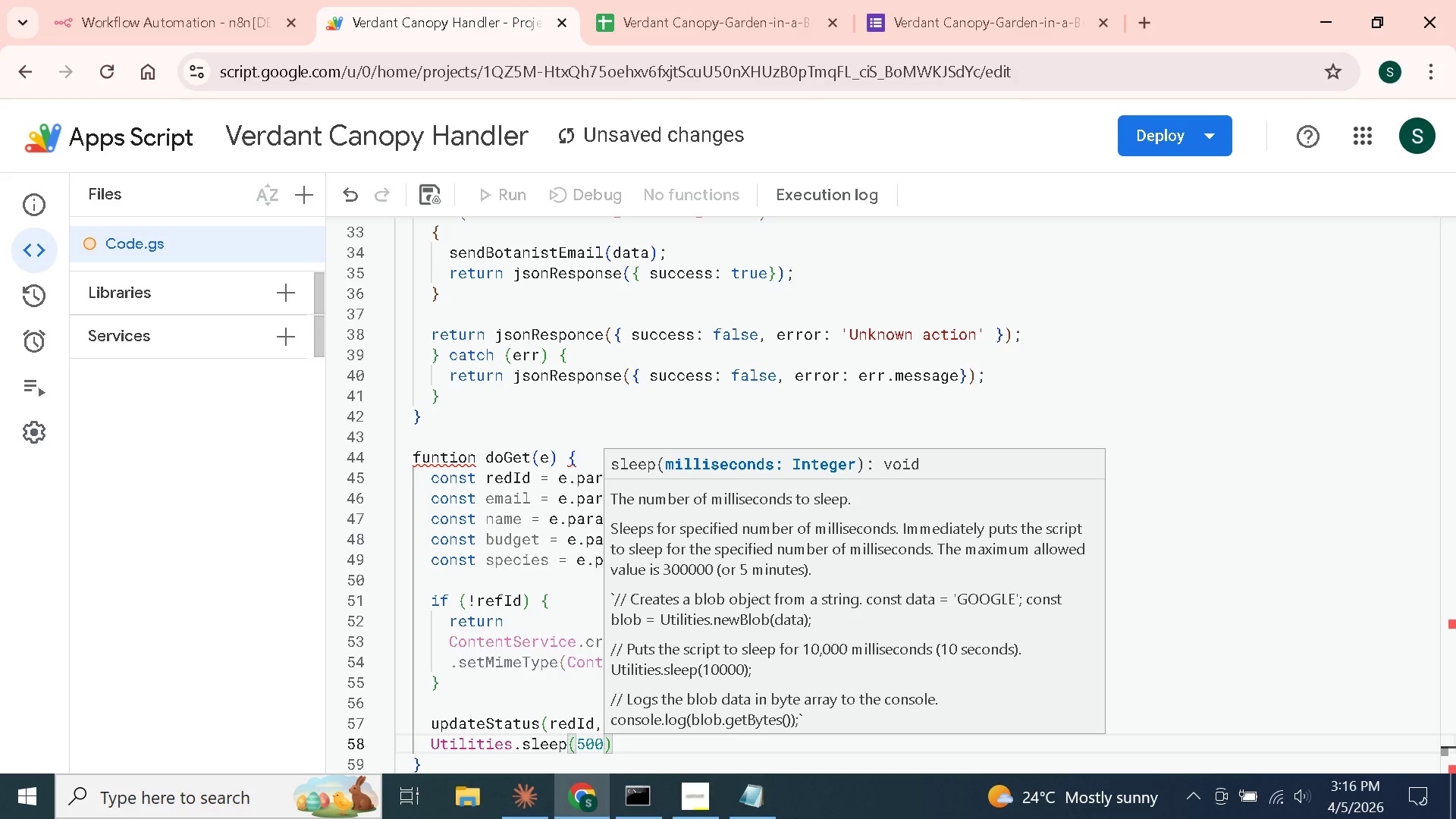 
key(ArrowRight)
 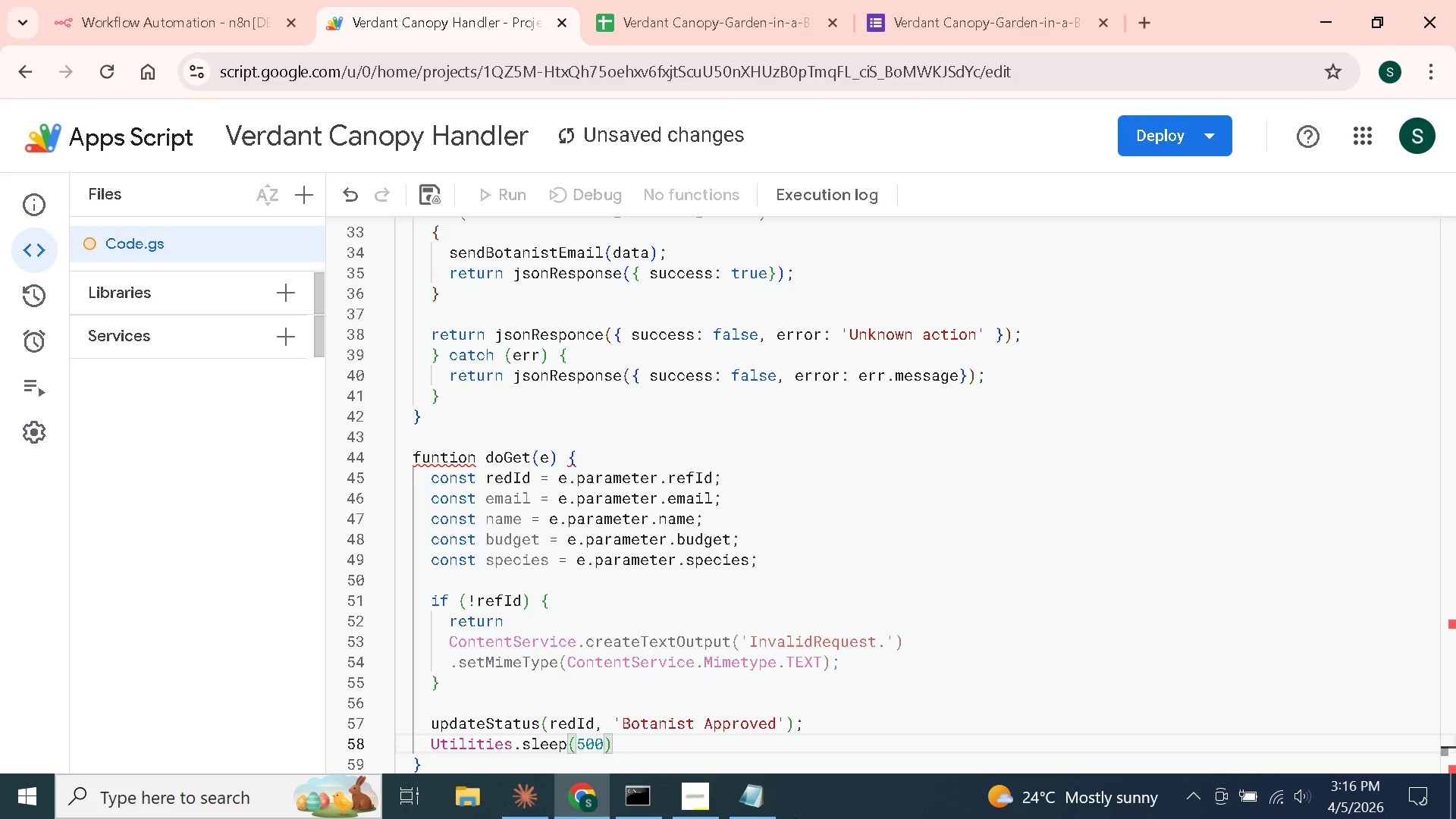 
key(Semicolon)
 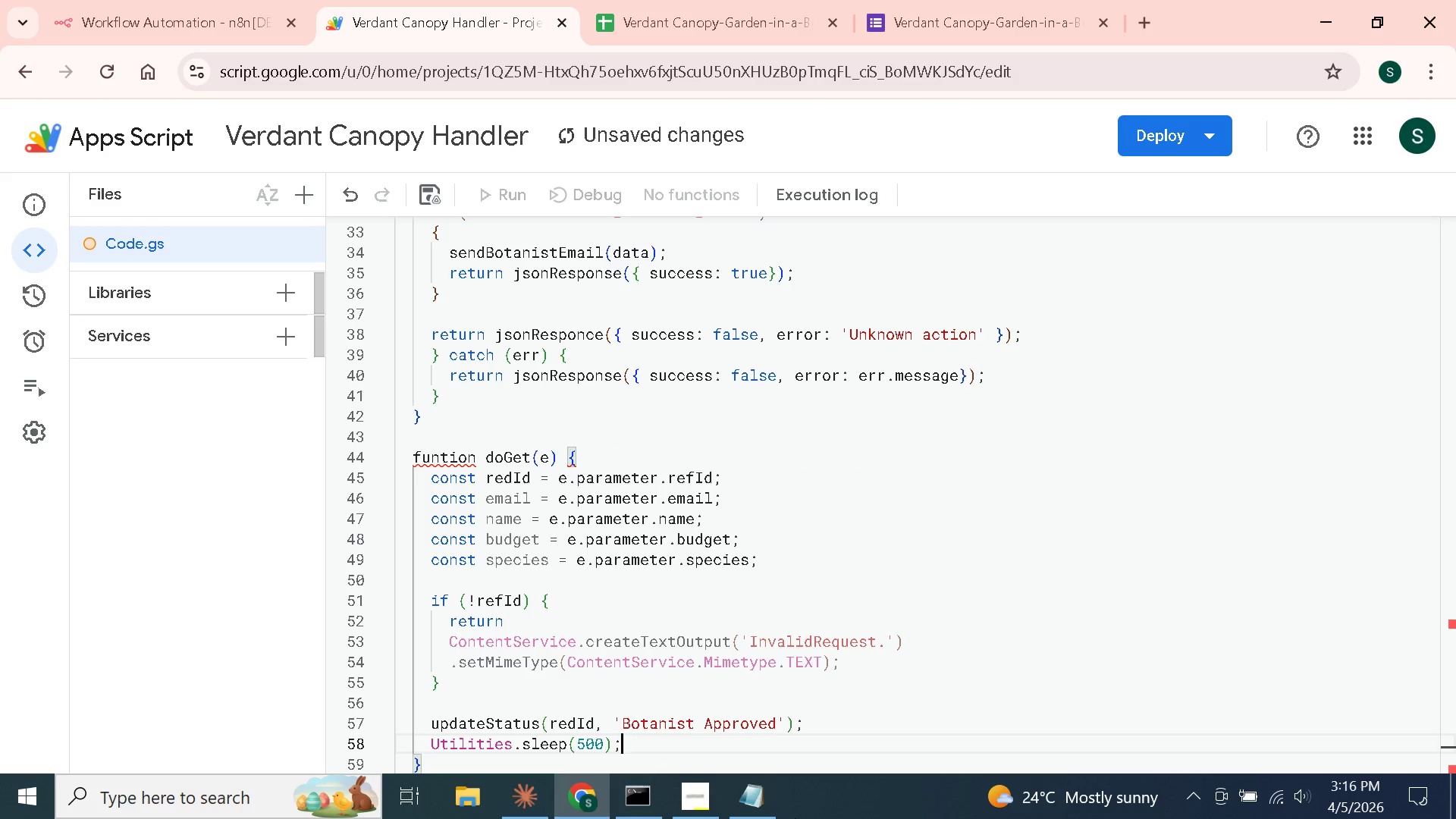 
key(Enter)
 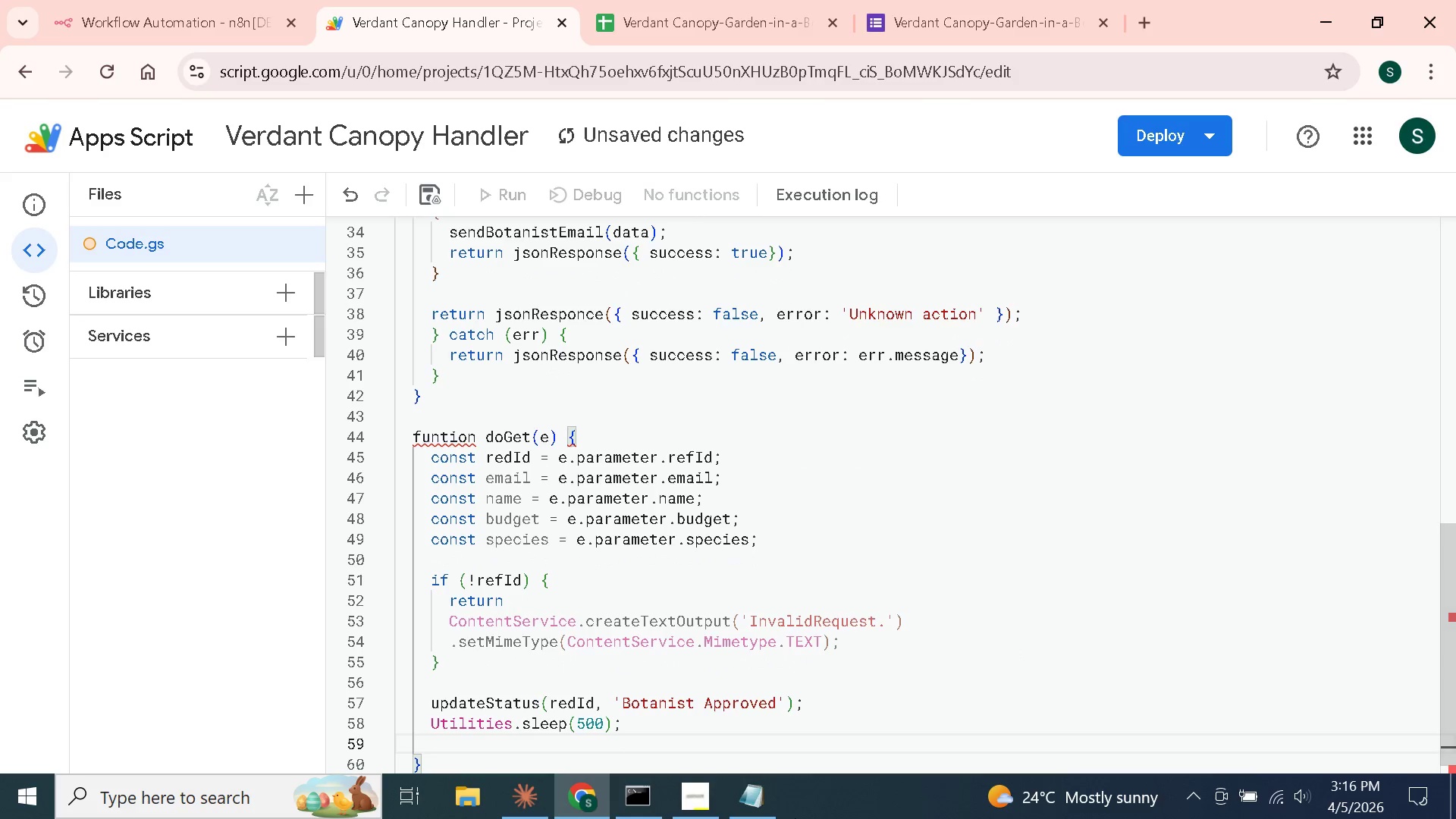 
type(updateStatus(red)
key(Backspace)
type(fId, r)
key(Backspace)
type(Ready)
key(Backspace)
key(Backspace)
key(Backspace)
key(Backspace)
key(Backspace)
type('Ready for Procurement)
 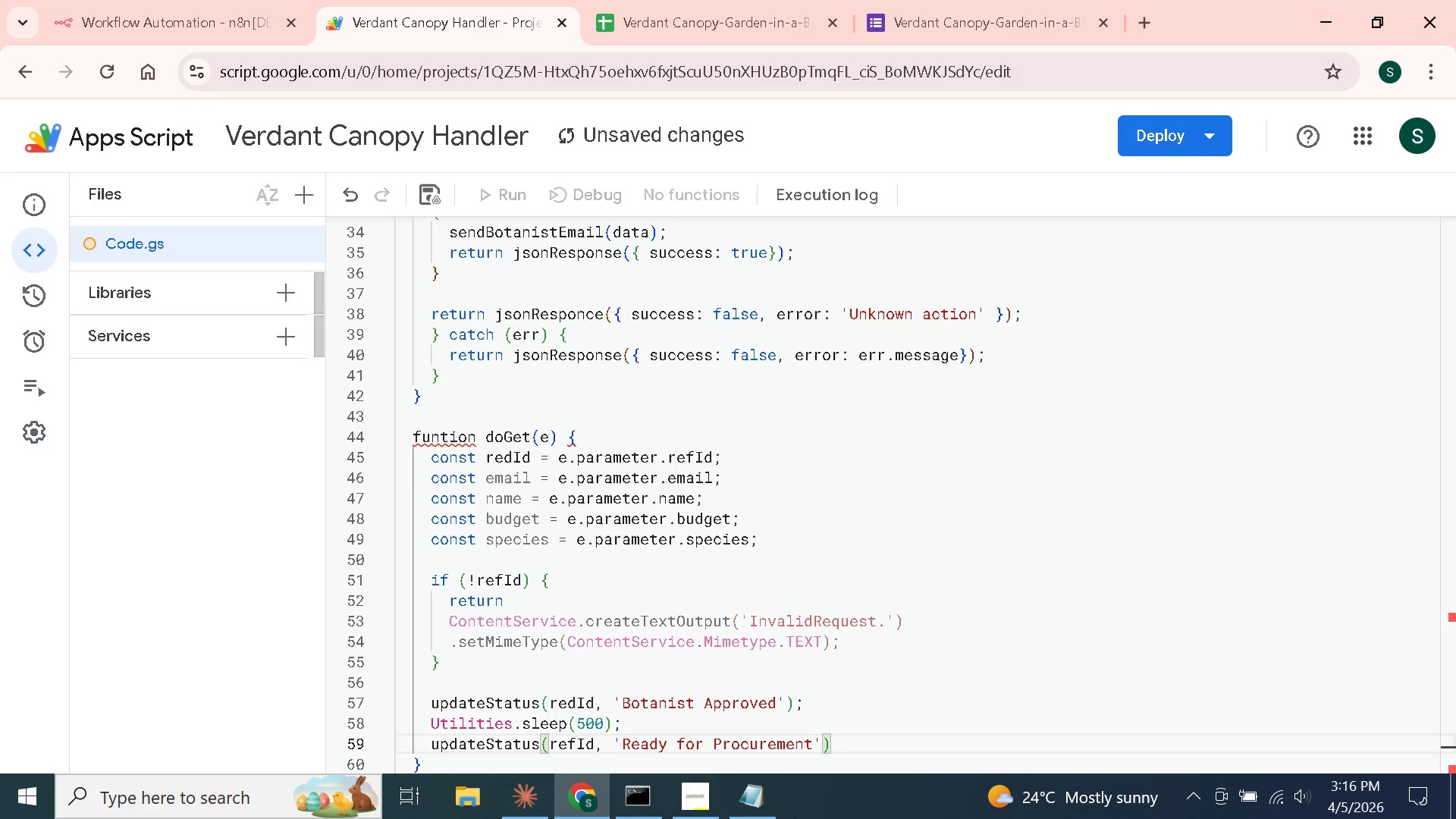 
key(ArrowRight)
 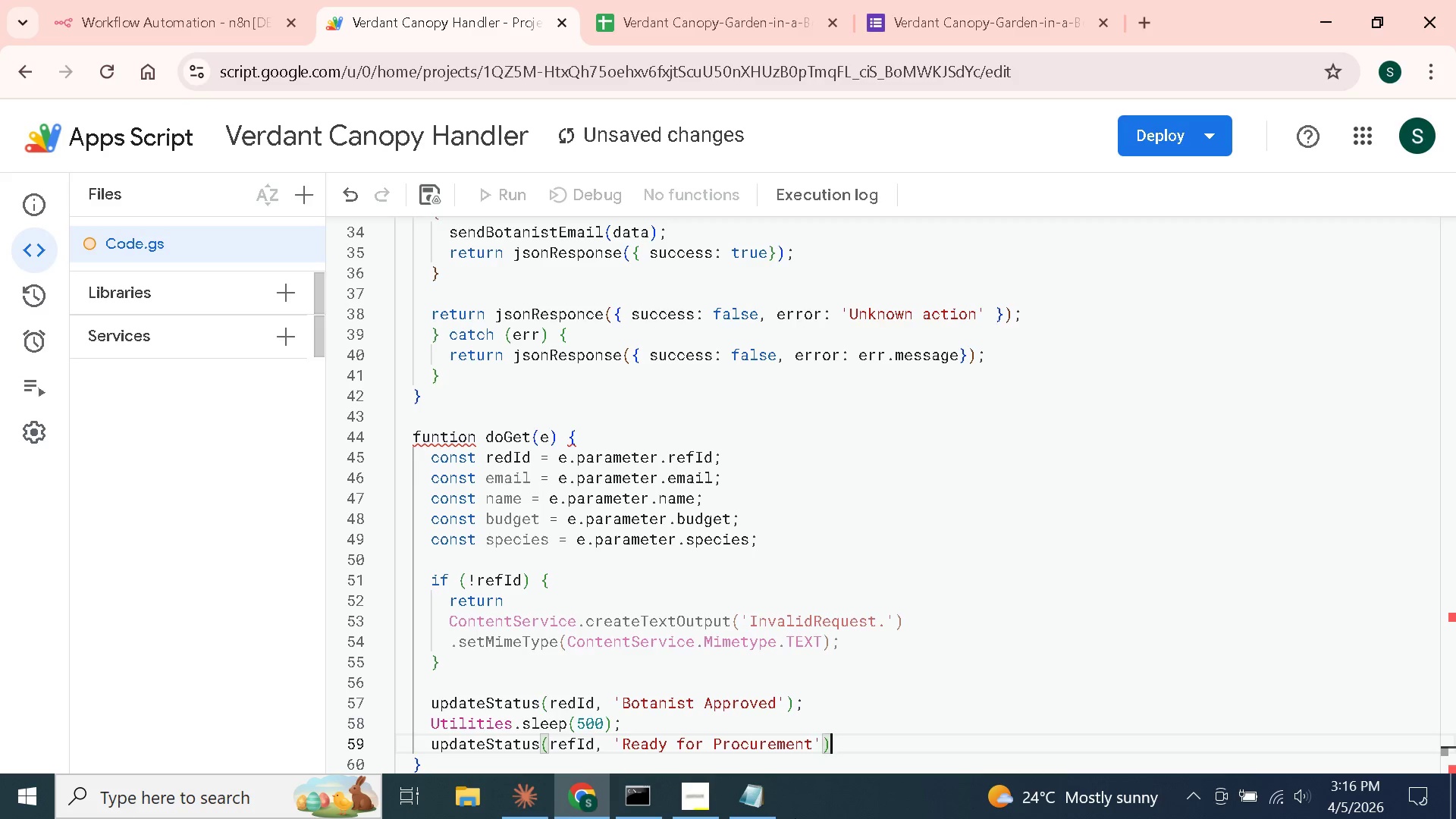 
key(ArrowRight)
 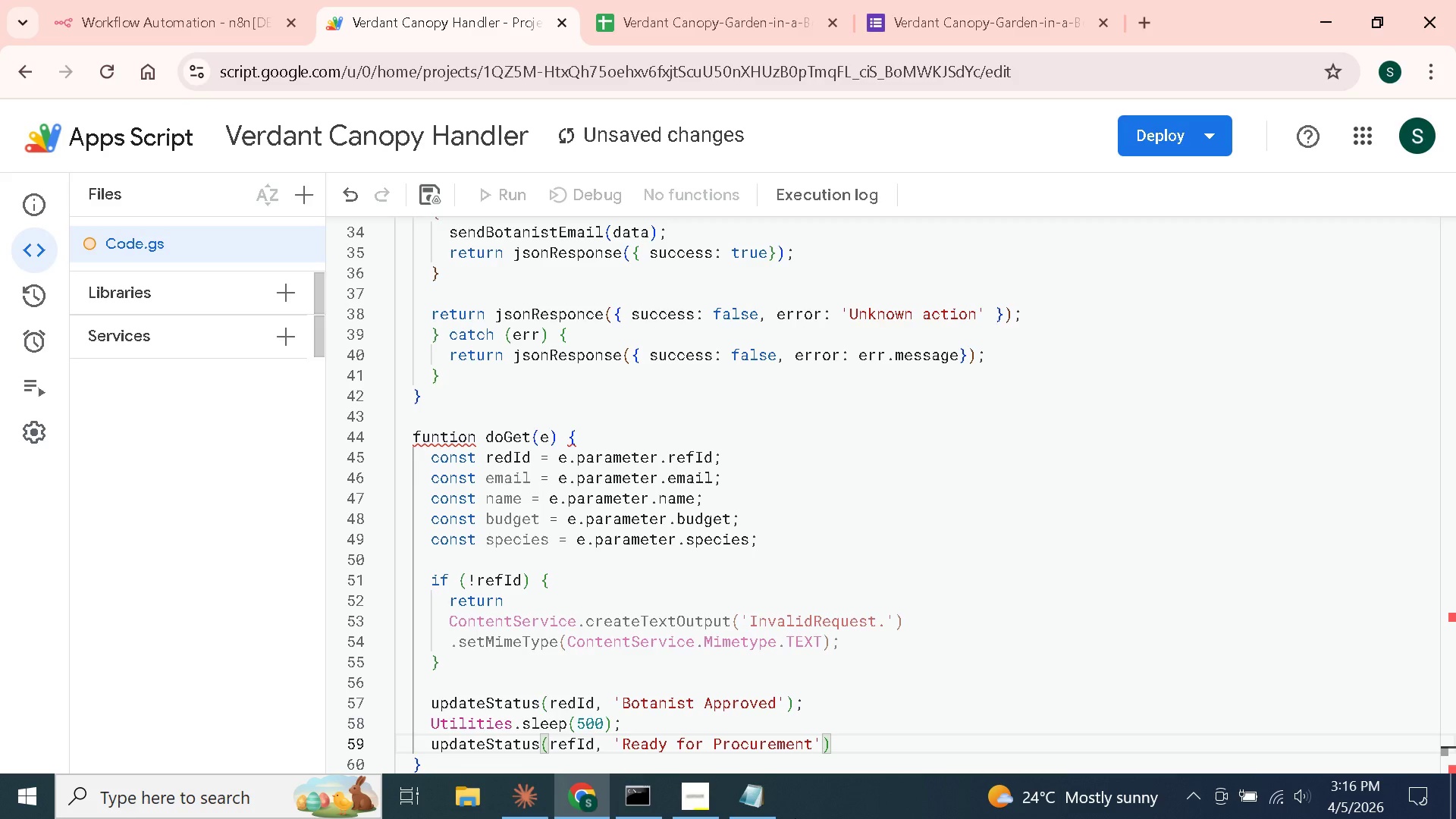 
key(Semicolon)
 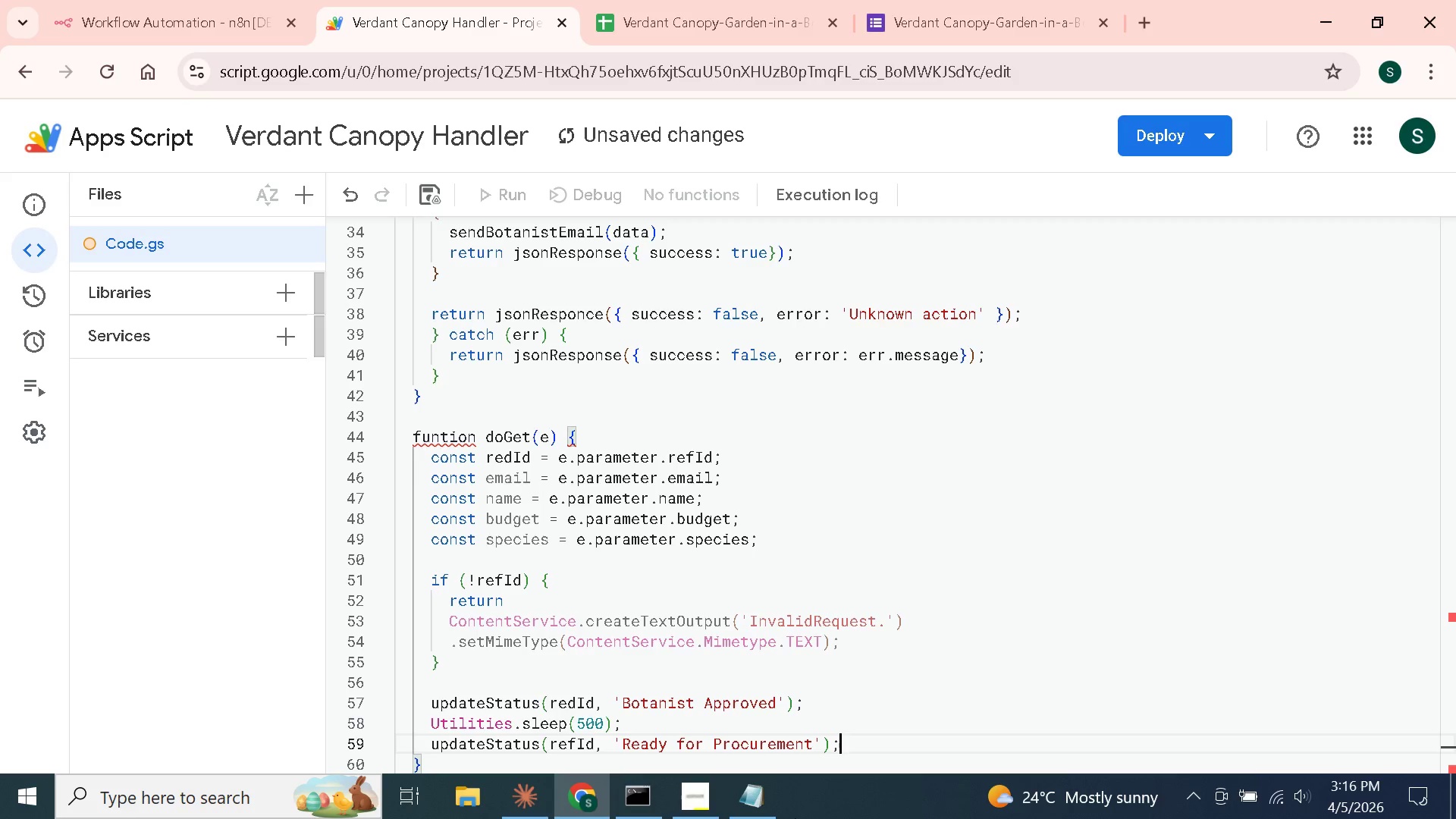 
key(Enter)
 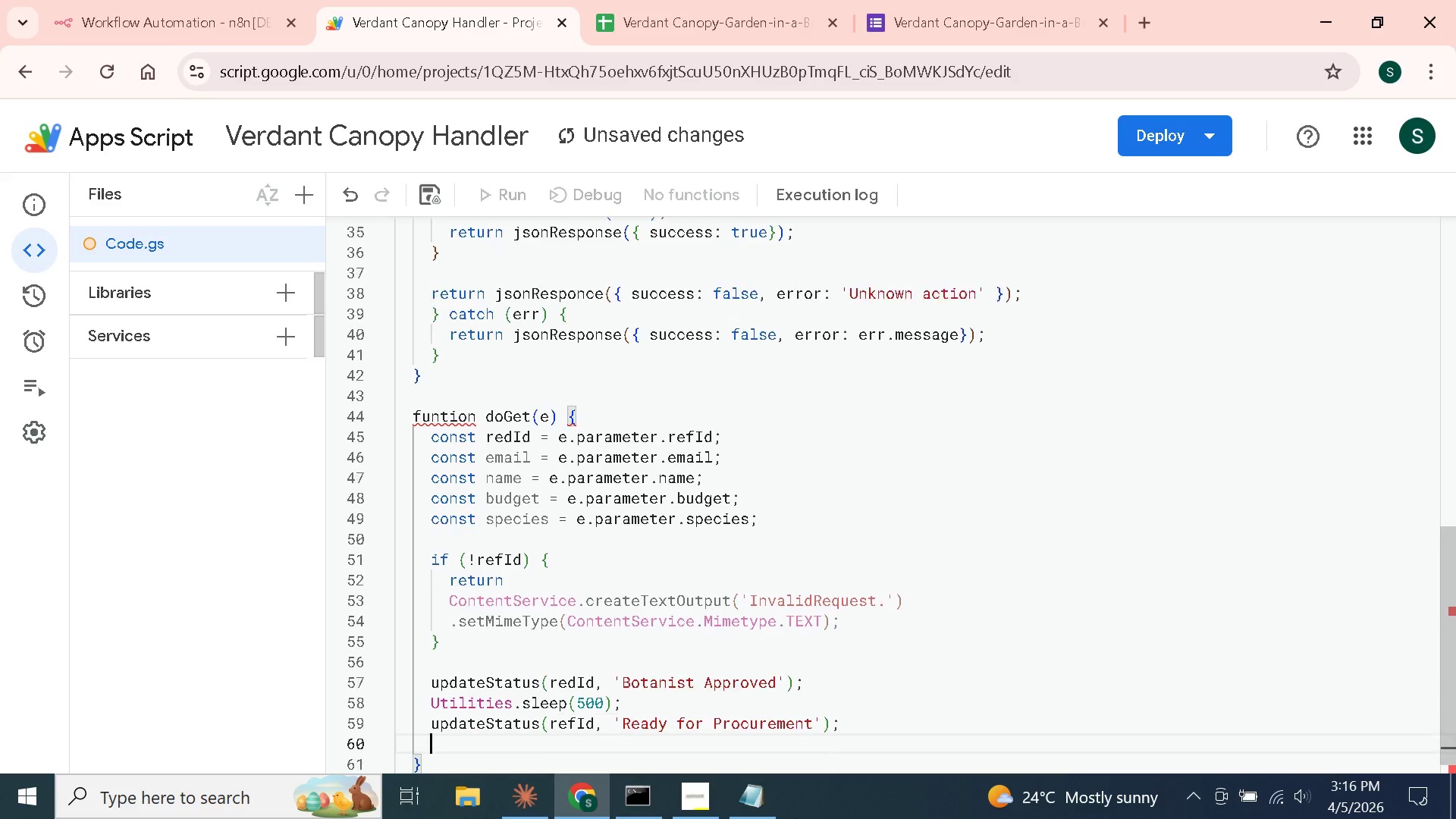 
key(Enter)
 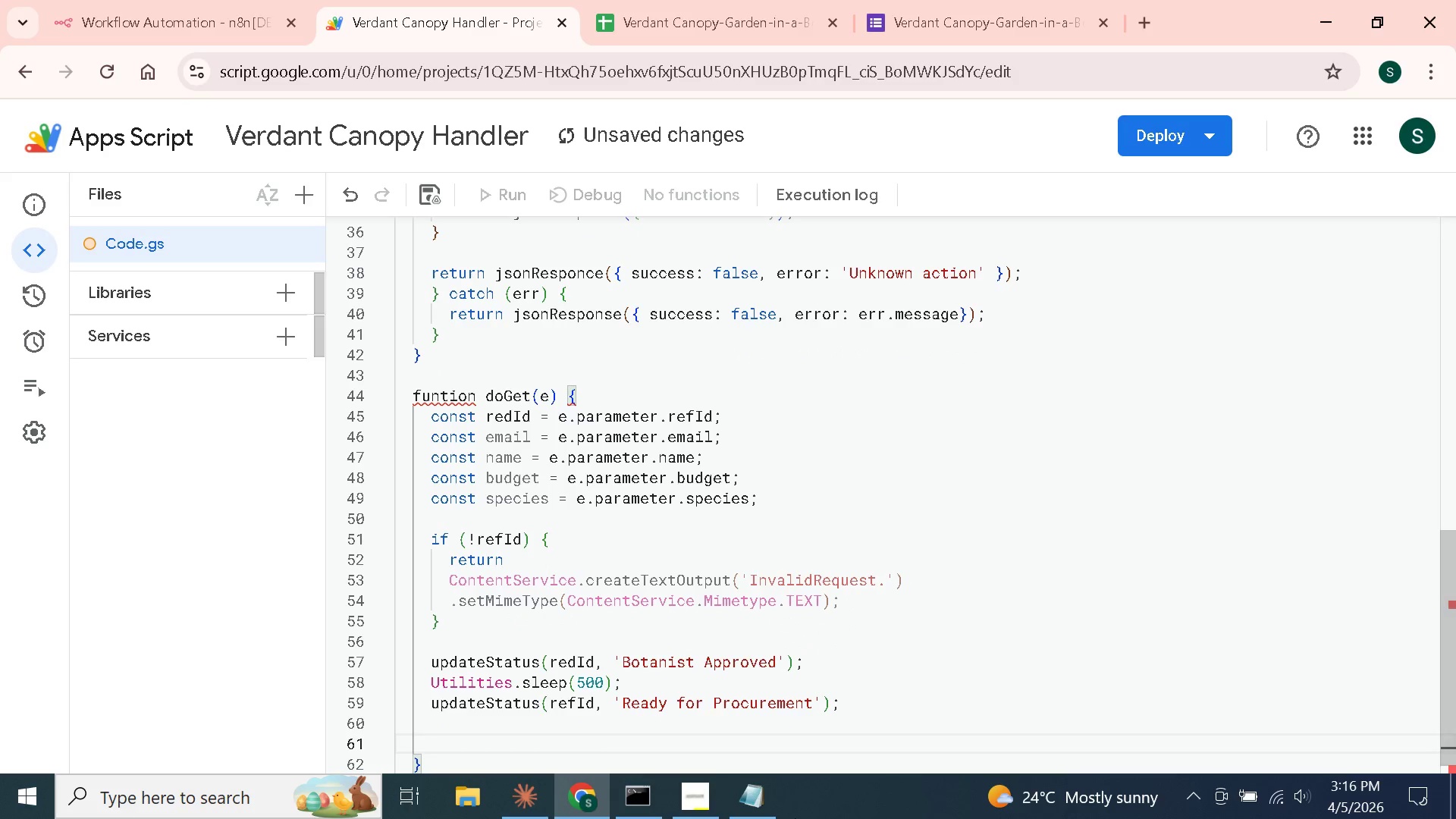 
type(MailApp.sendEmail({)
 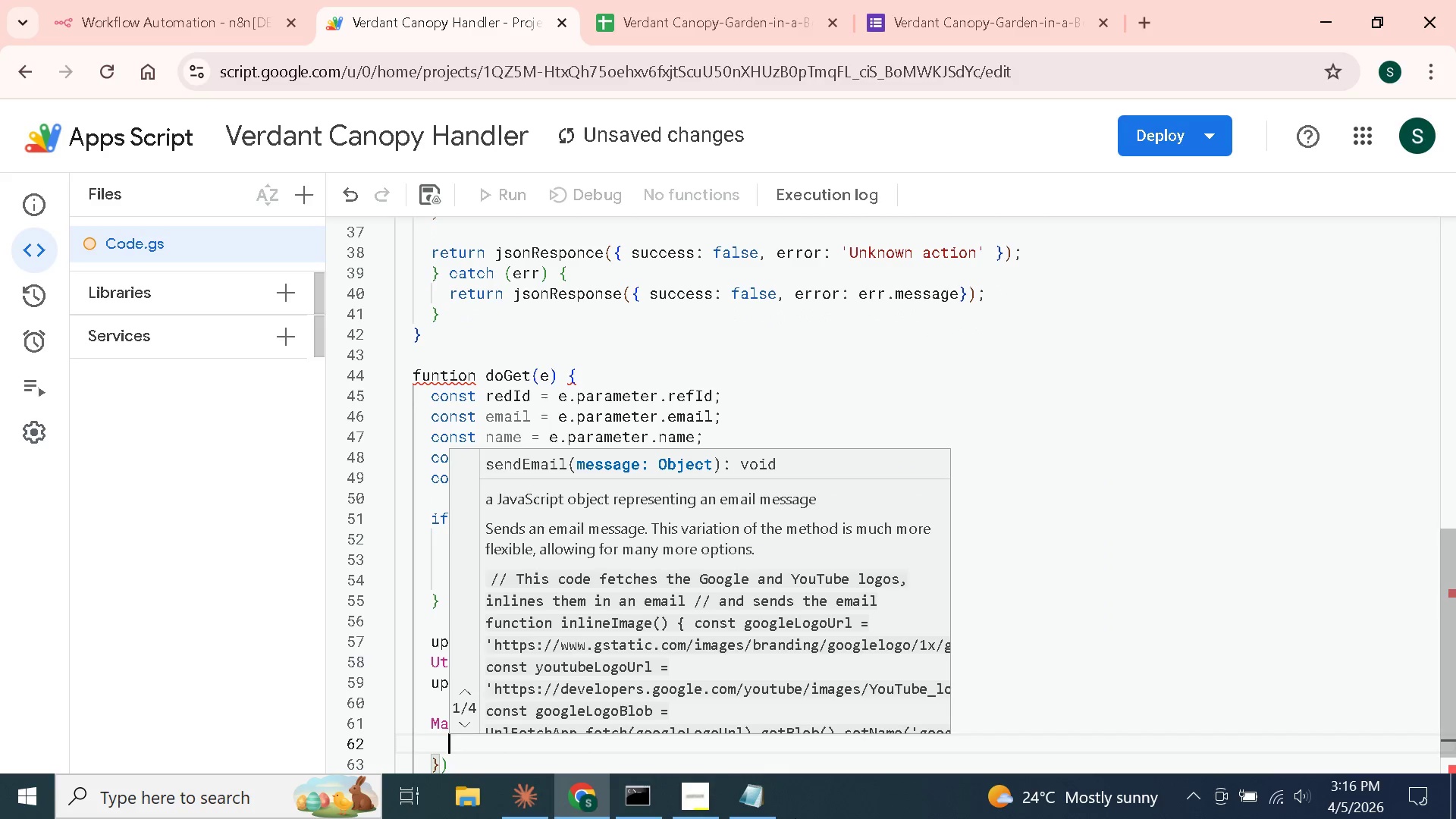 
 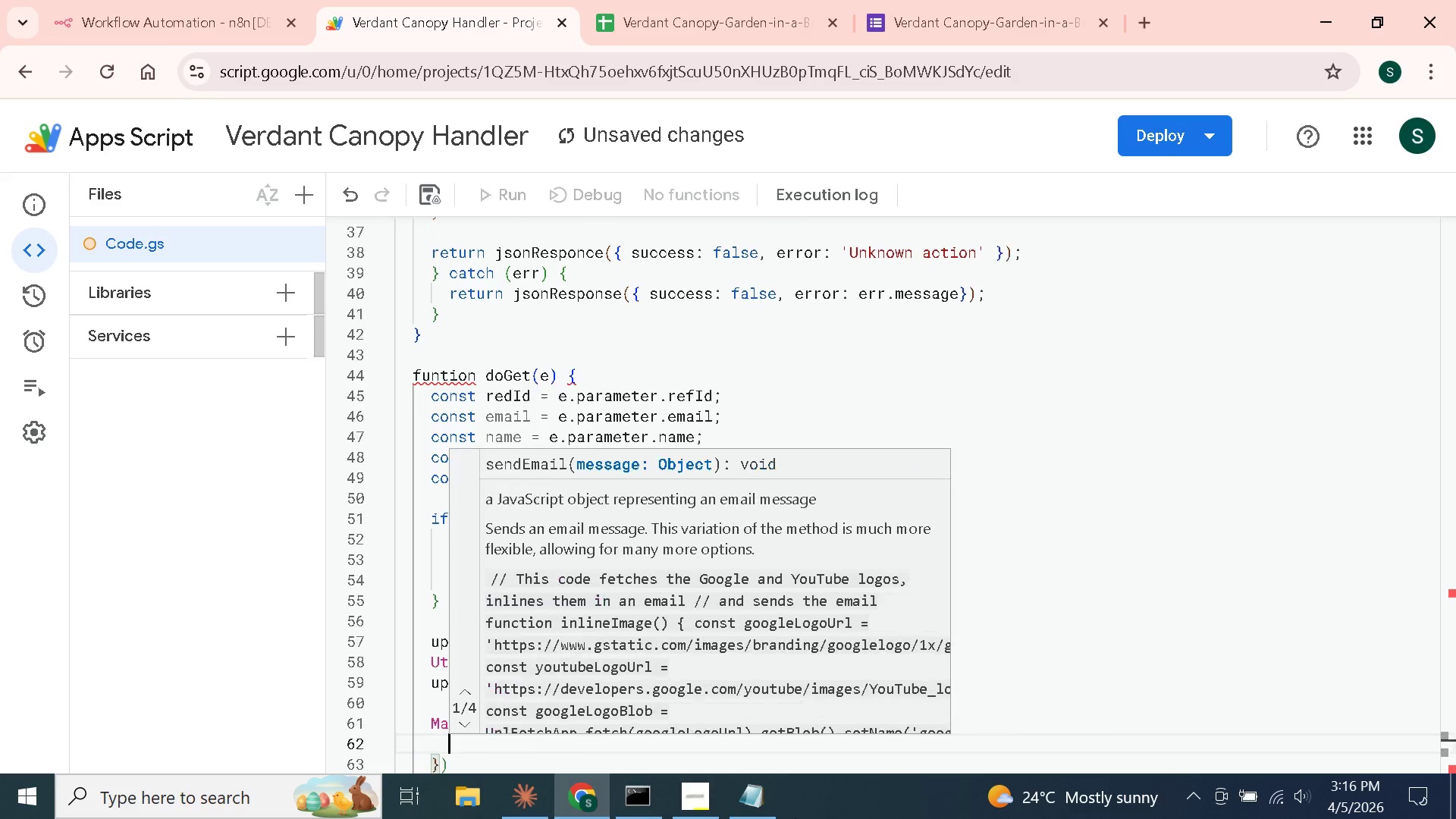 
key(Enter)
 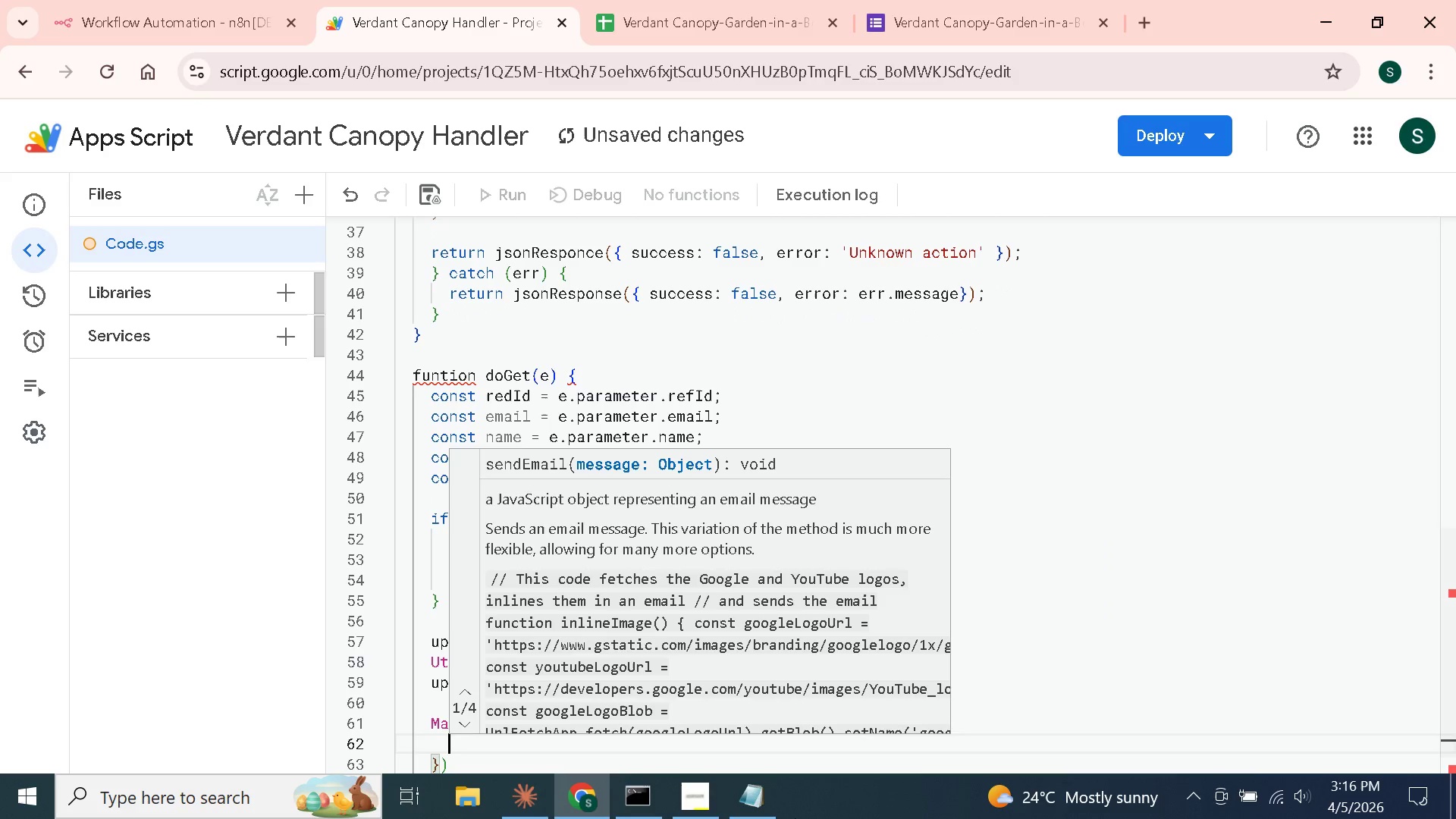 
type(to: email,)
 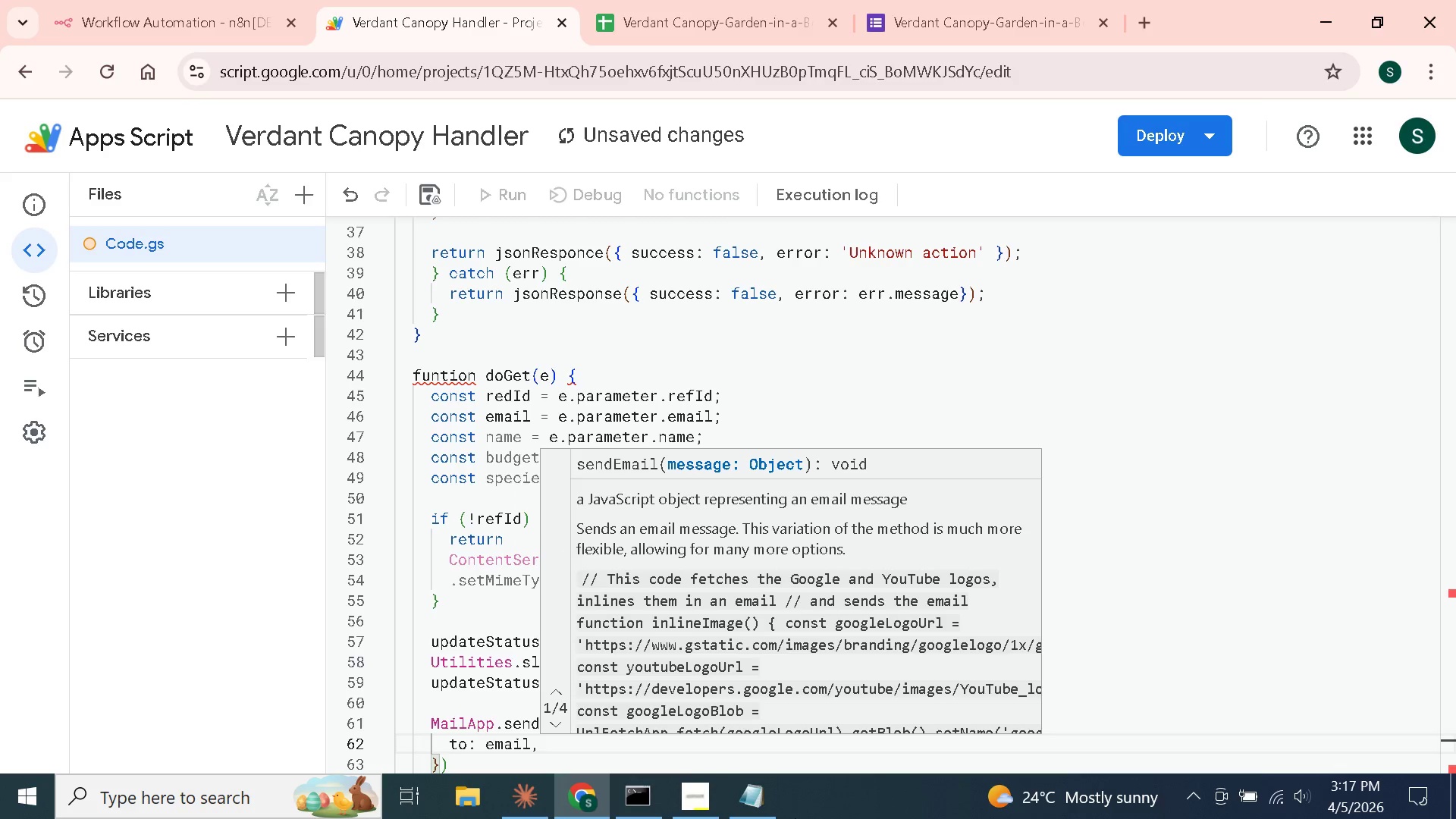 
key(Enter)
 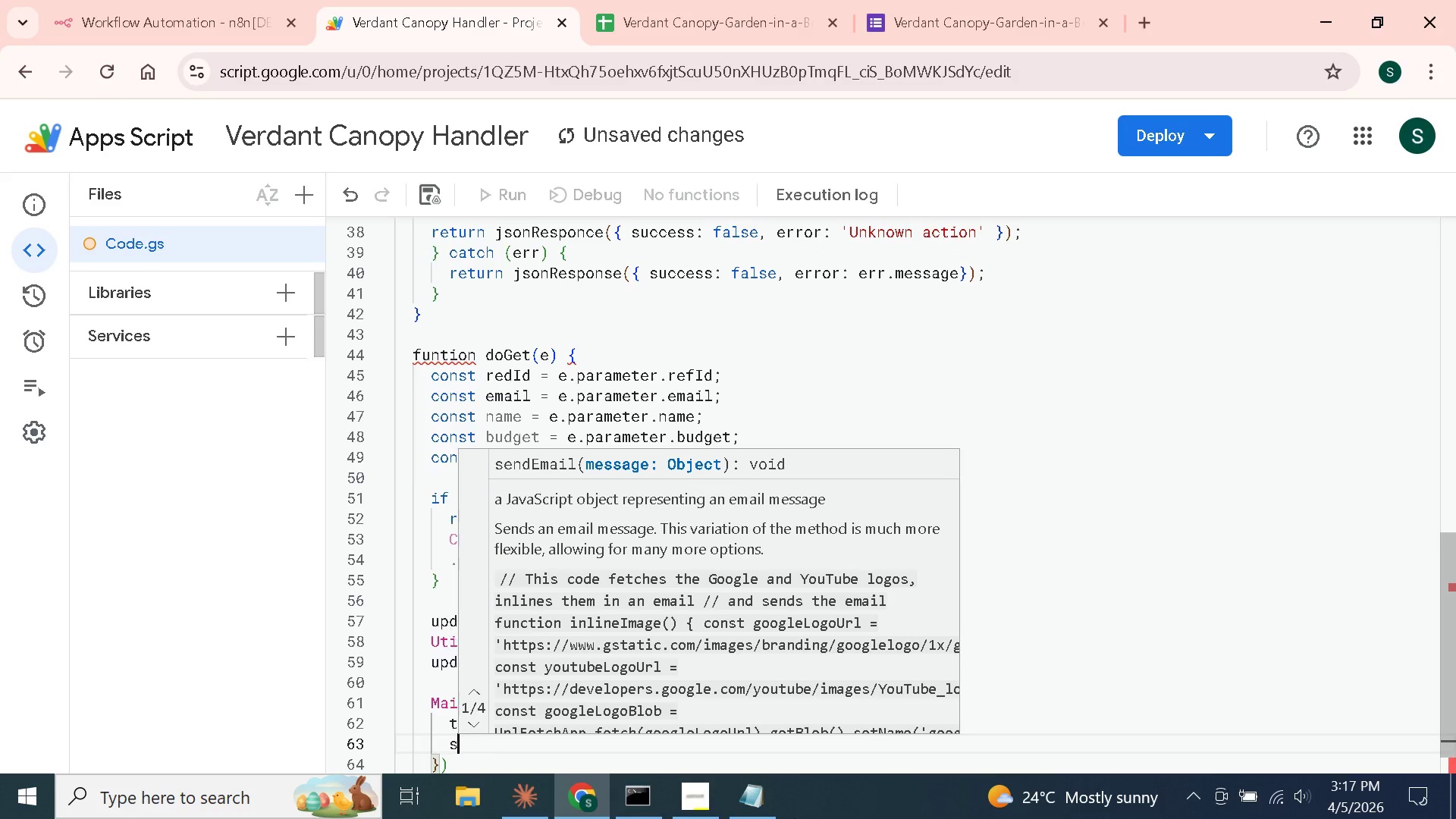 
type(sun)
key(Backspace)
type(bject)
 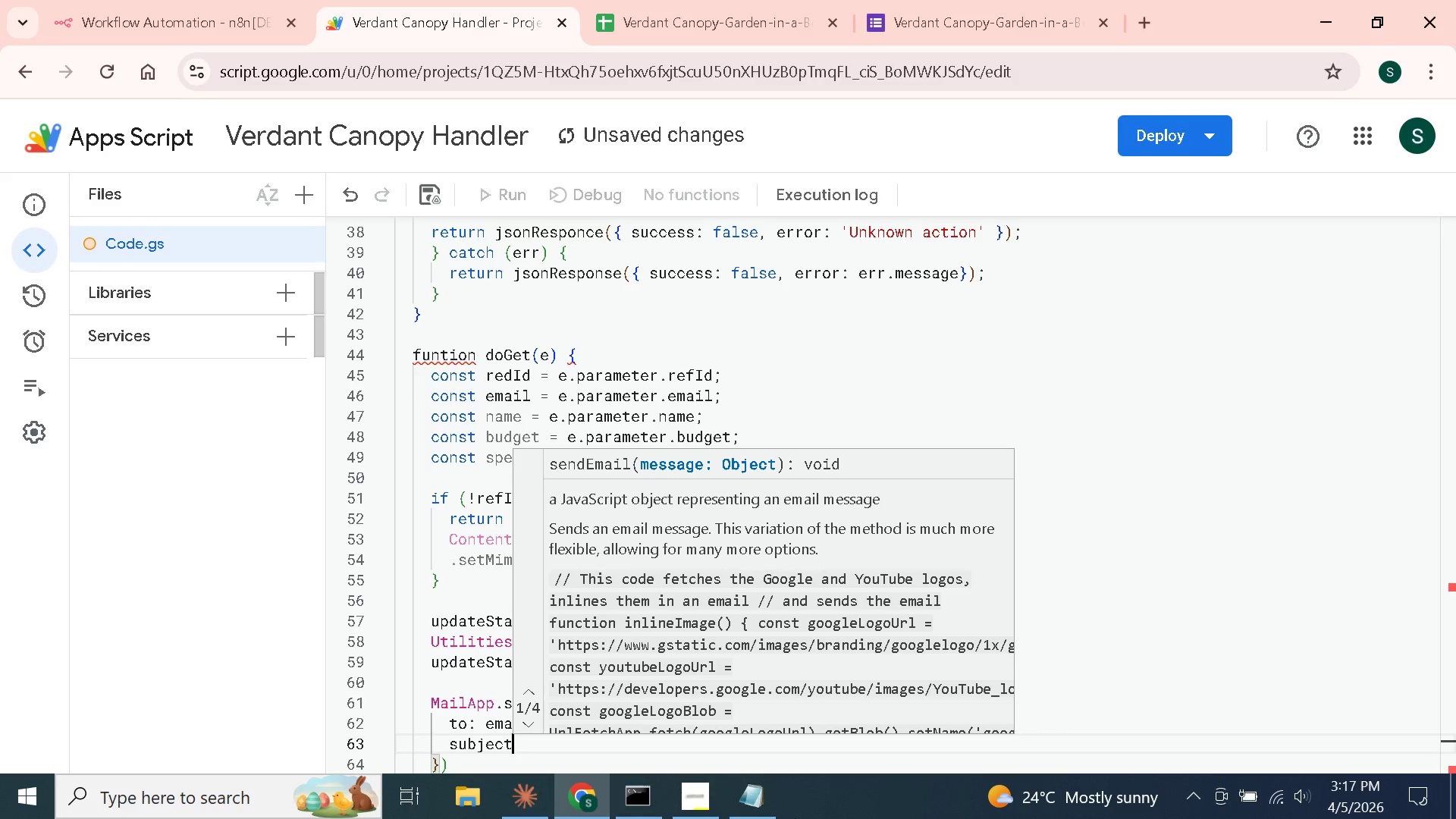 
type(: 'Your Garden-in-a-Box Request Appd)
key(Backspace)
type(roved = )
key(Backspace)
key(Backspace)
type(- ${e)
key(Backspace)
type(refId)
 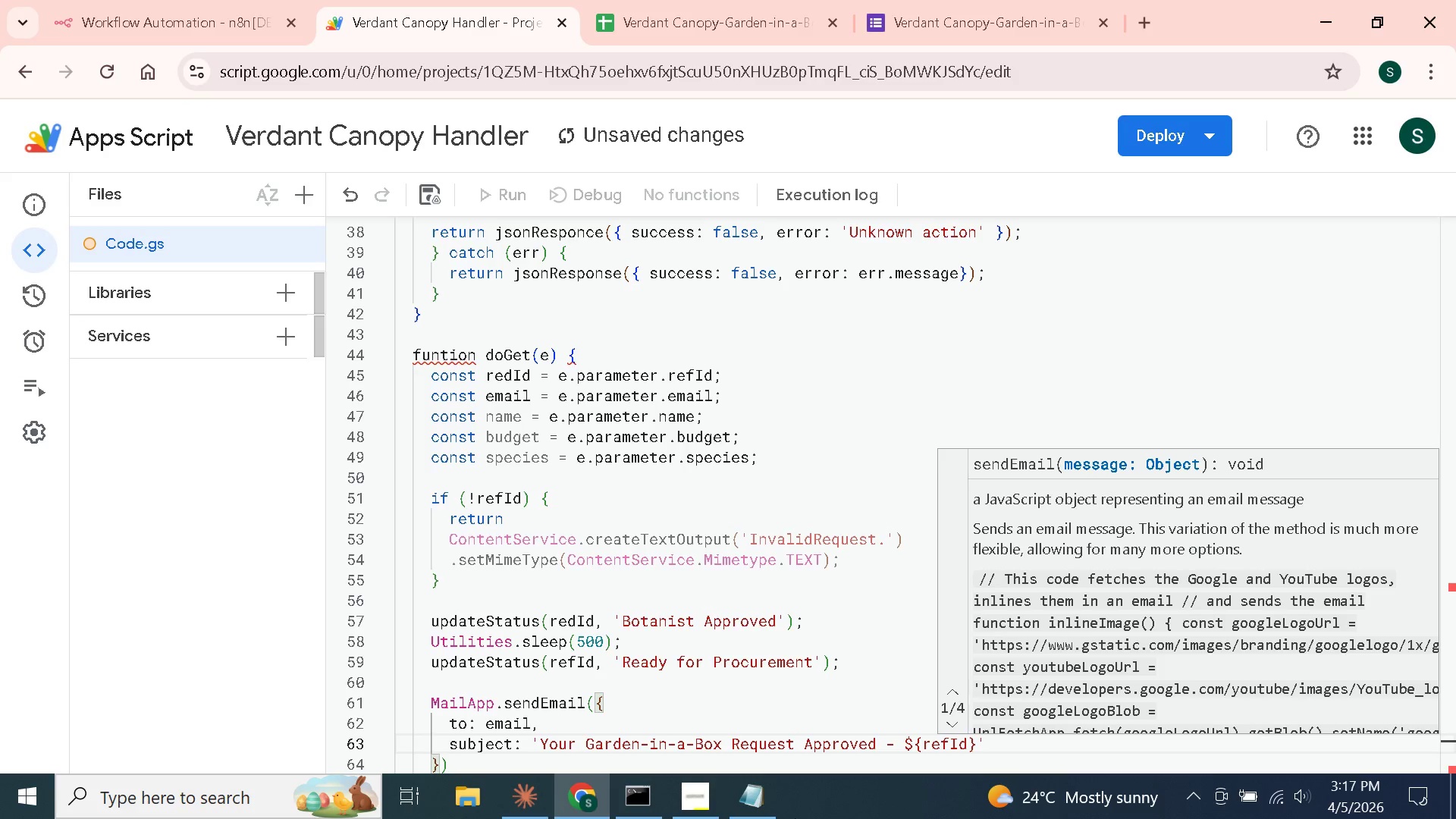 
key(ArrowRight)
 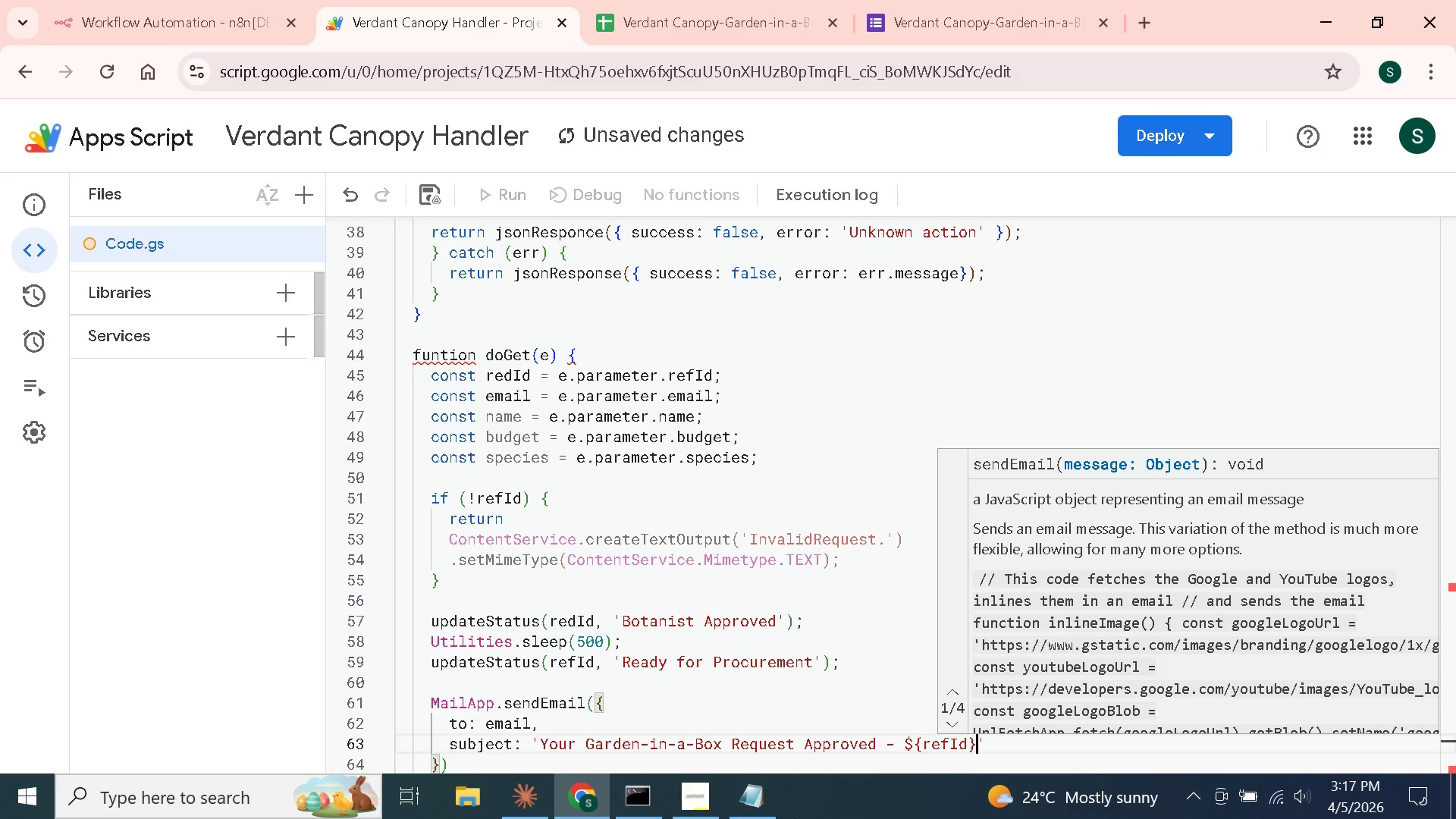 
wait(12.91)
 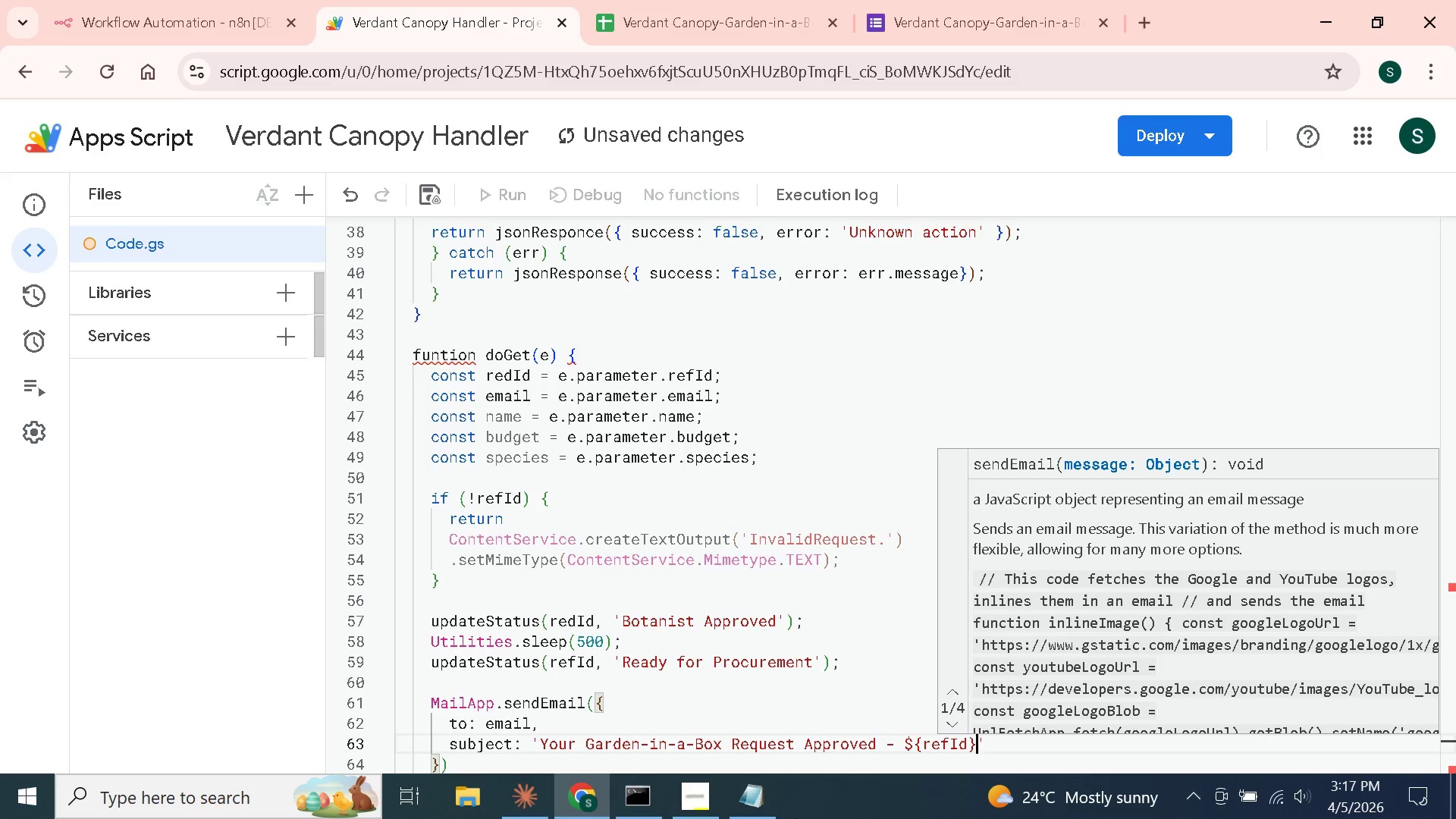 
key(PageDown)
 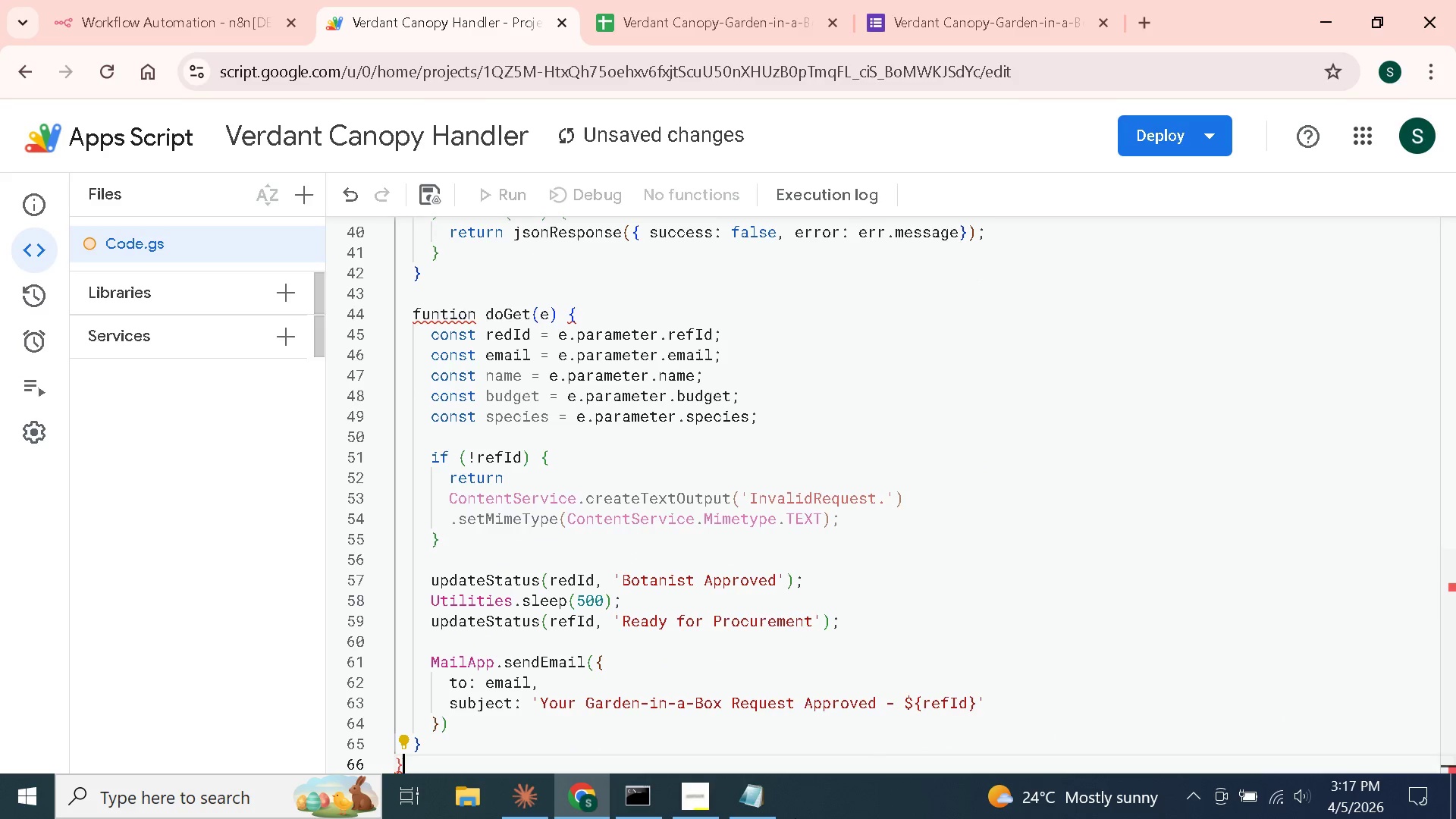 
key(ArrowLeft)
 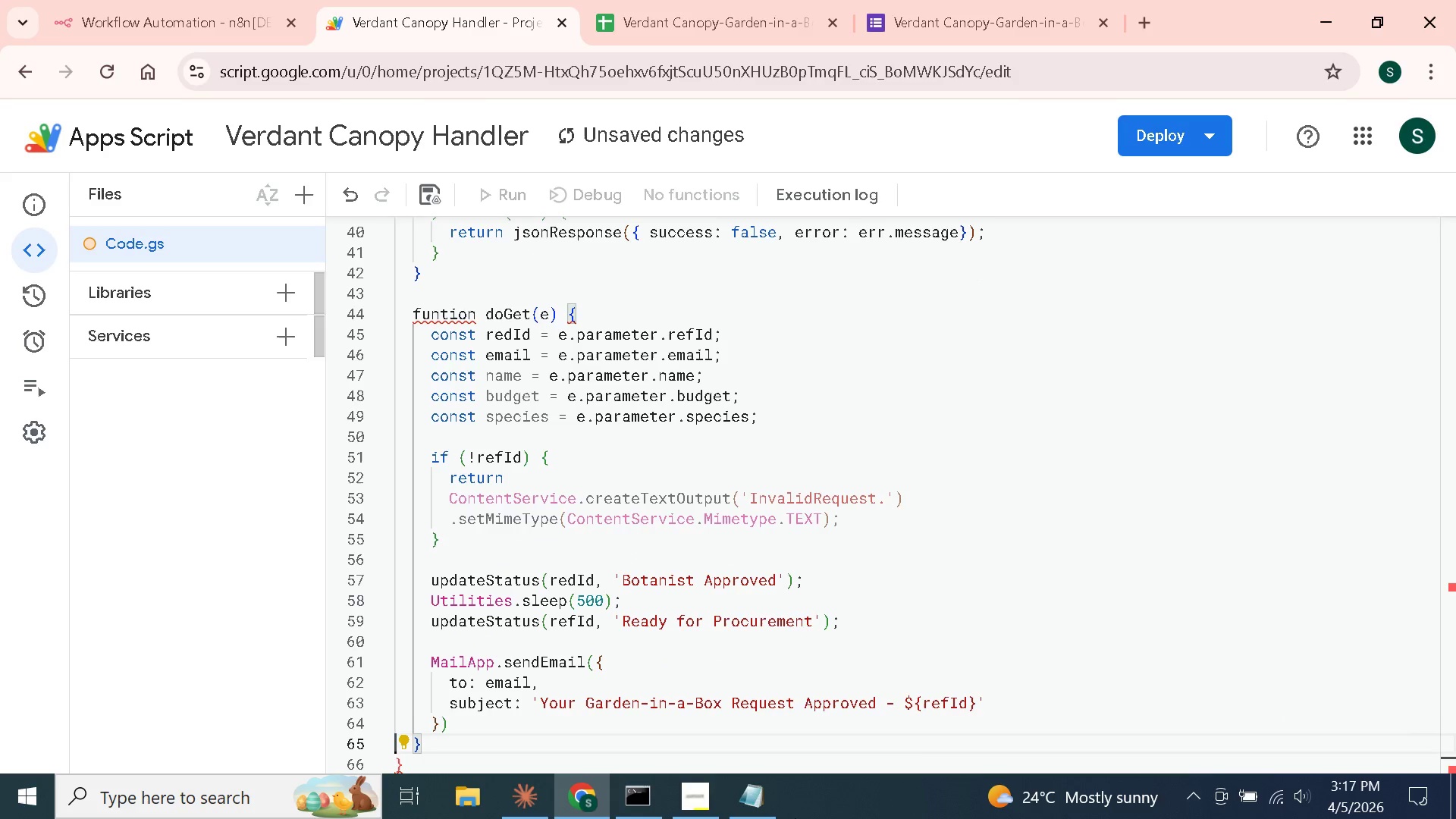 
key(ArrowUp)
 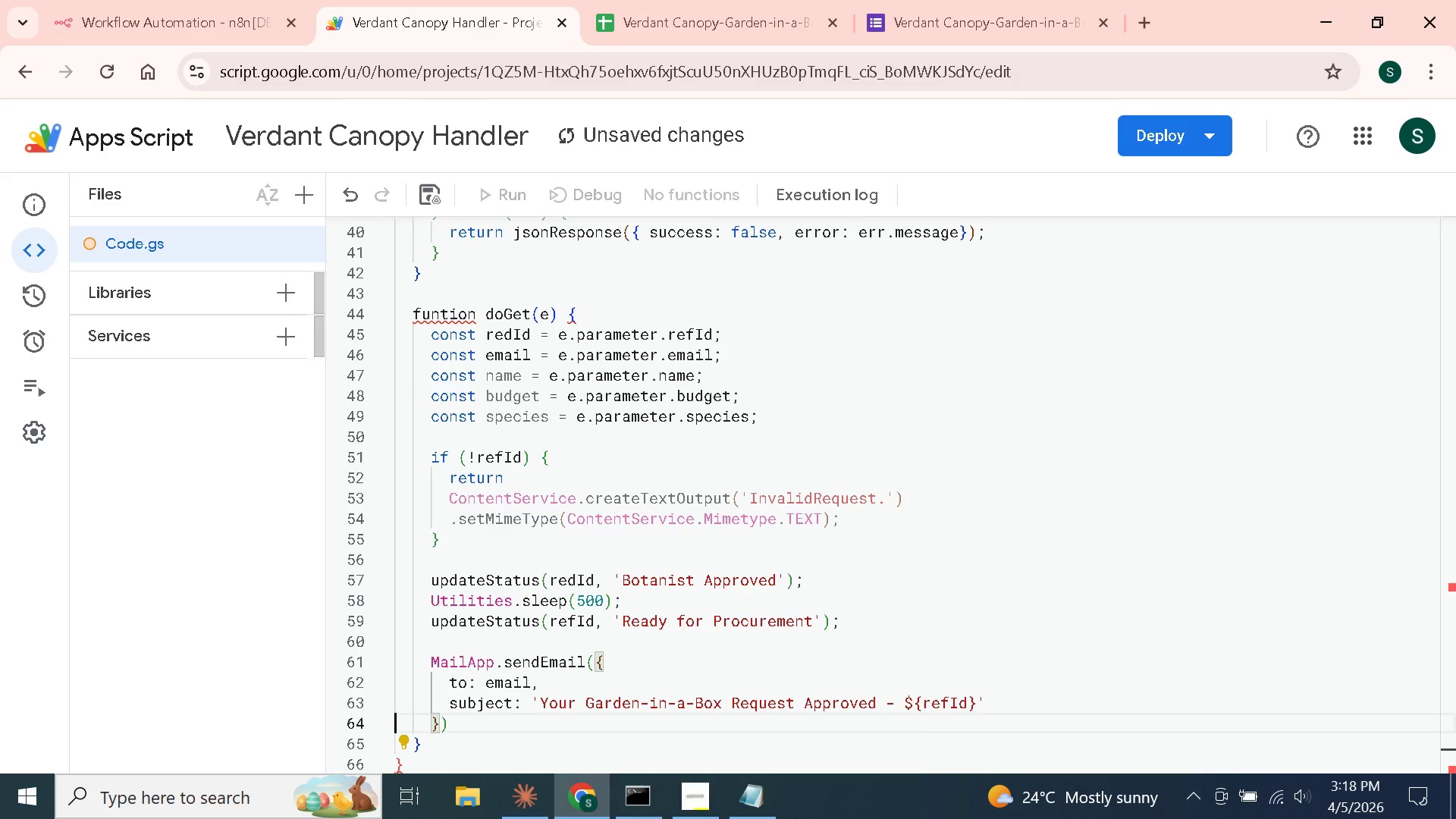 
key(ArrowUp)
 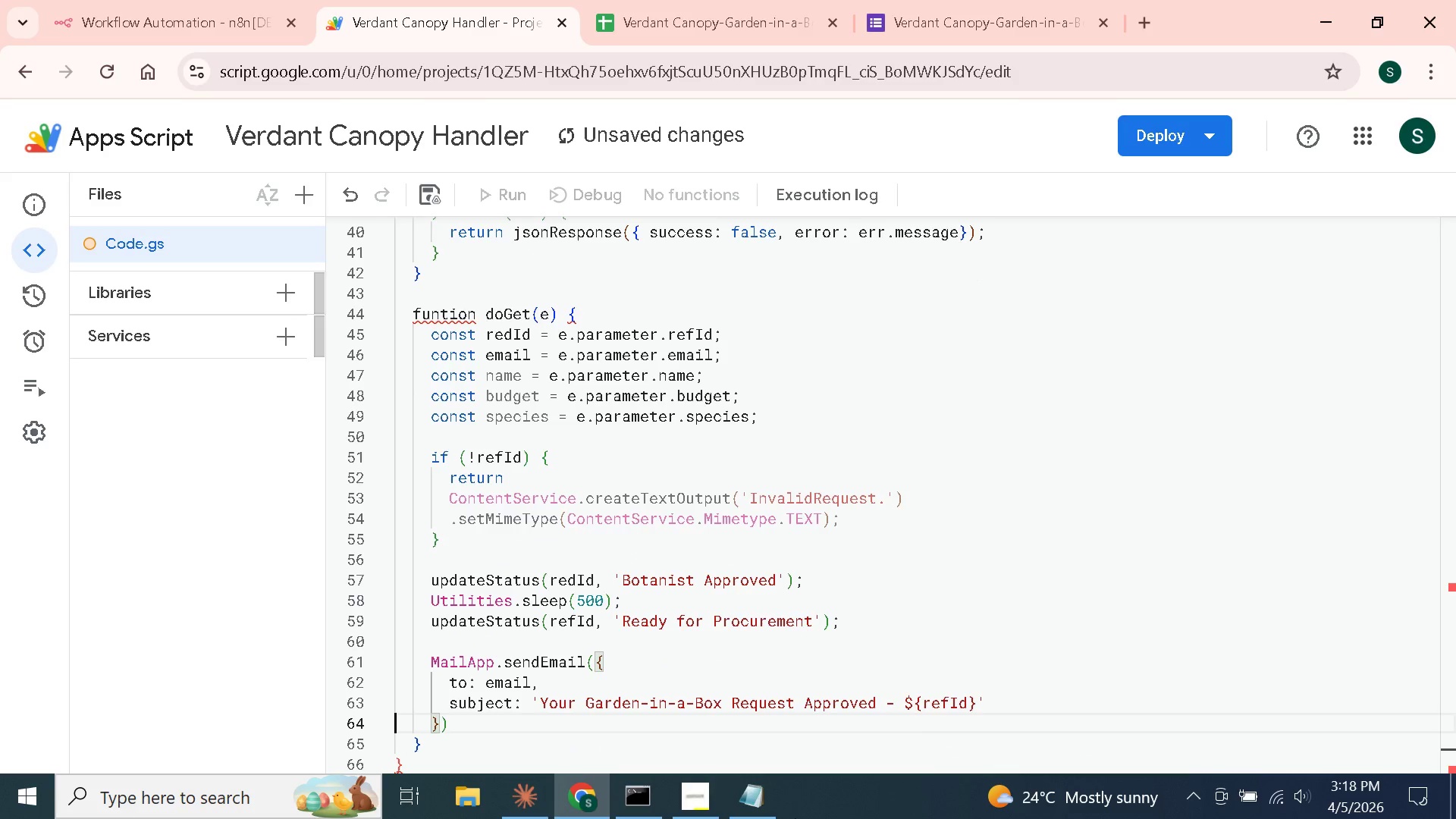 
key(ArrowLeft)
 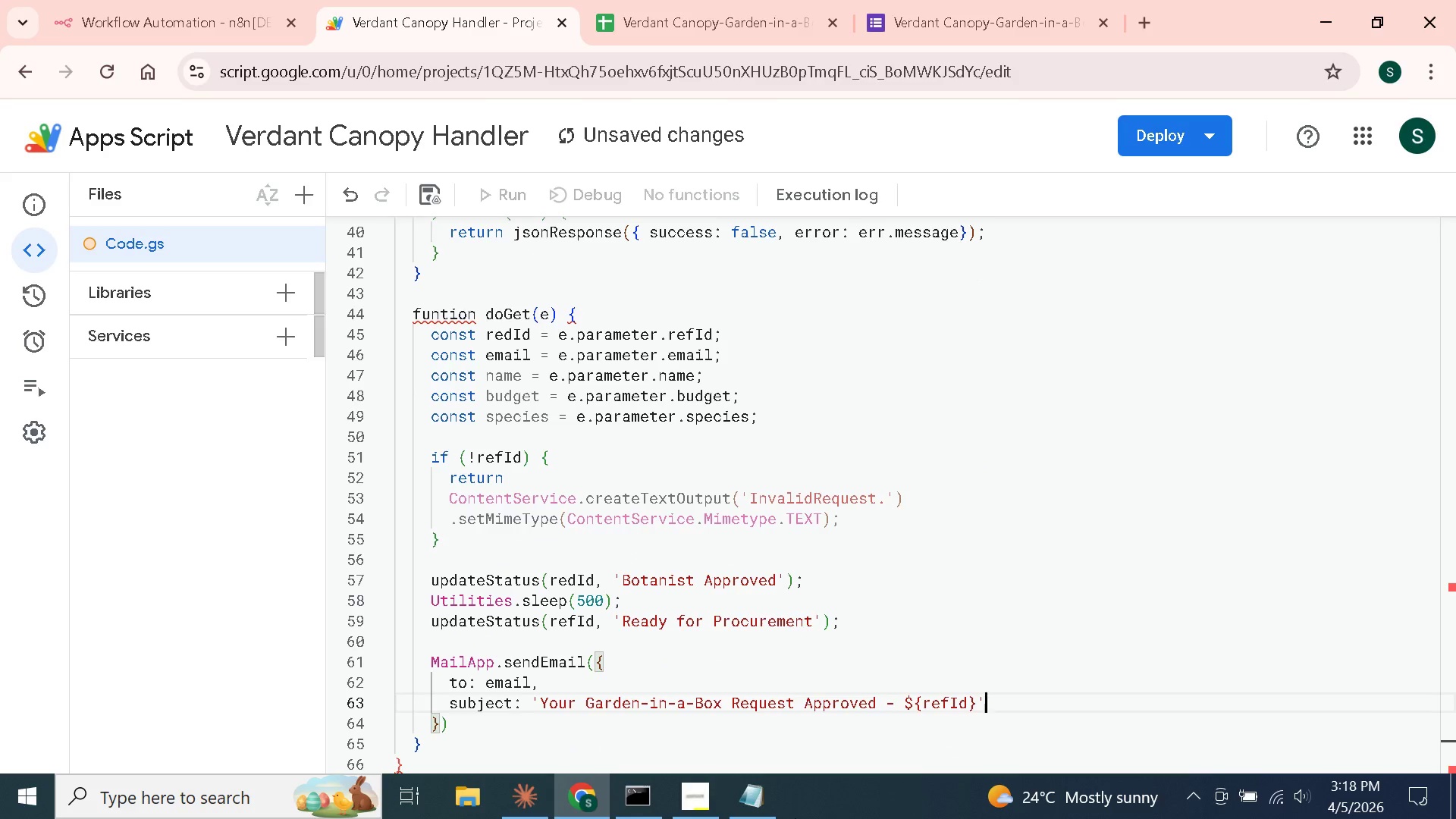 
key(Comma)
 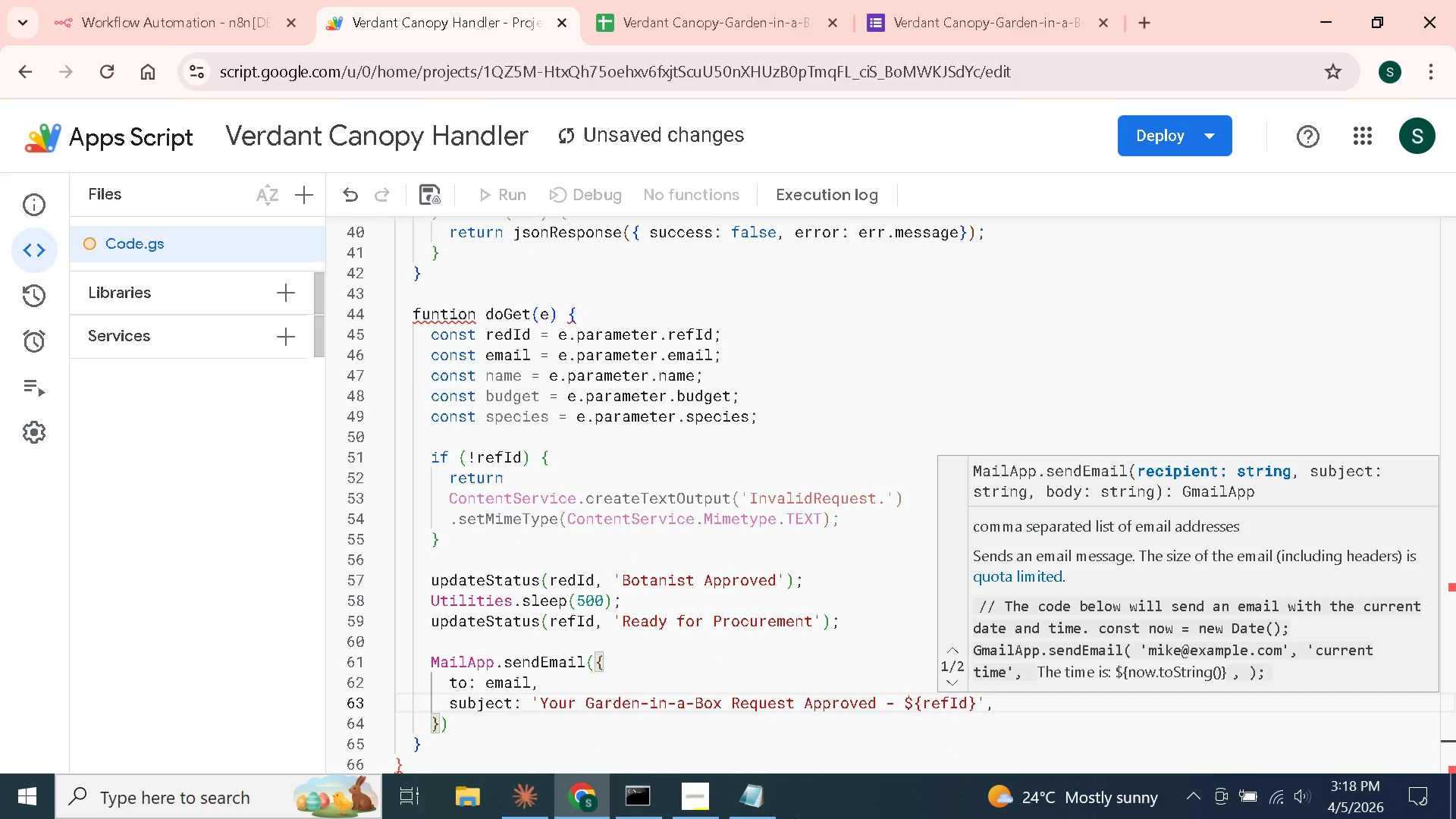 
key(Enter)
 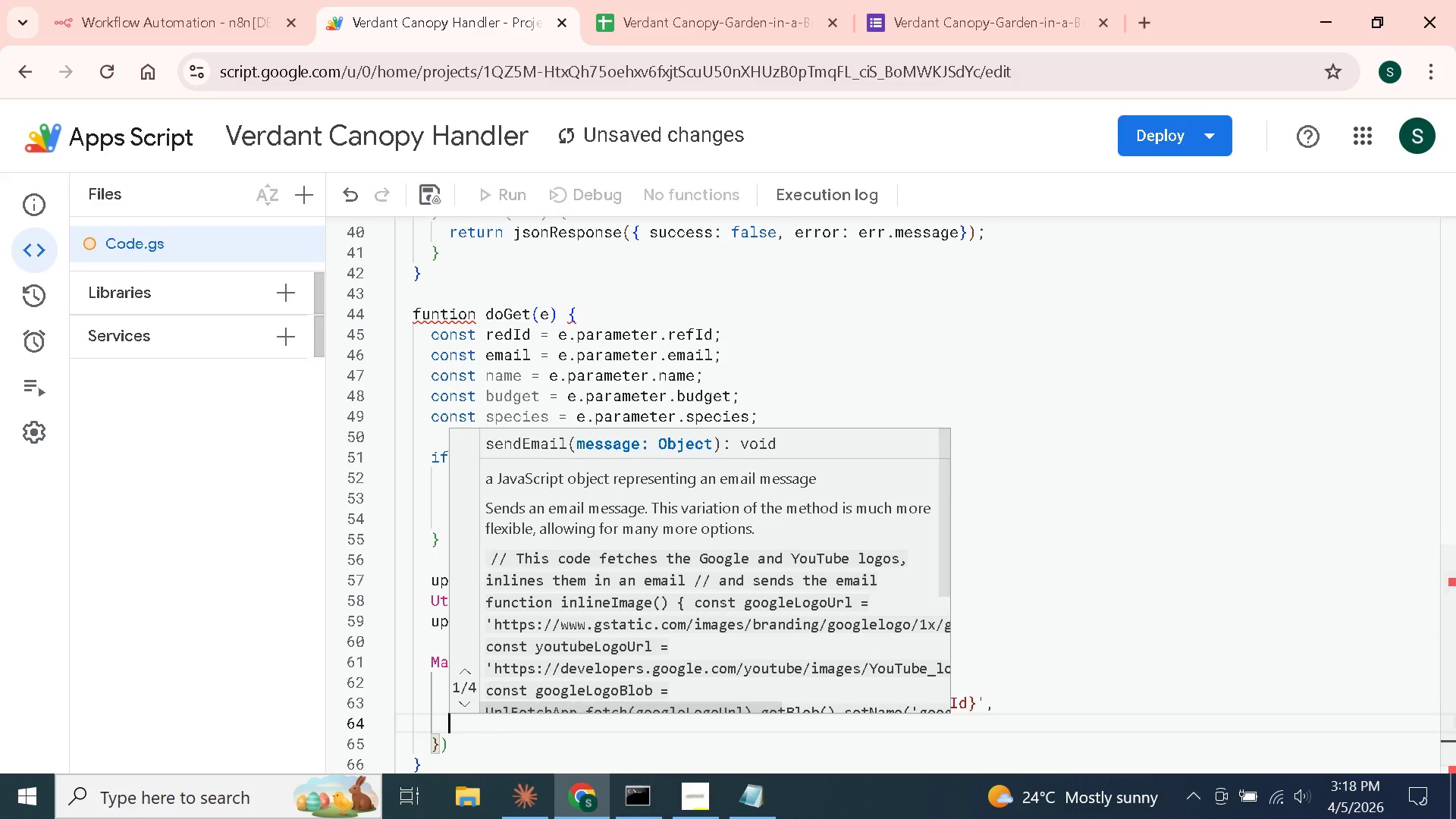 
type(htmlBody:)
 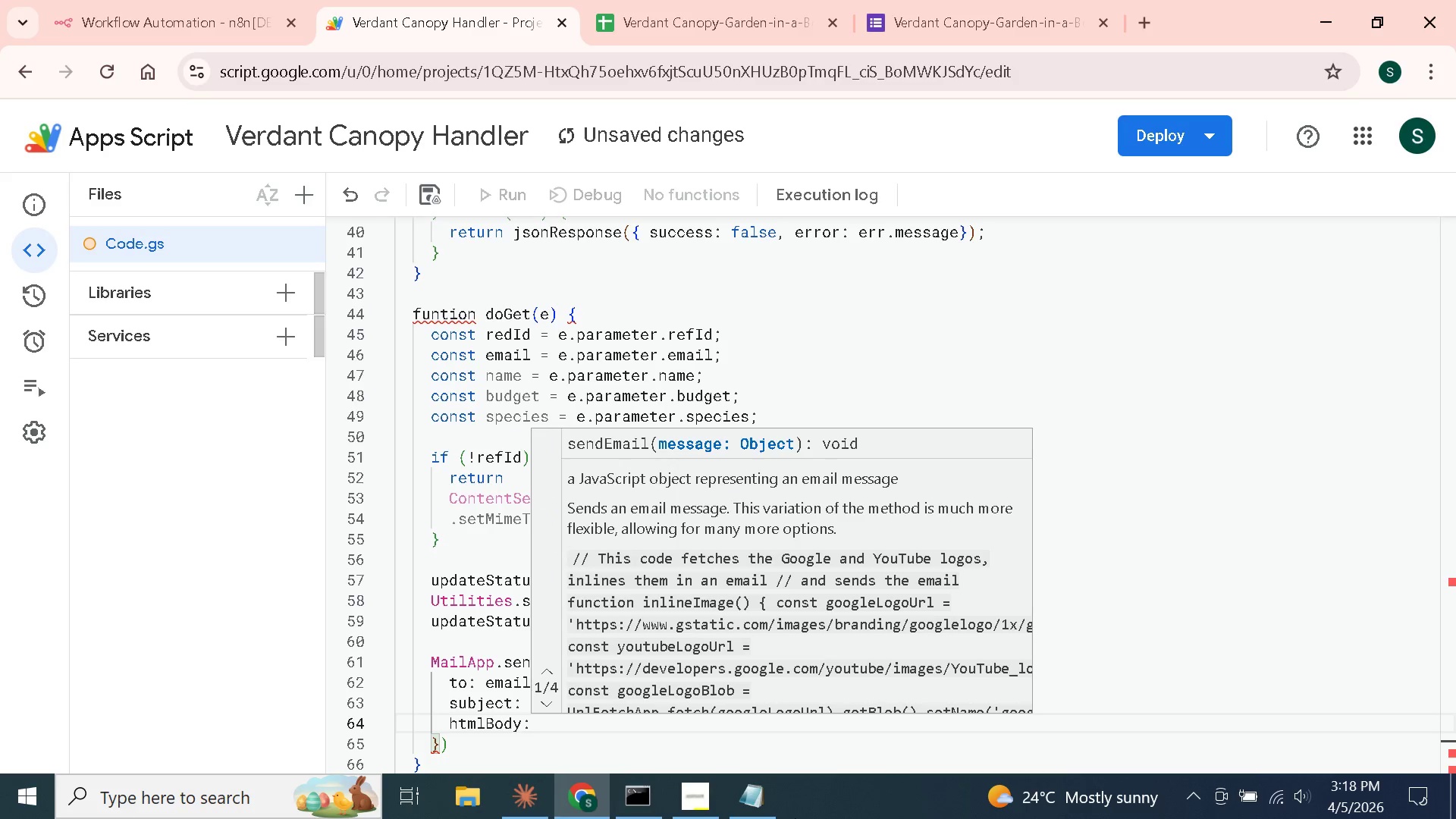 
key(Enter)
 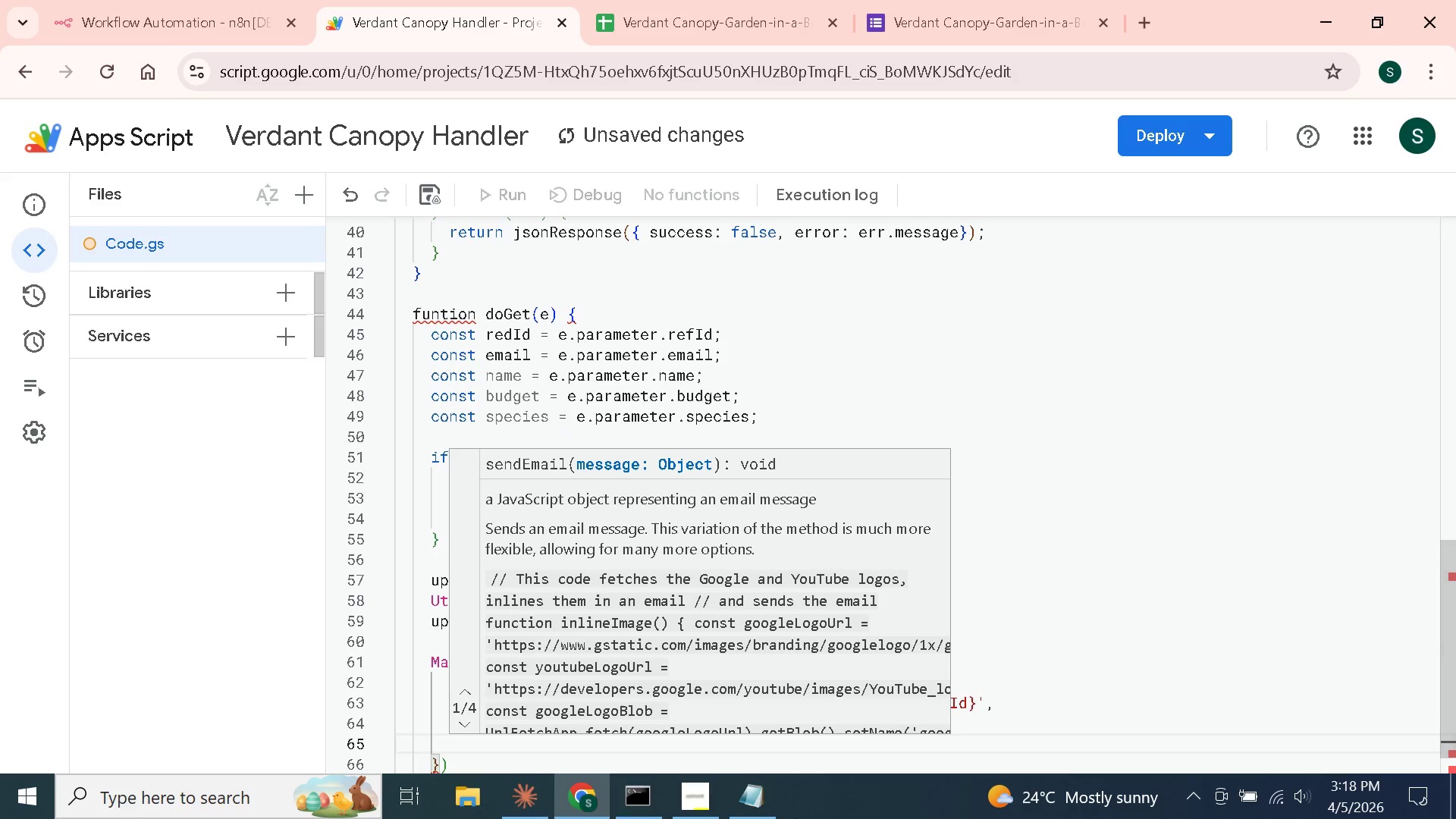 
type(<p>Dear ${name)
 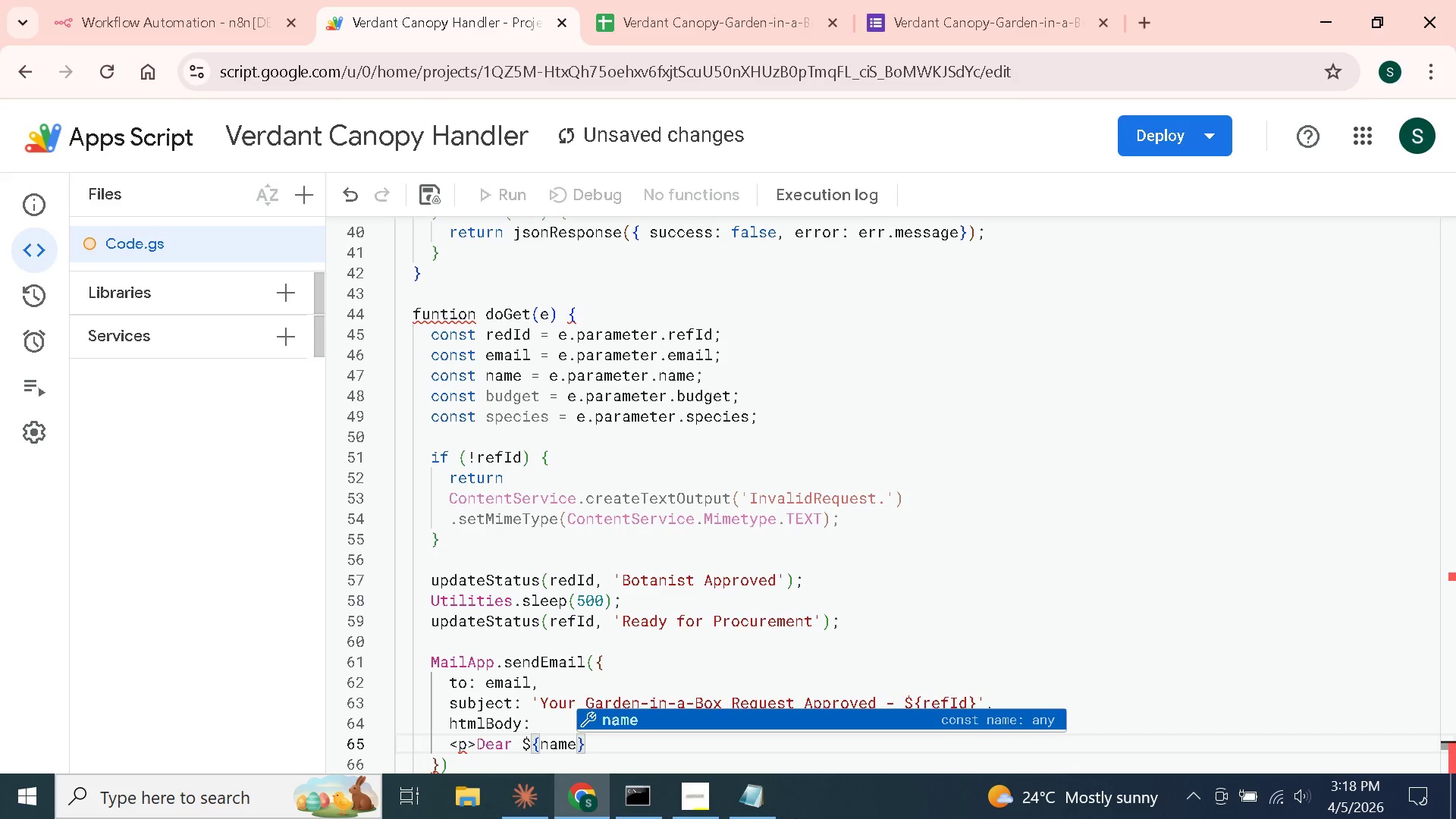 
key(ArrowRight)
 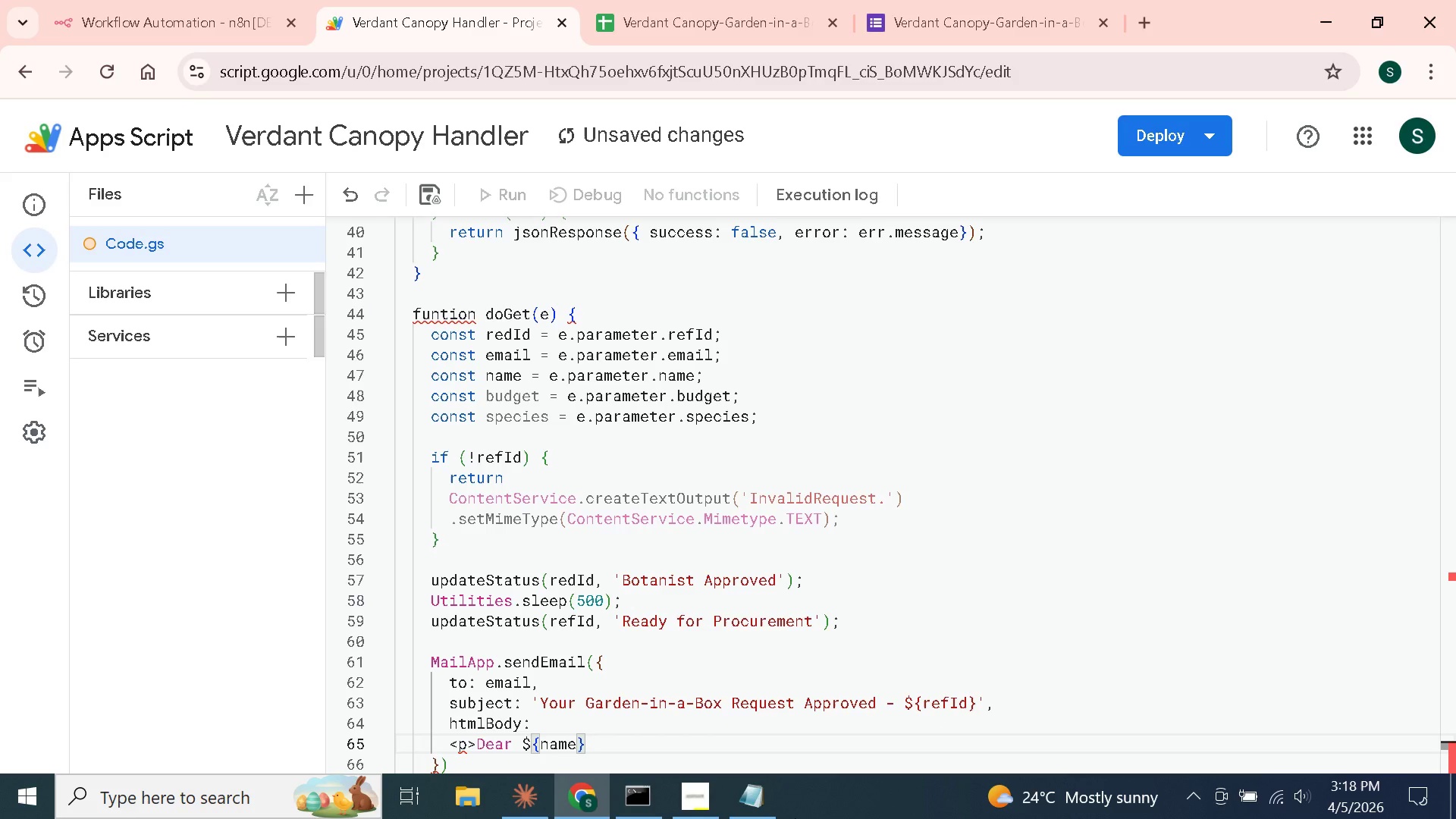 
key(Comma)
 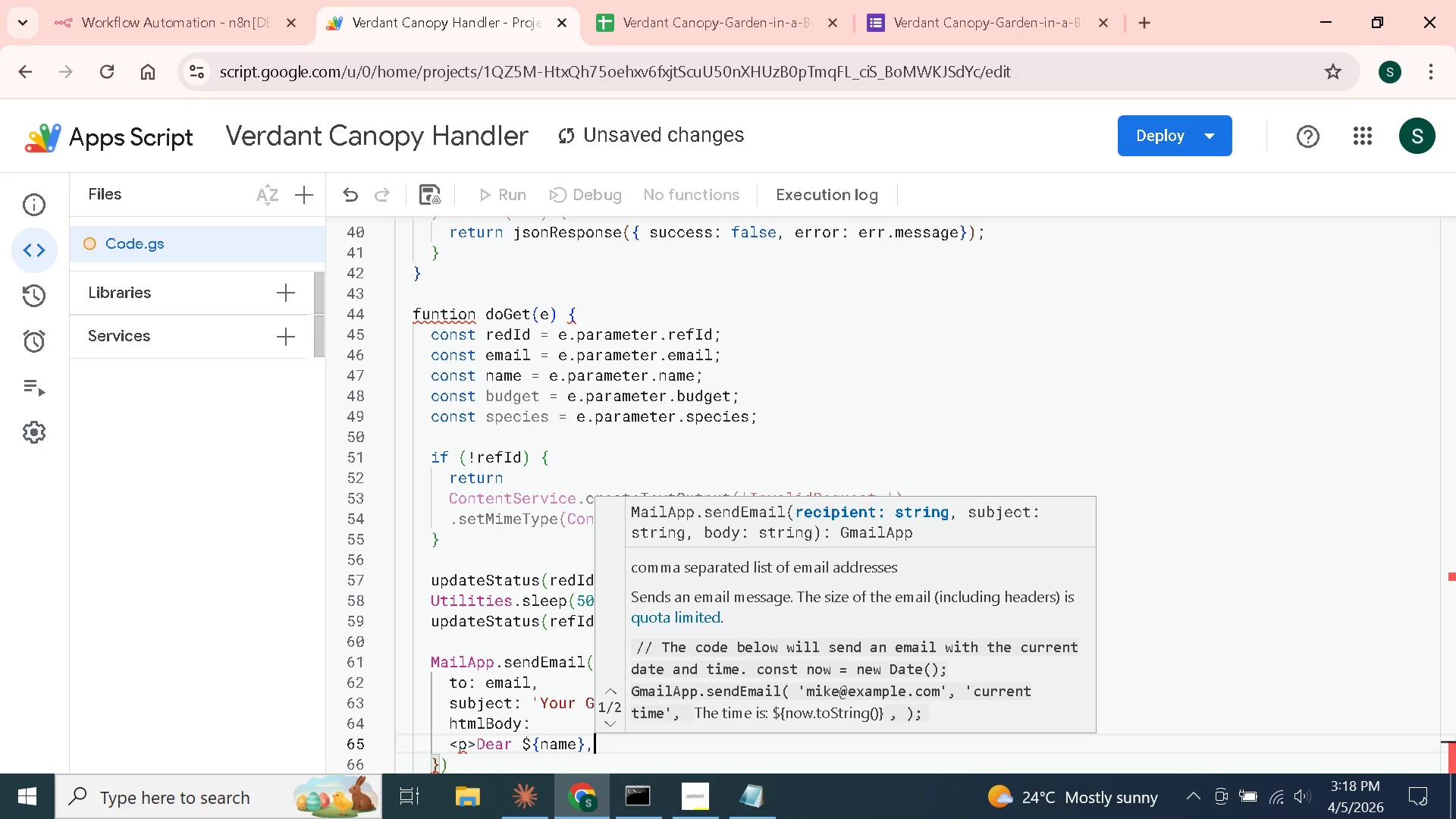 
key(Shift+Comma)
 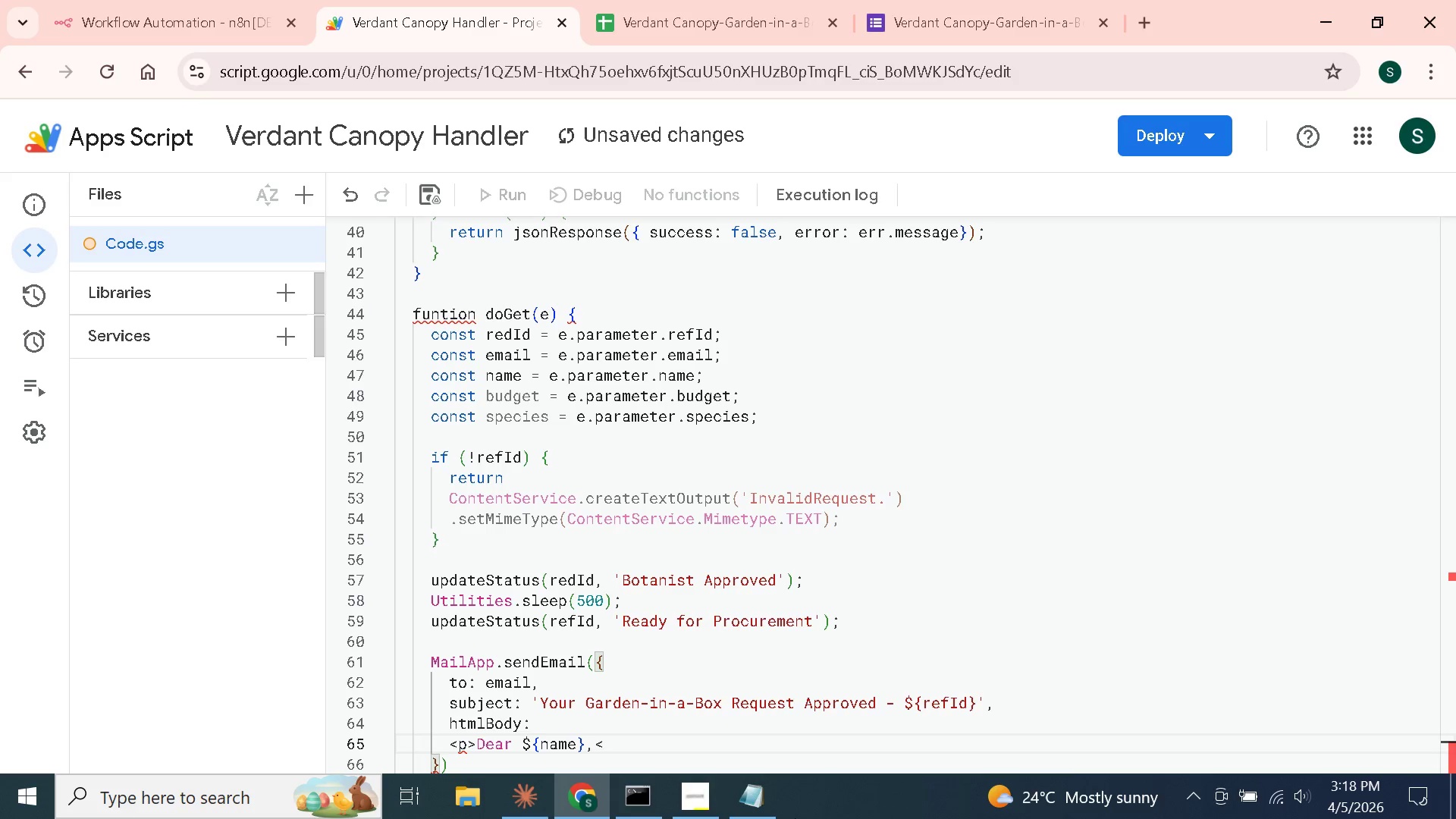 
key(Quote)
 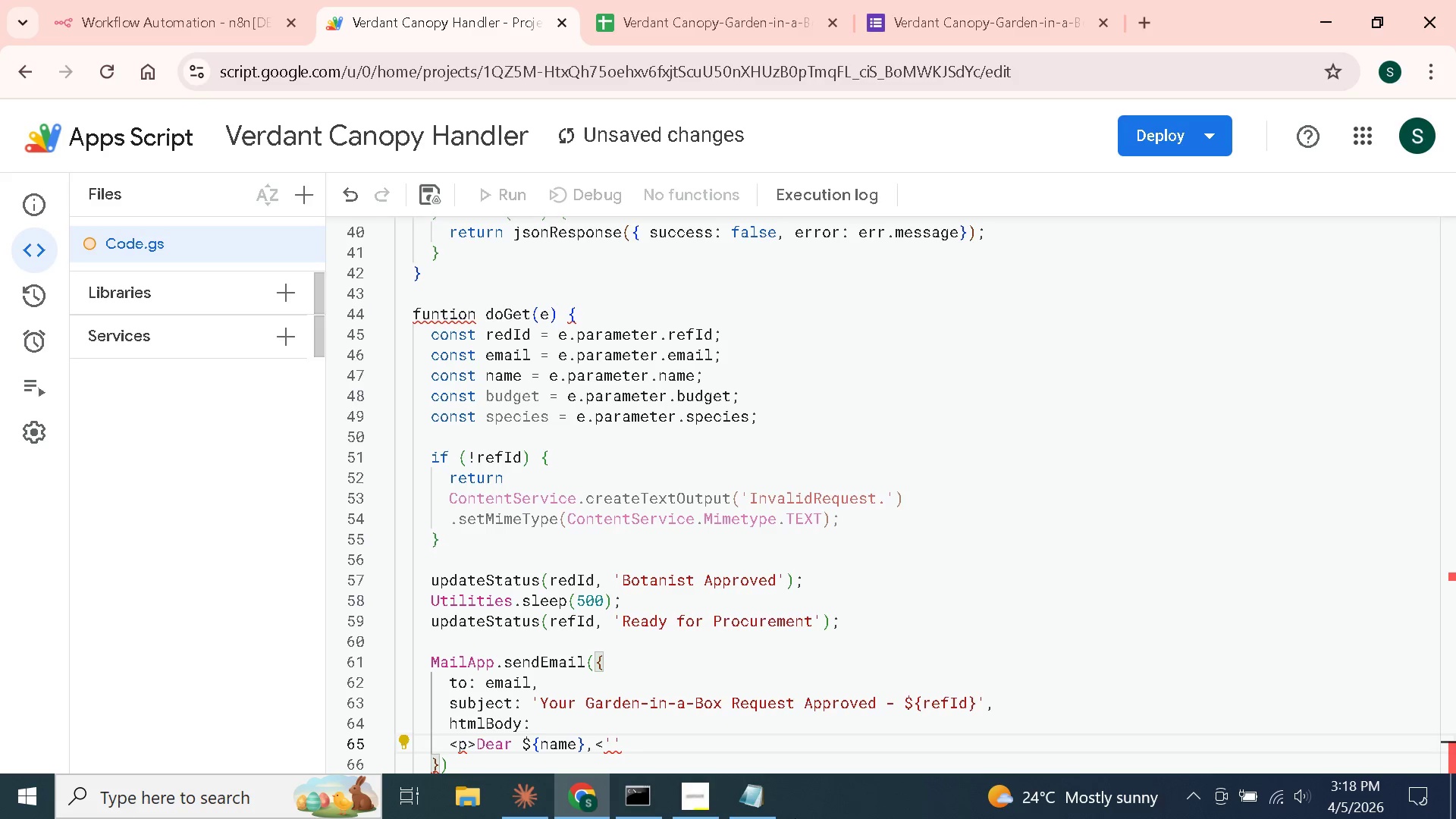 
key(Backspace)
 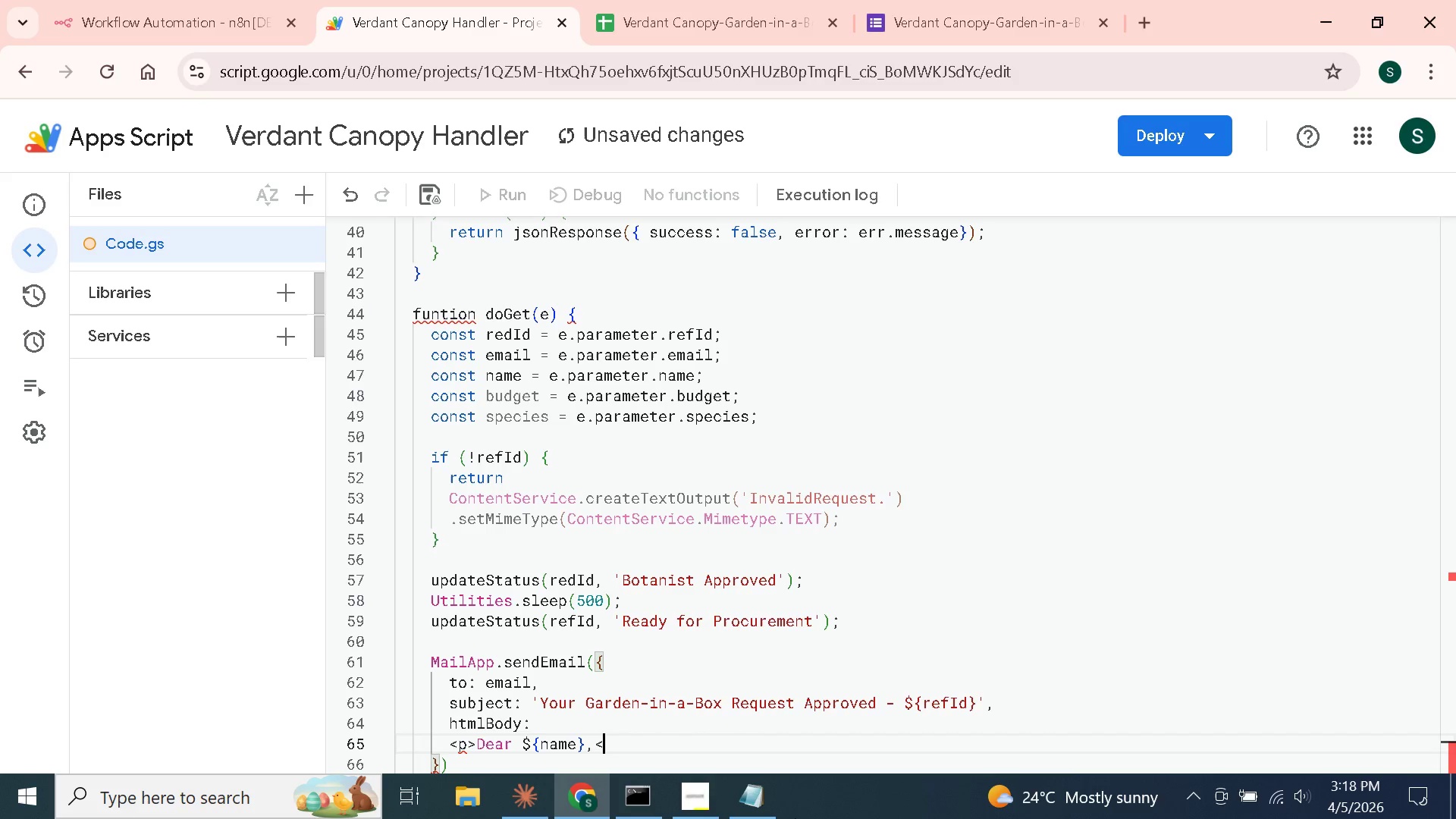 
key(Backslash)
 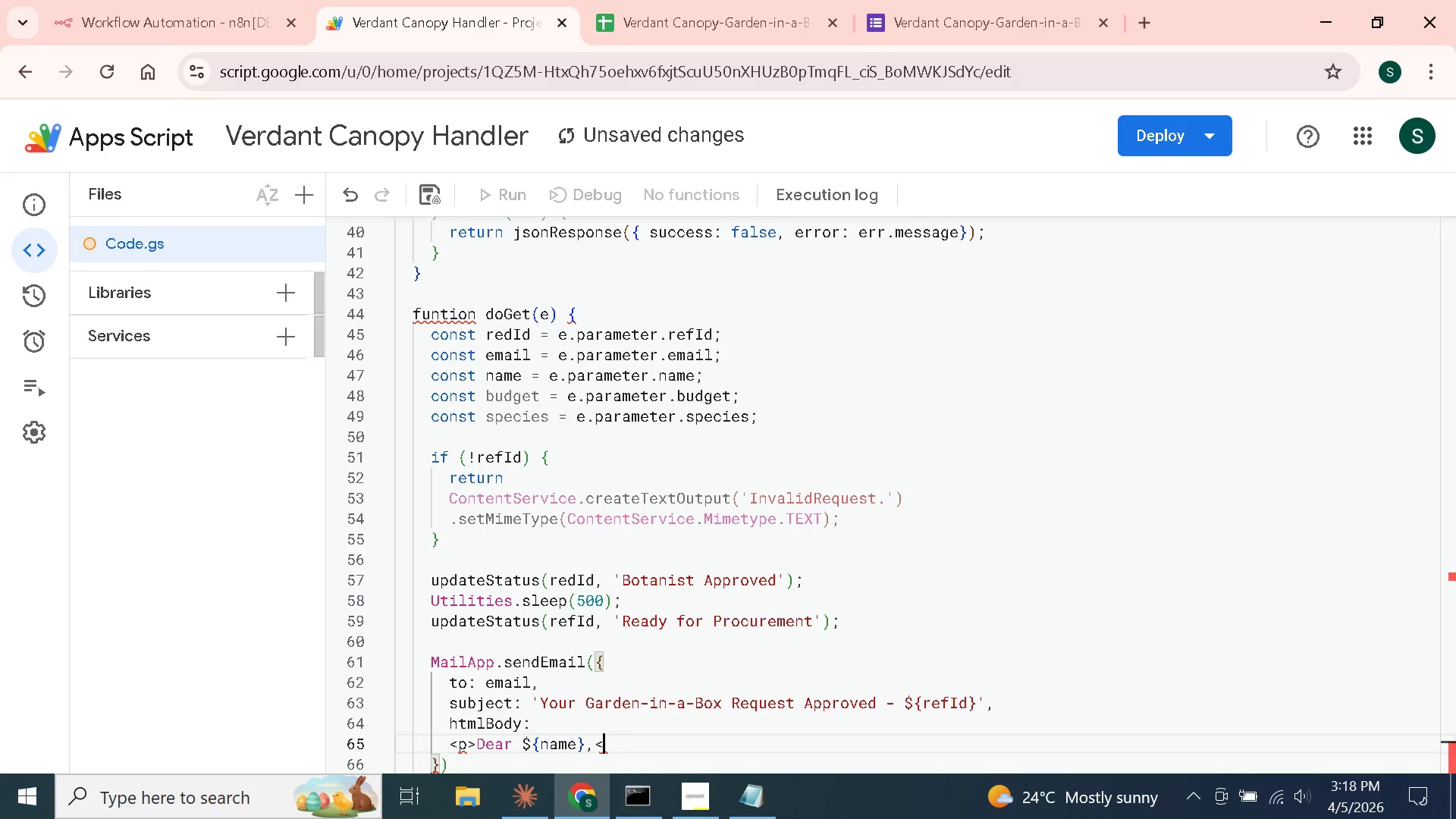 
key(Backspace)
 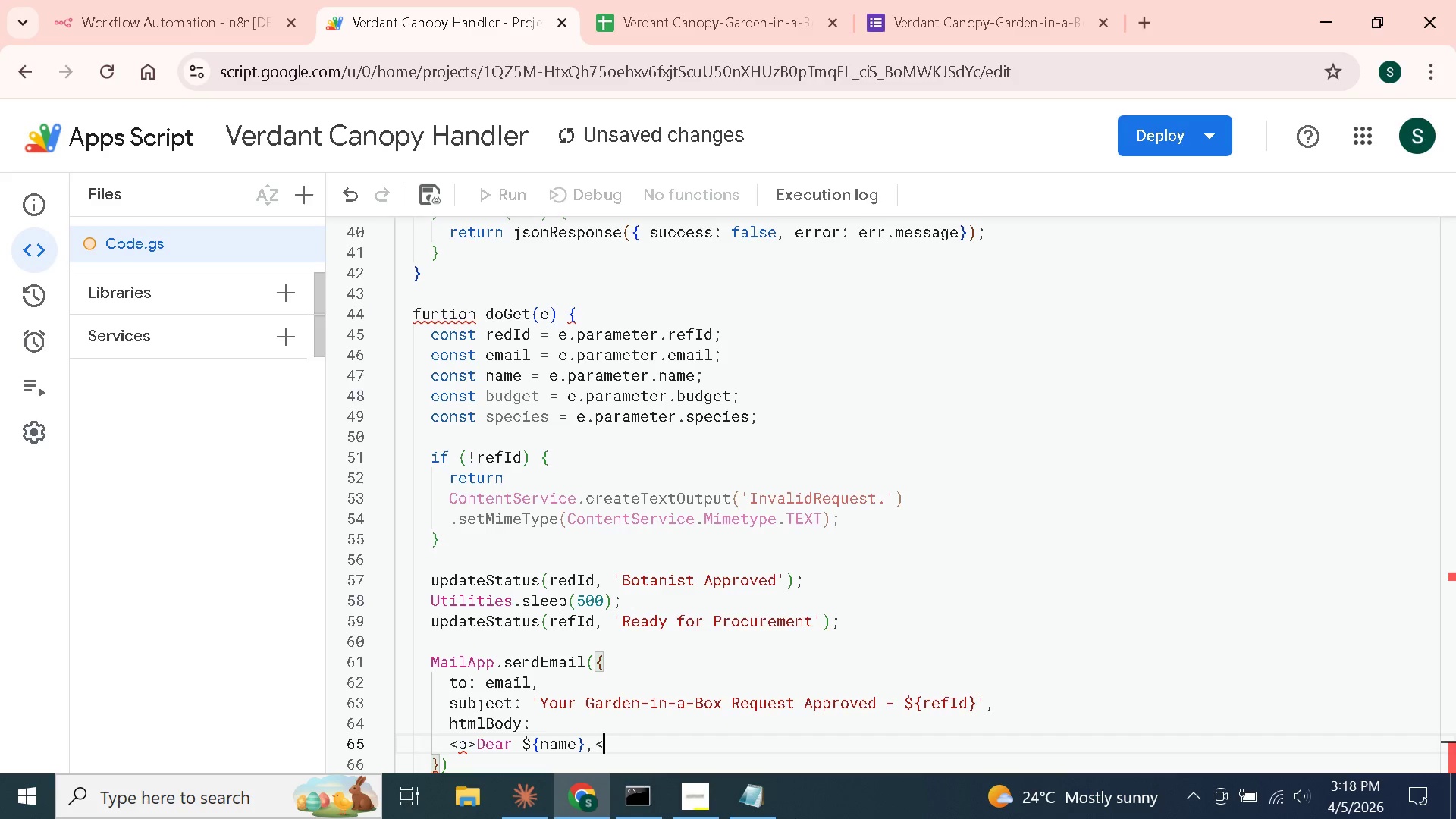 
wait(5.58)
 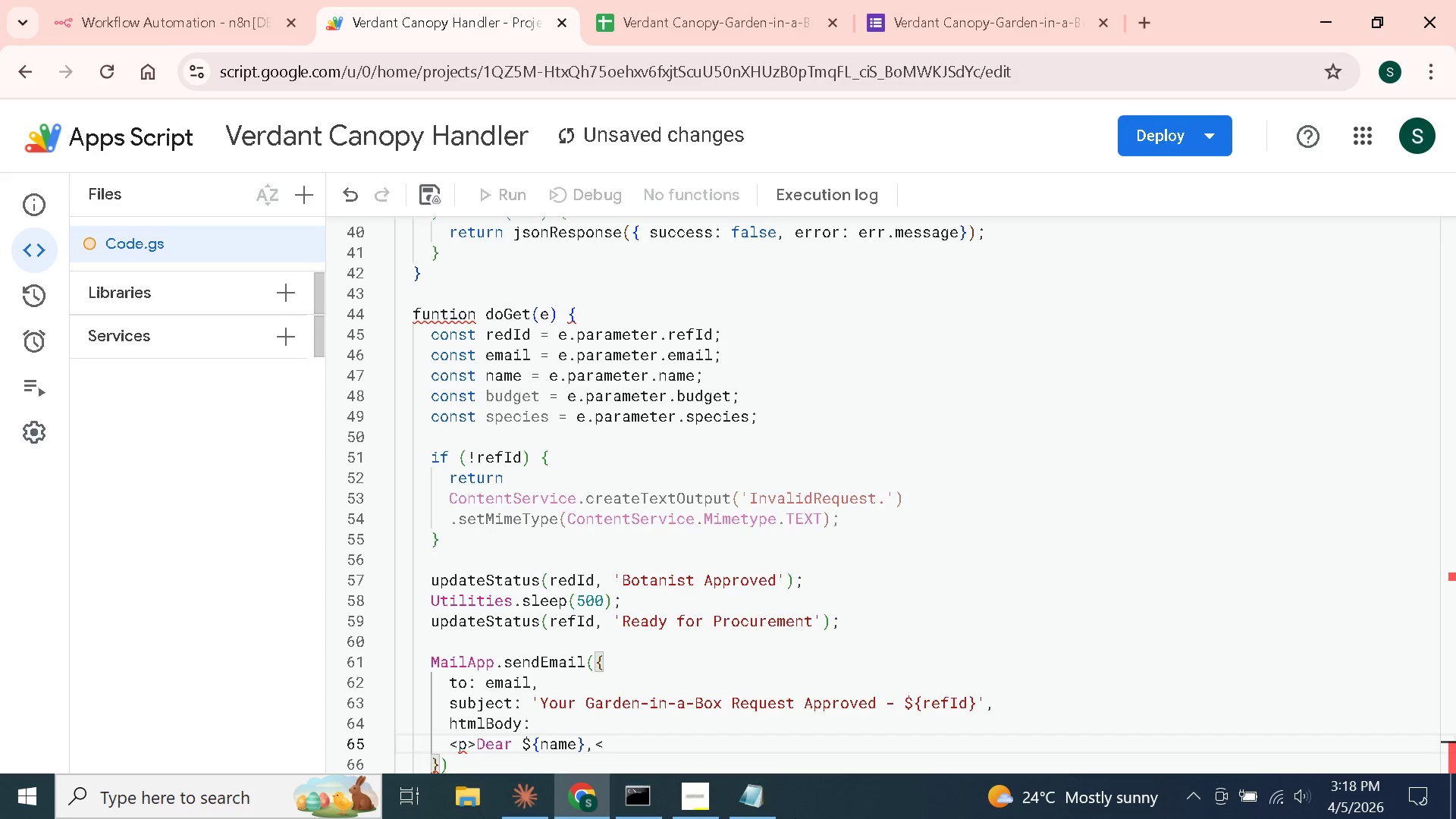 
hold_key(key=ShiftLeft, duration=0.31)
 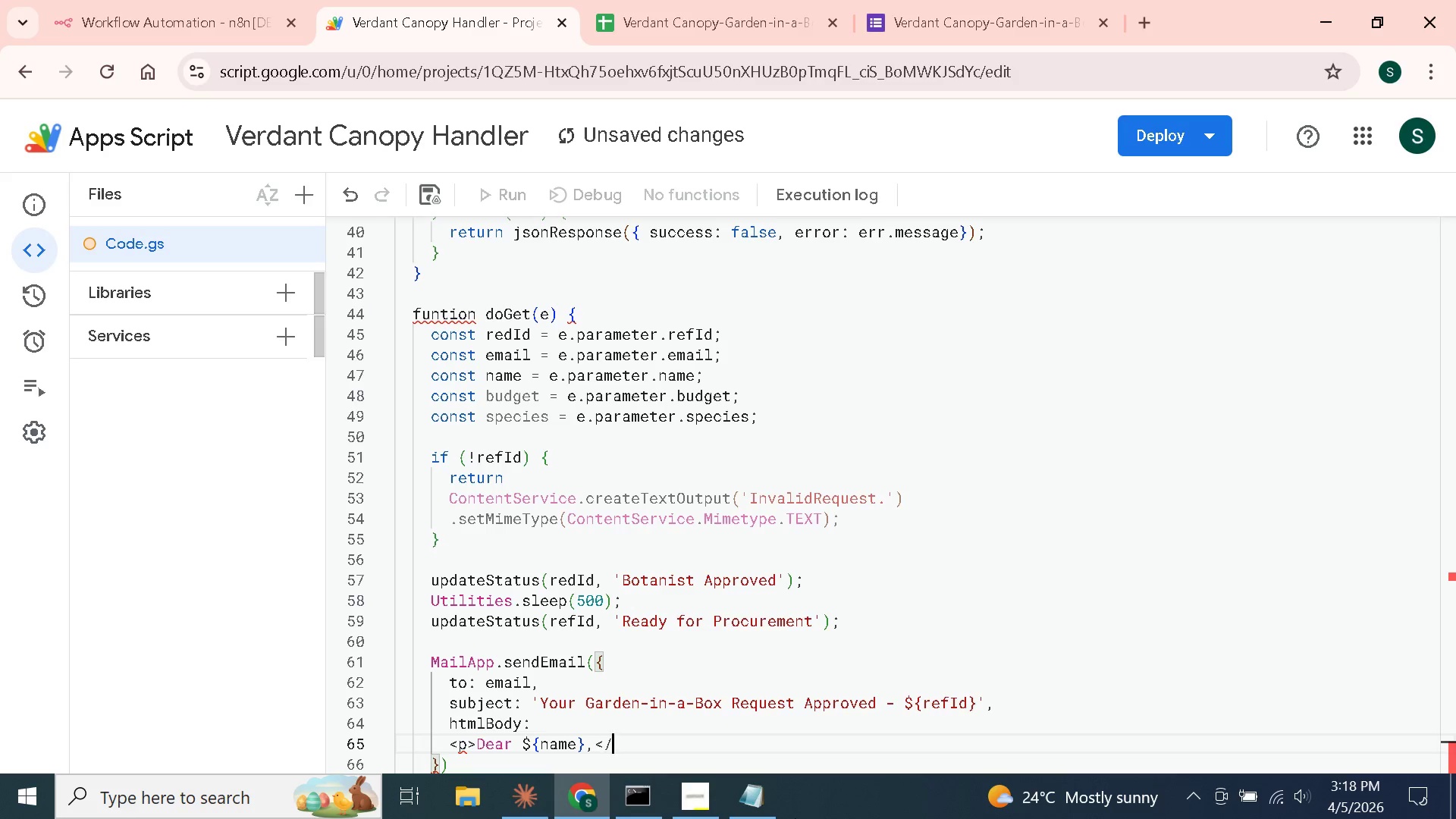 
key(Slash)
 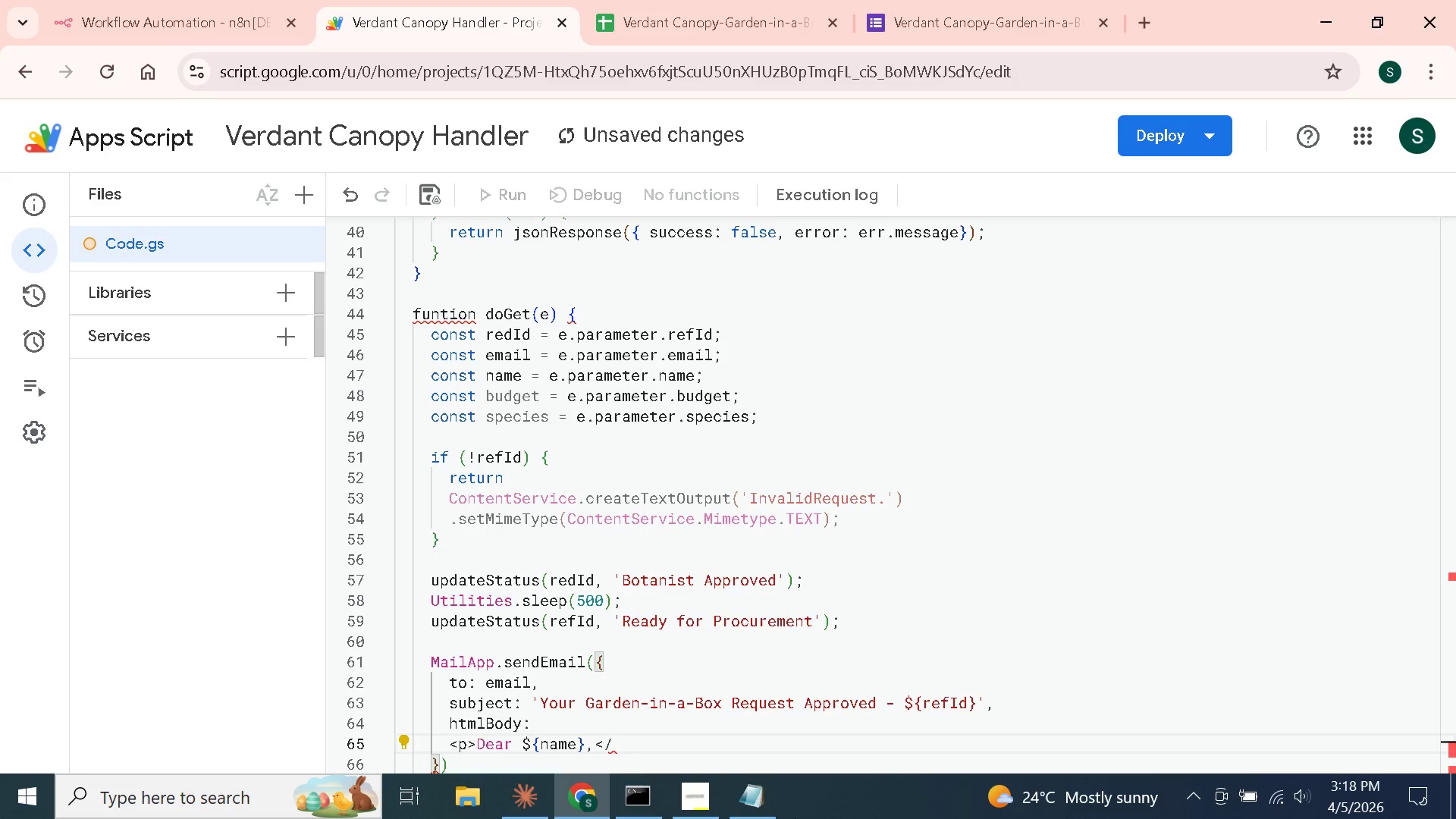 
key(P)
 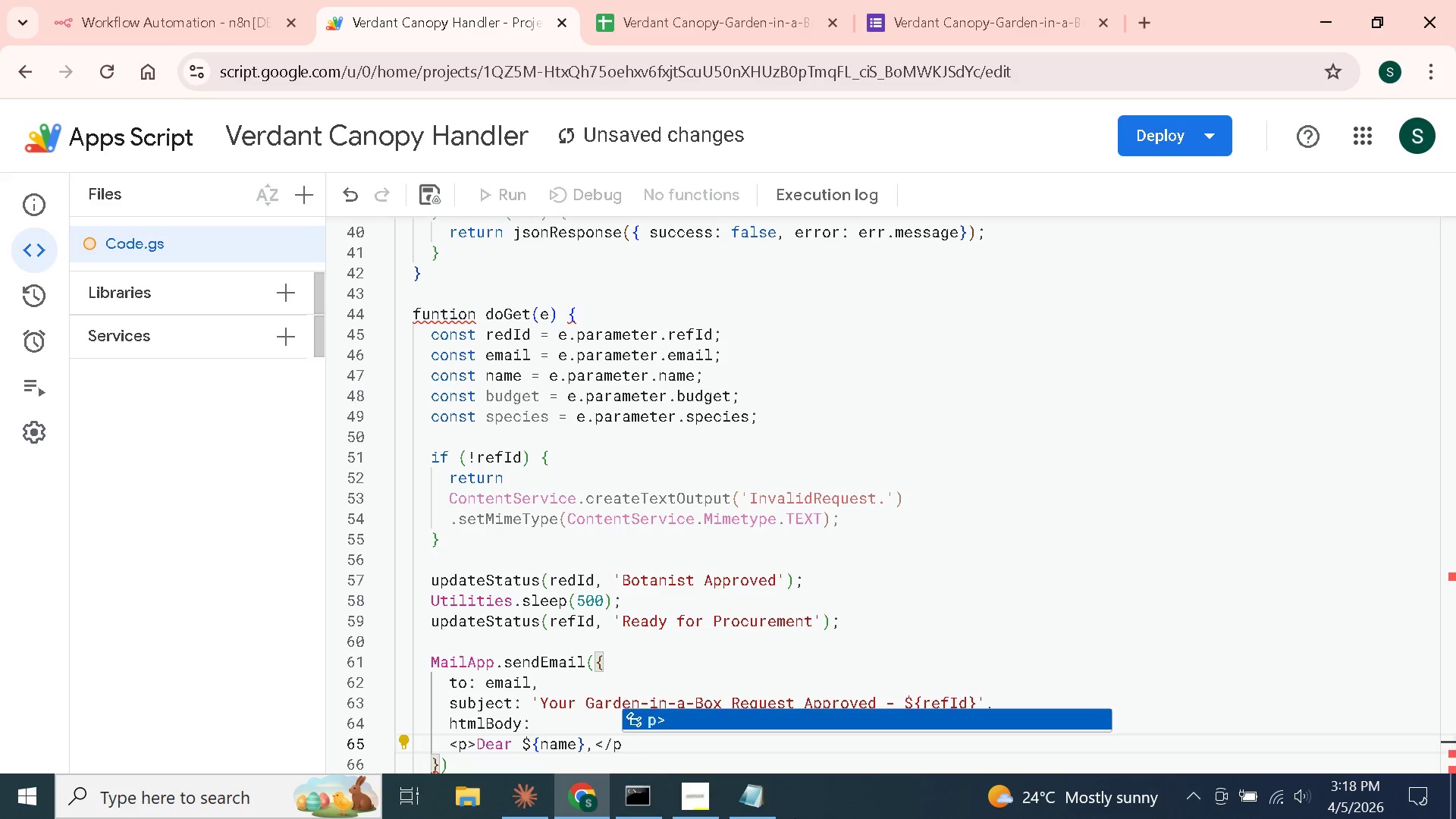 
key(Shift+Period)
 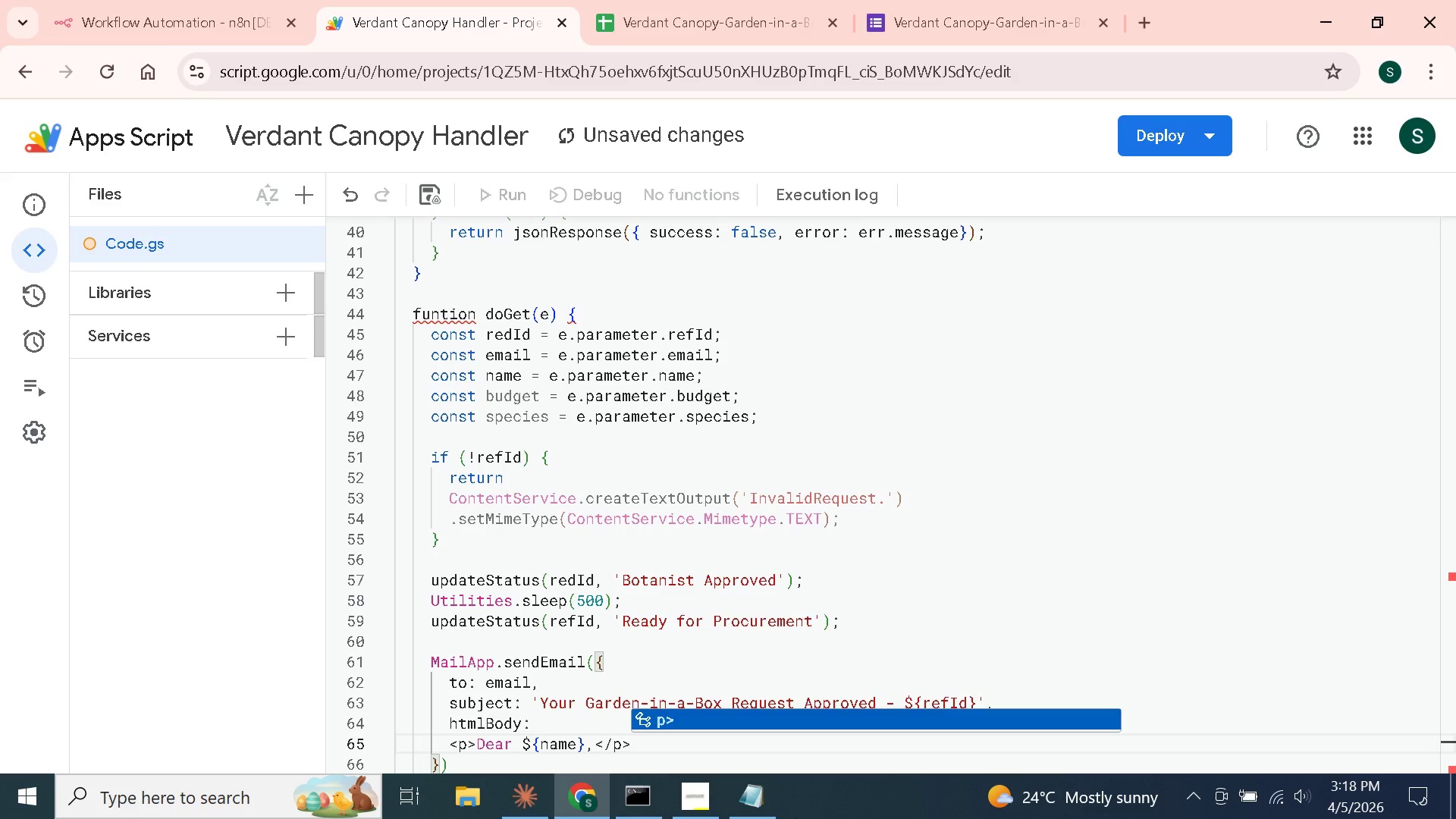 
wait(8.12)
 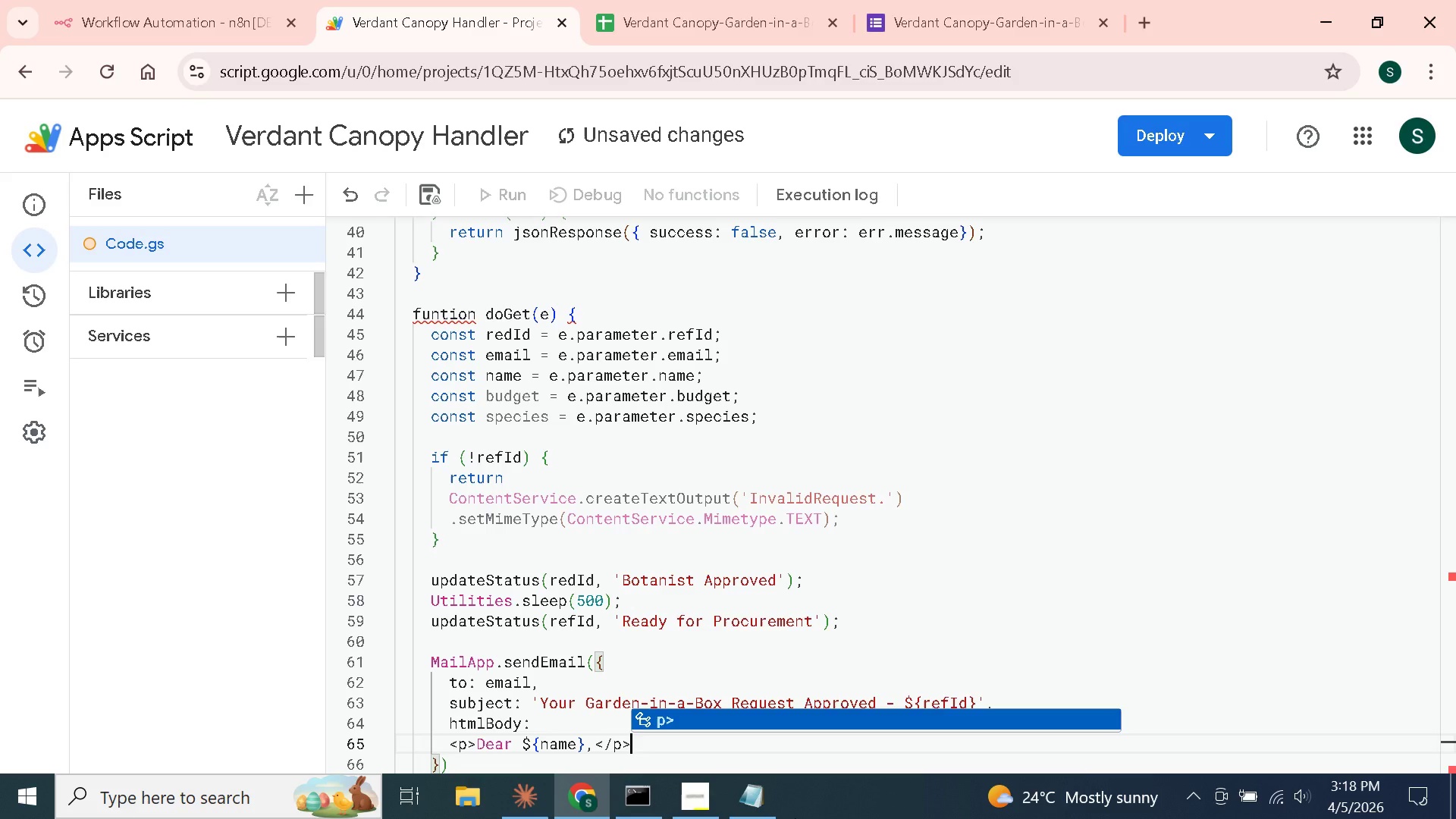 
key(Shift+Enter)
 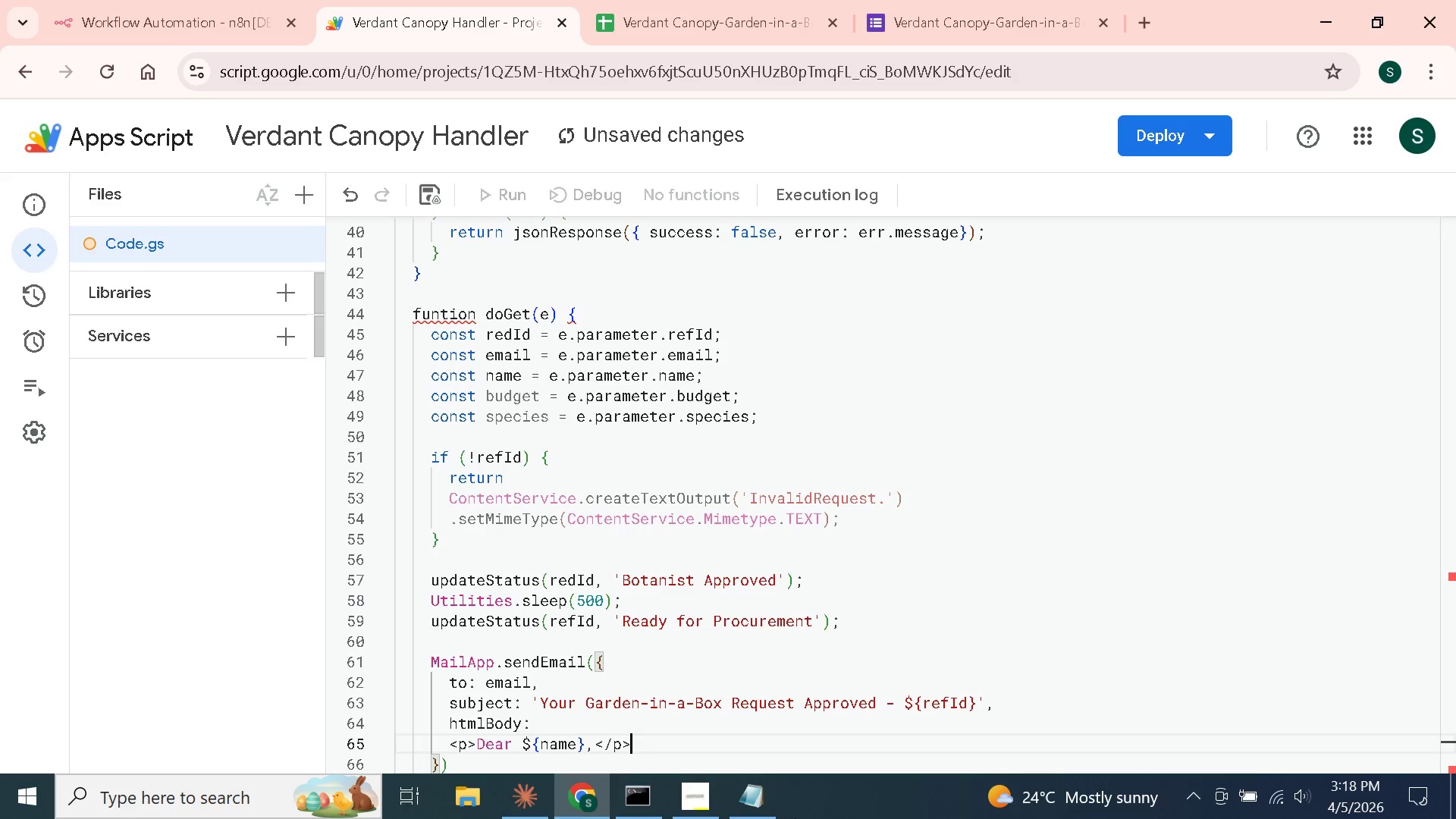 
key(Shift+Enter)
 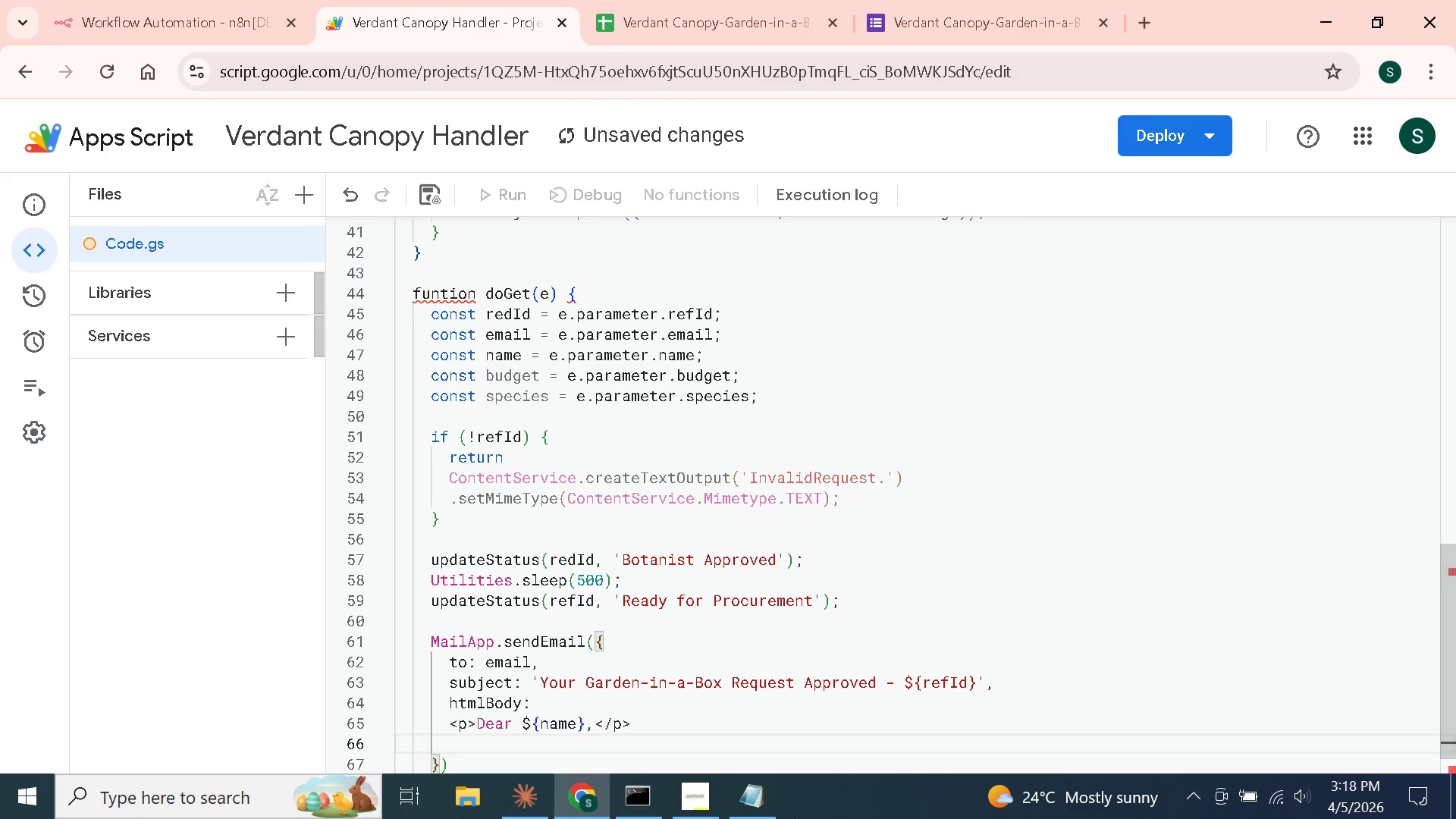 
key(Shift+Comma)
 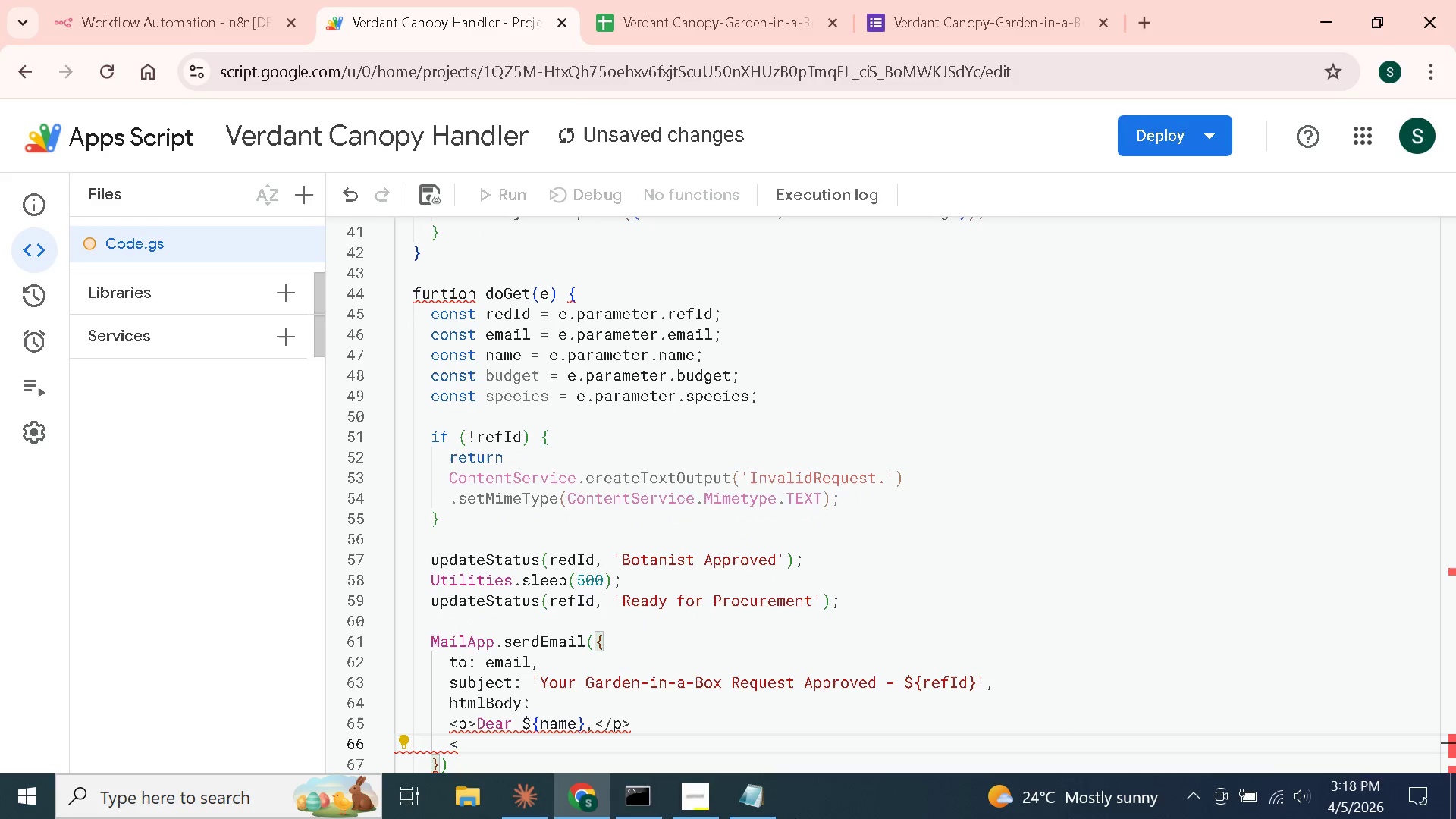 
key(P)
 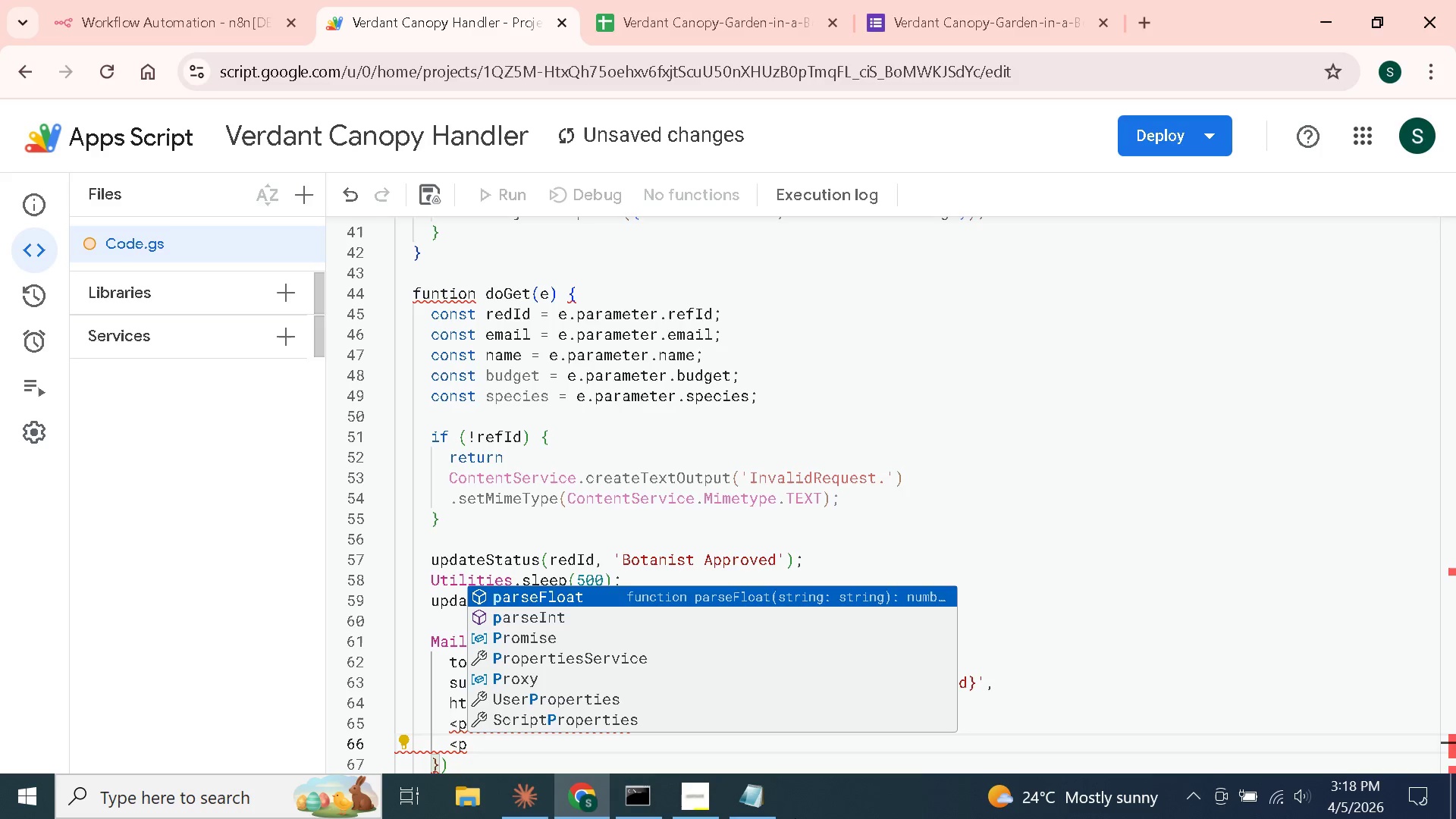 
key(Shift+Period)
 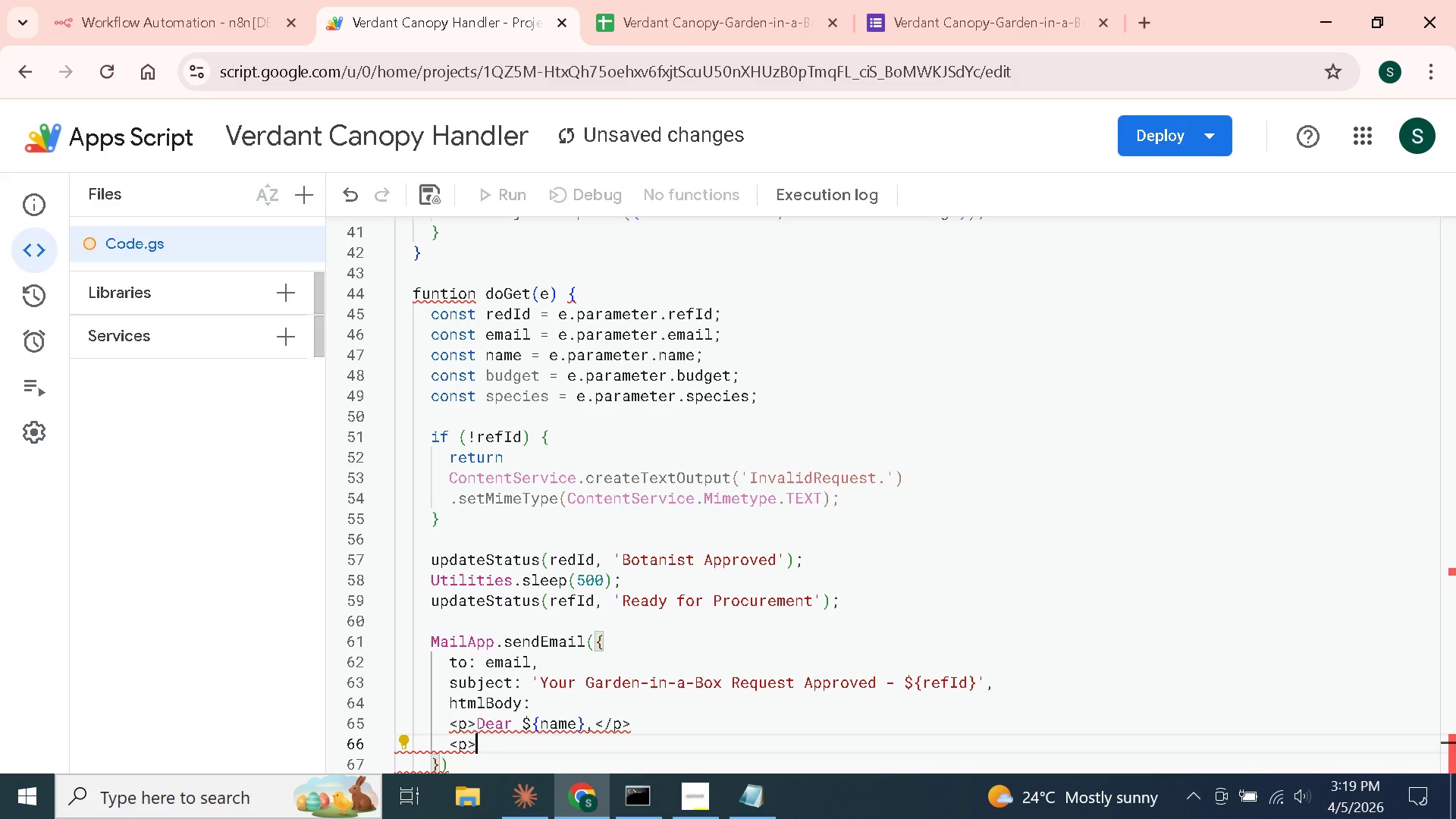 
wait(19.2)
 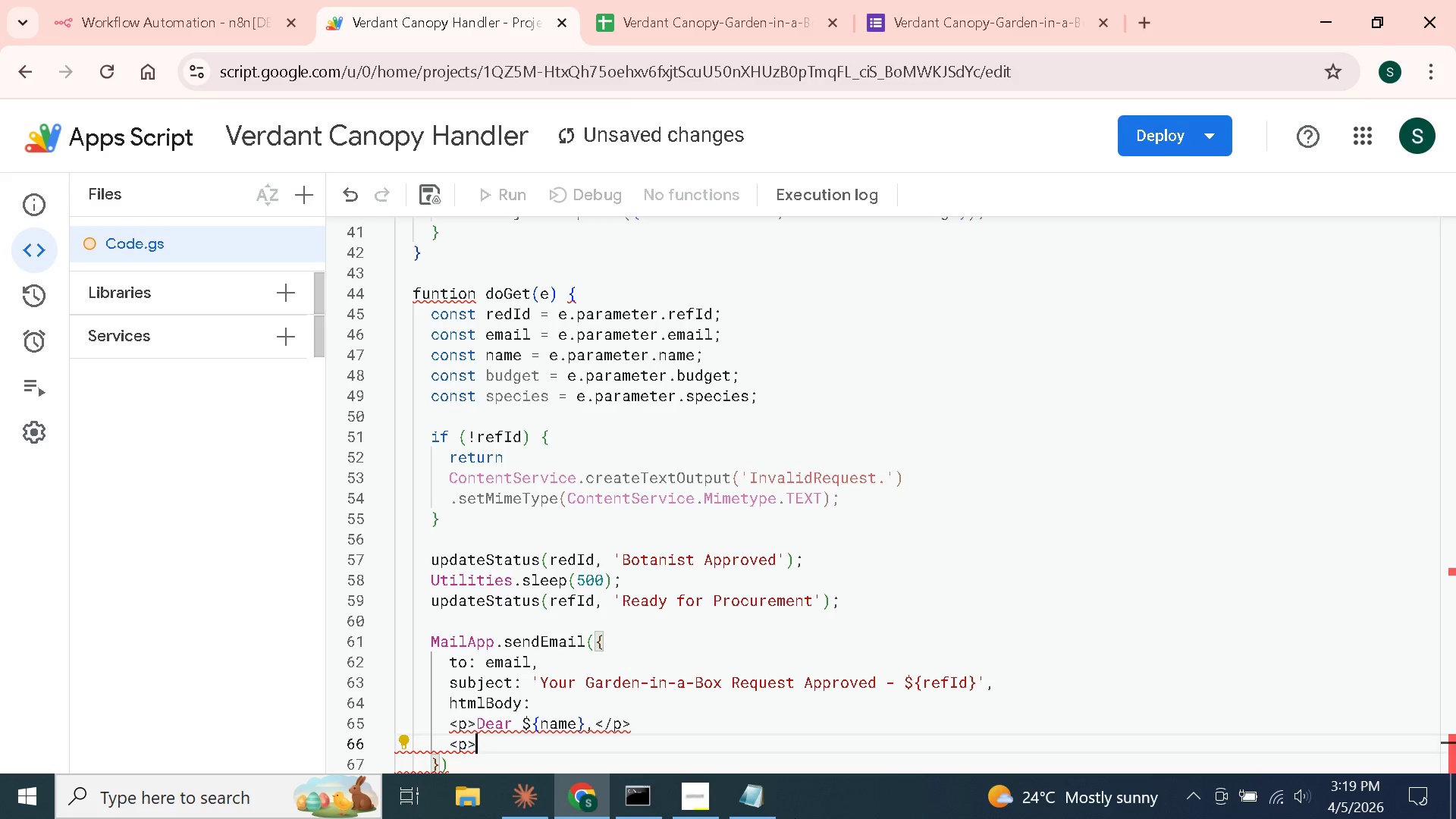 
left_click([549, 704])
 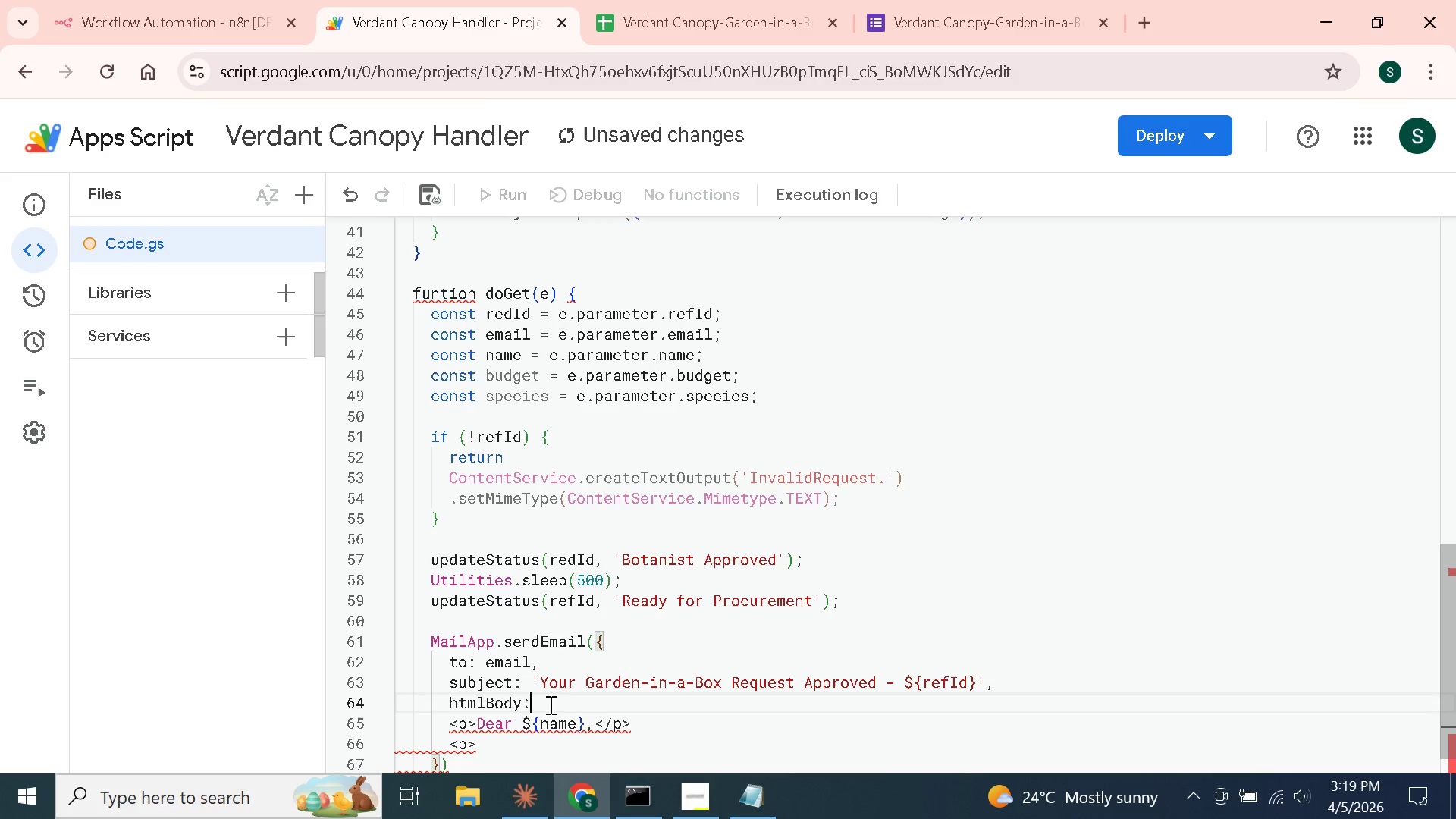 
key(Backquote)
 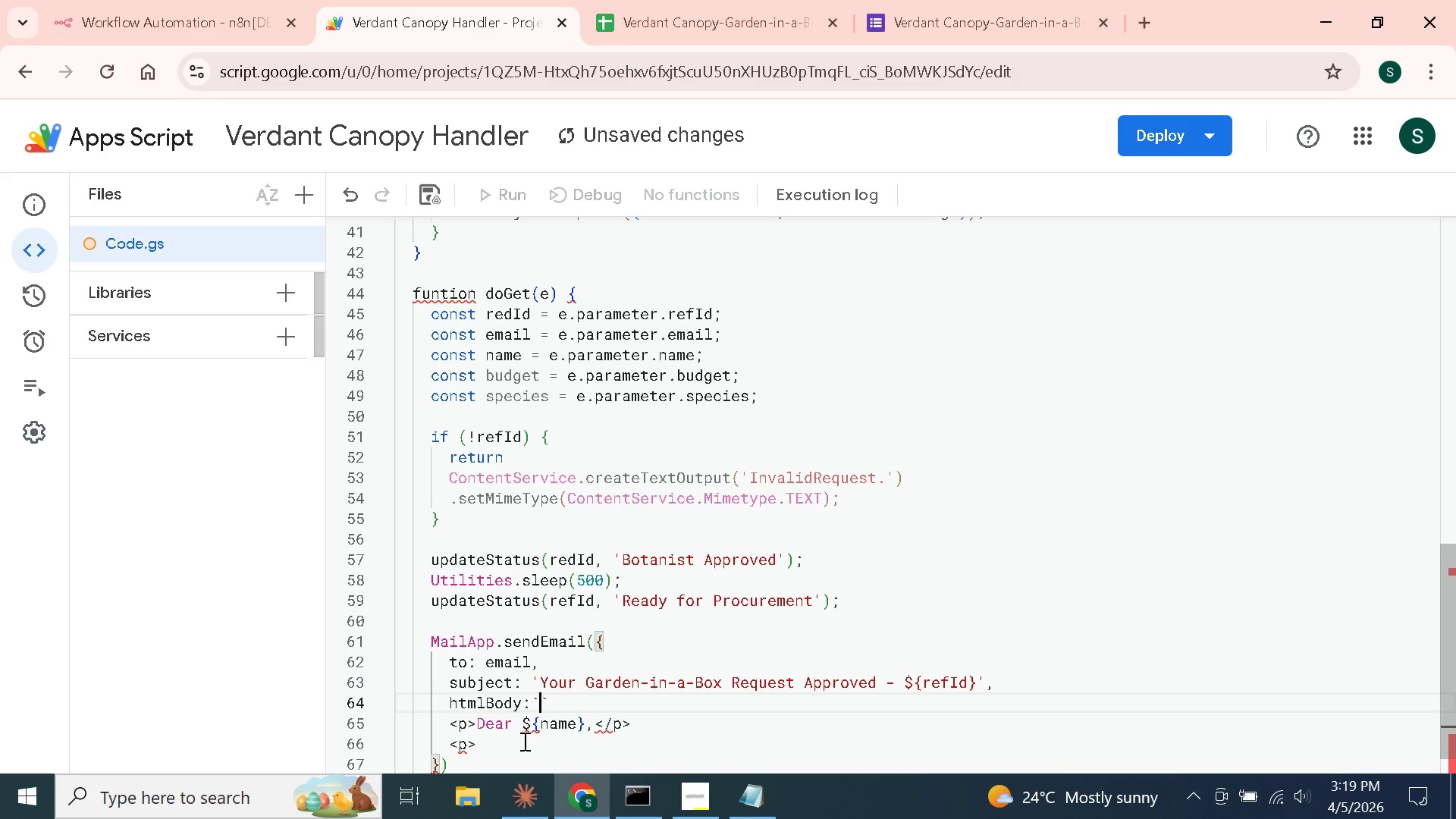 
wait(16.16)
 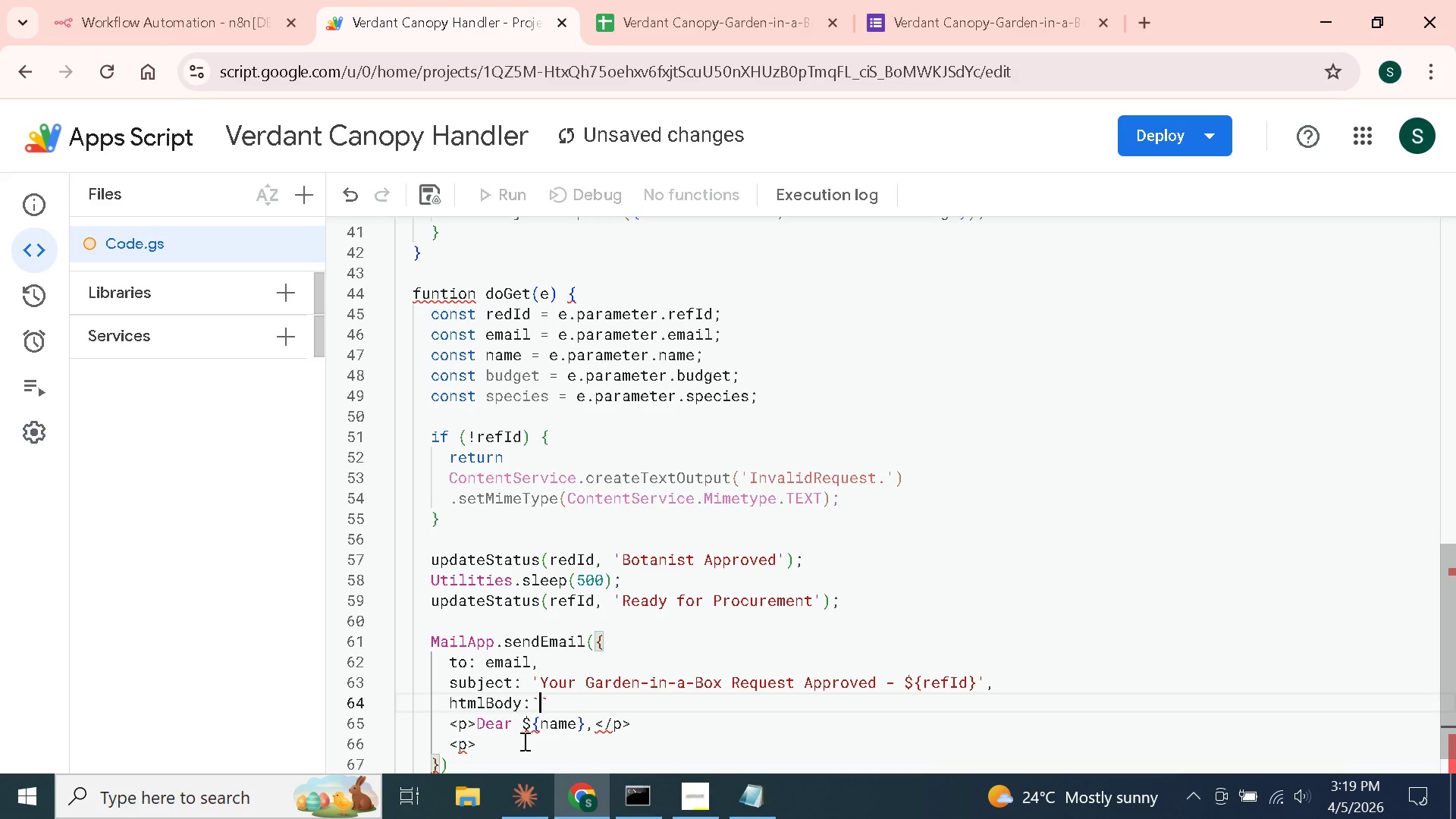 
left_click_drag(start_coordinate=[489, 747], to_coordinate=[447, 732])
 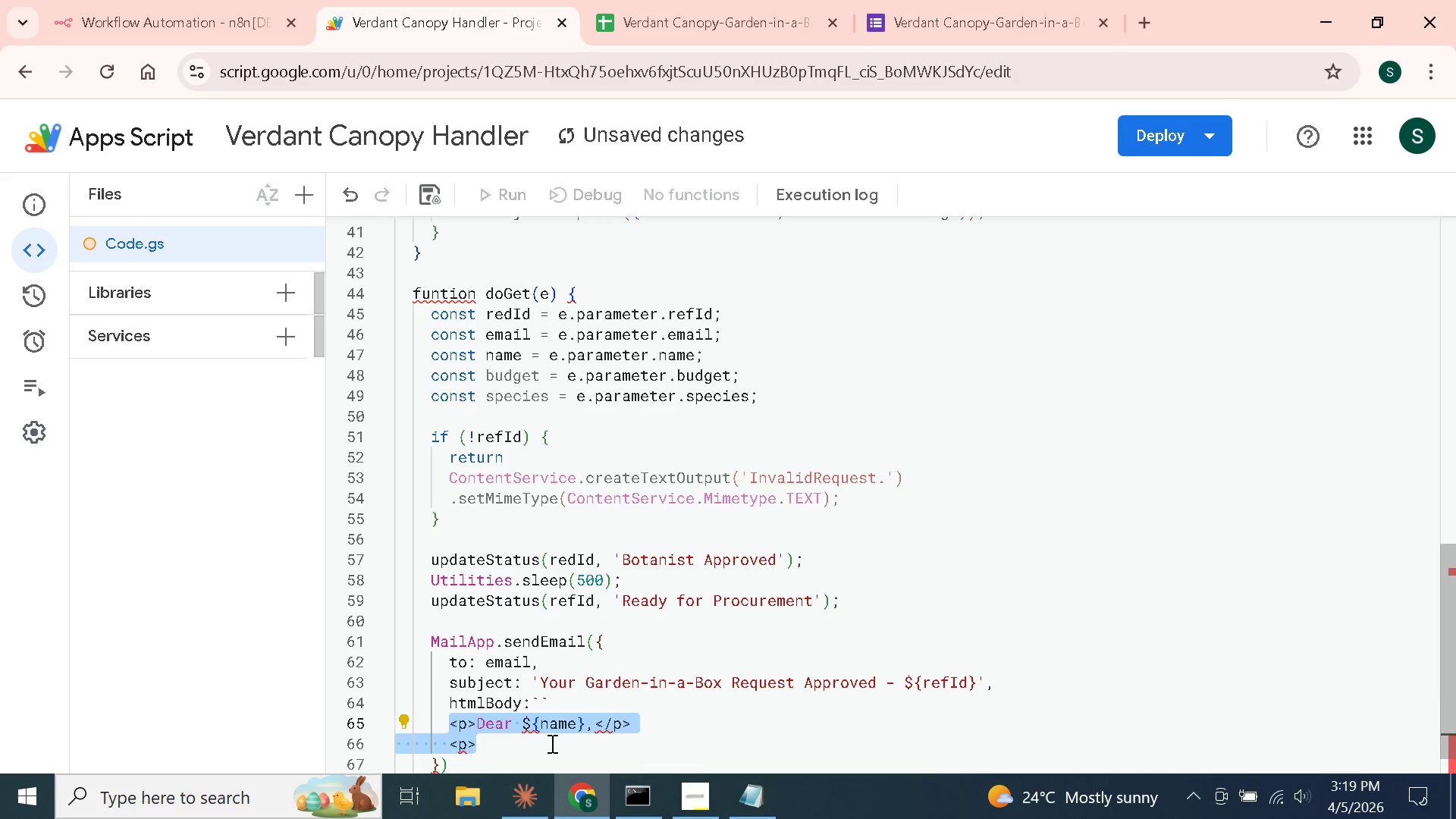 
key(Control+X)
 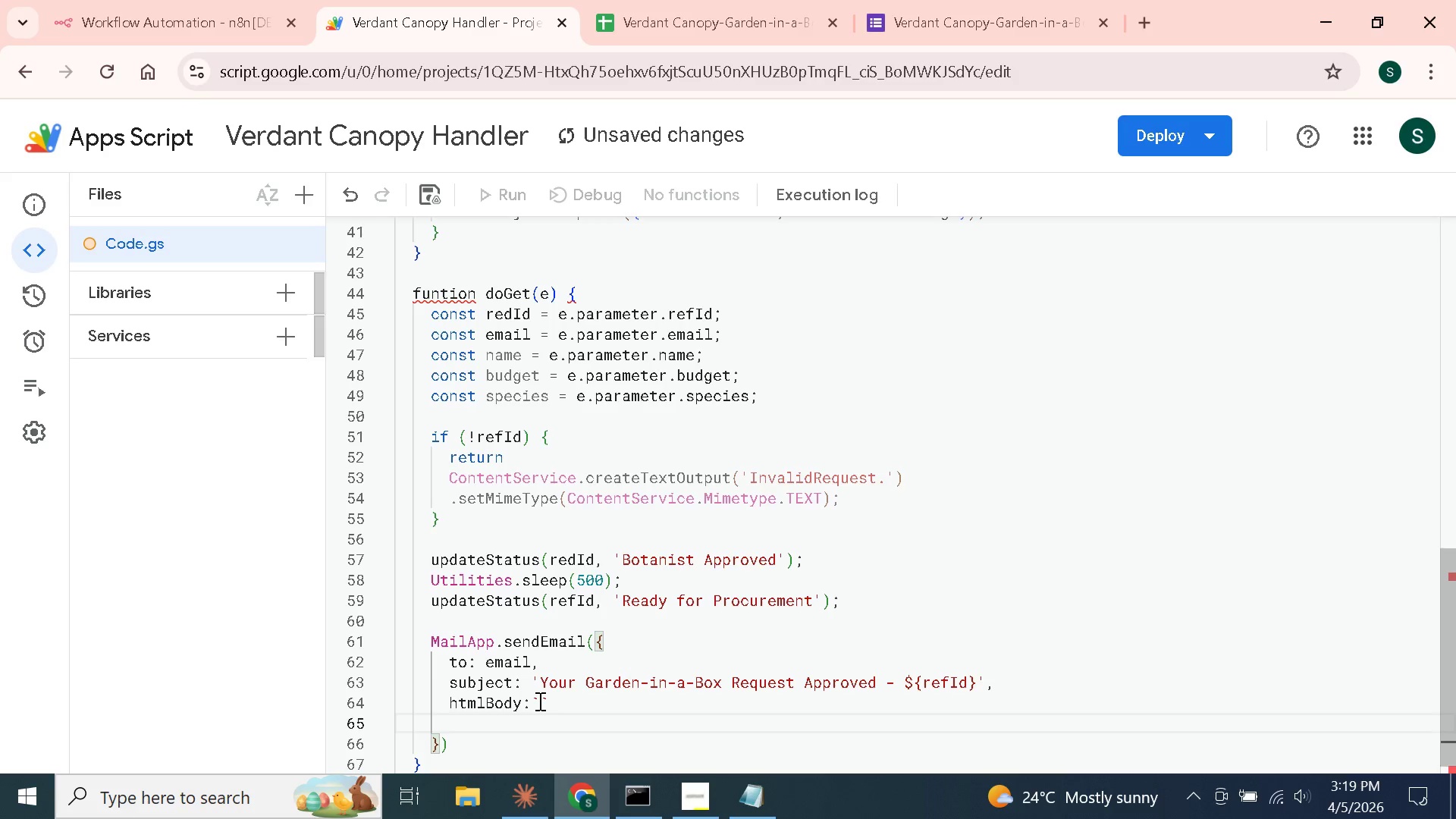 
left_click([538, 701])
 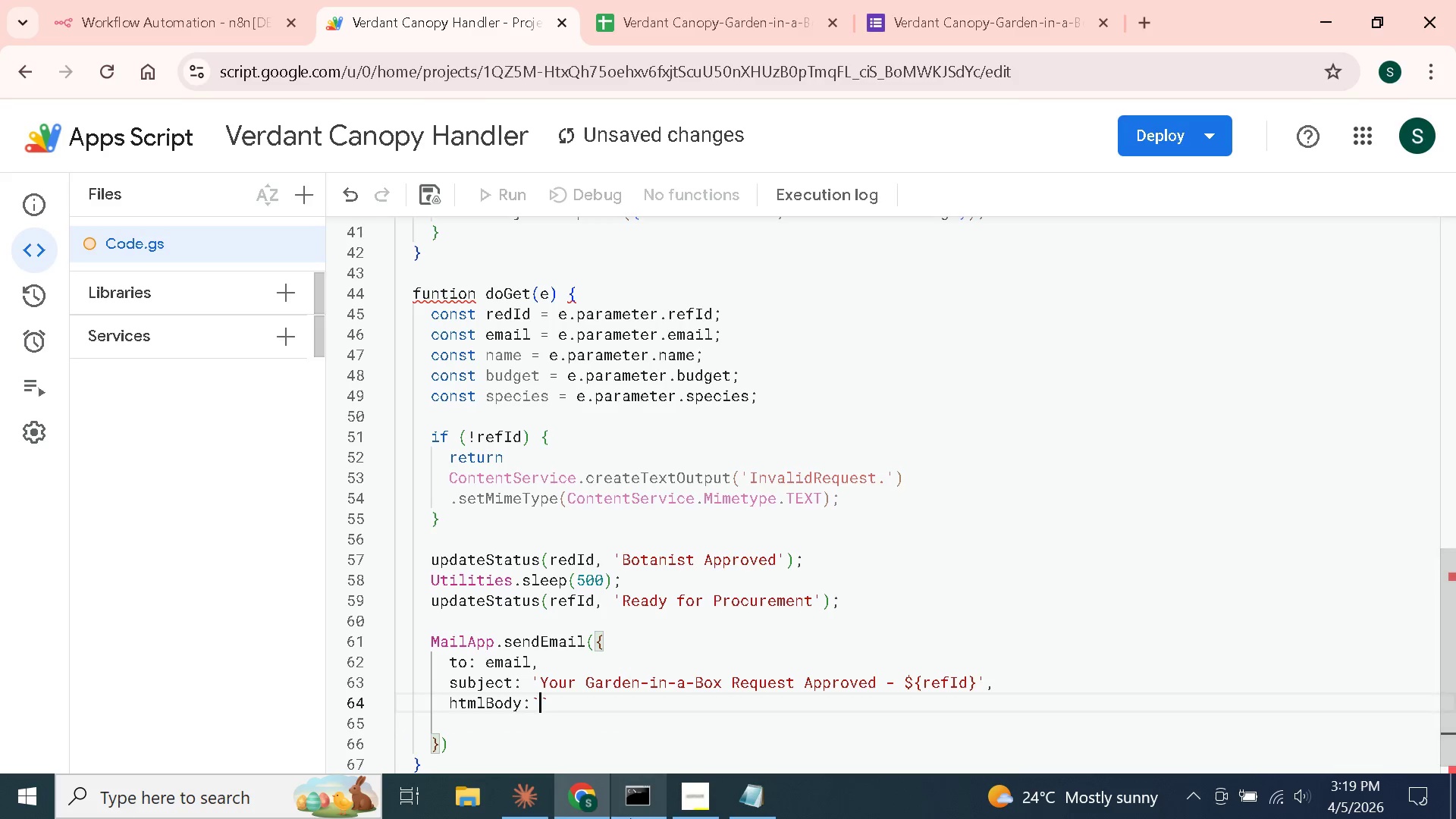 
key(Control+V)
 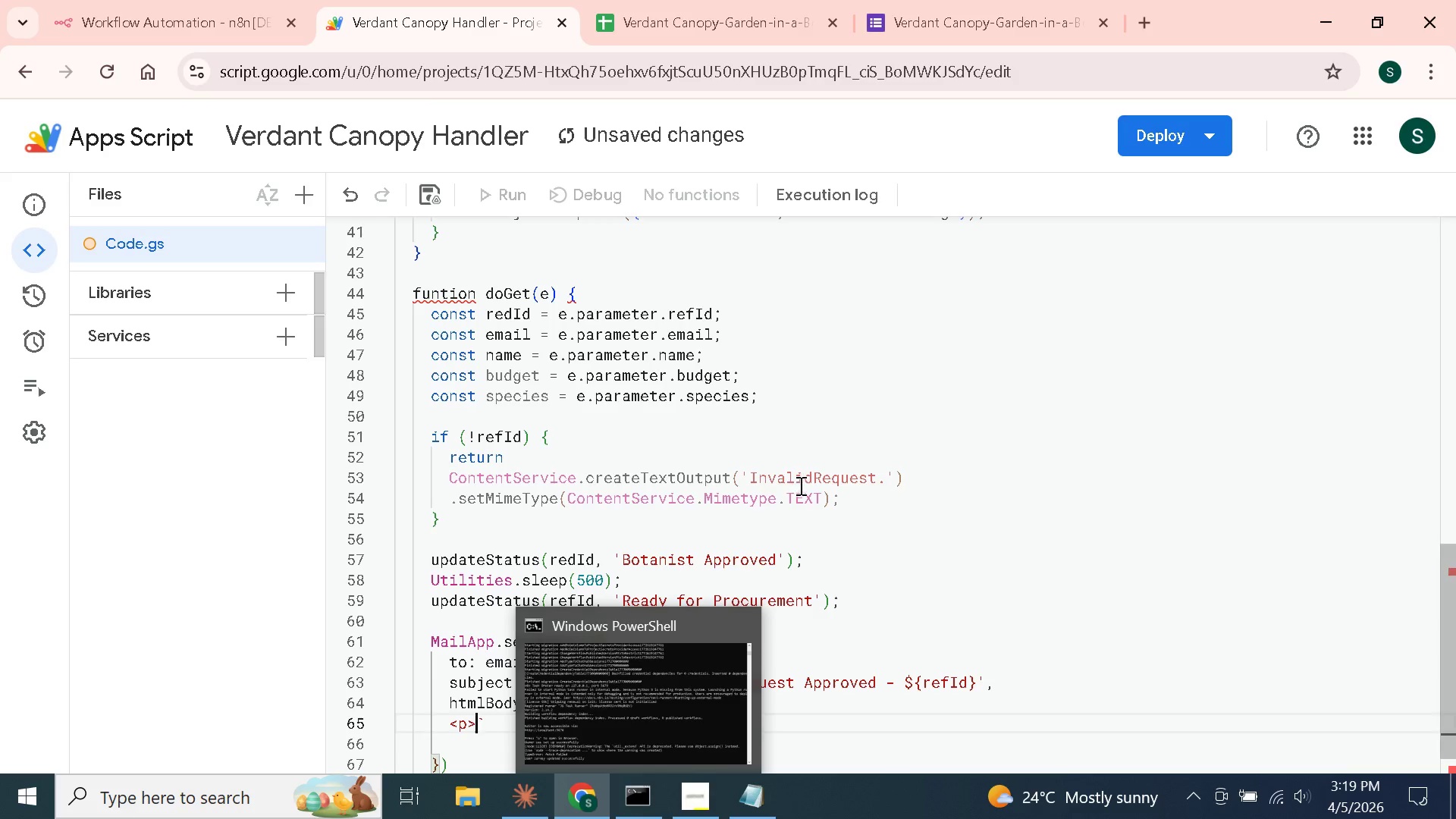 
scroll: coordinate [799, 638], scroll_direction: down, amount: 4.0
 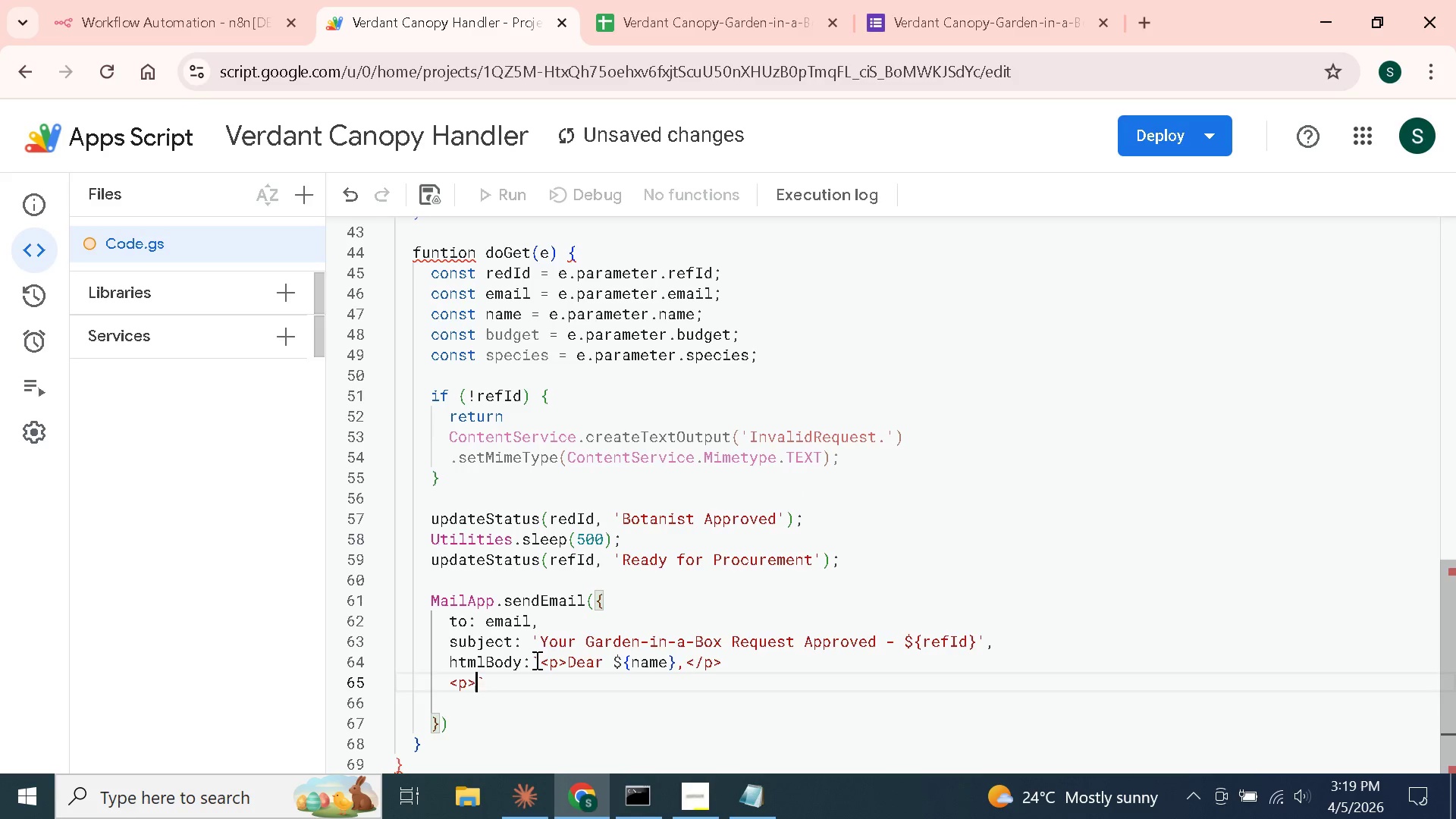 
left_click([541, 660])
 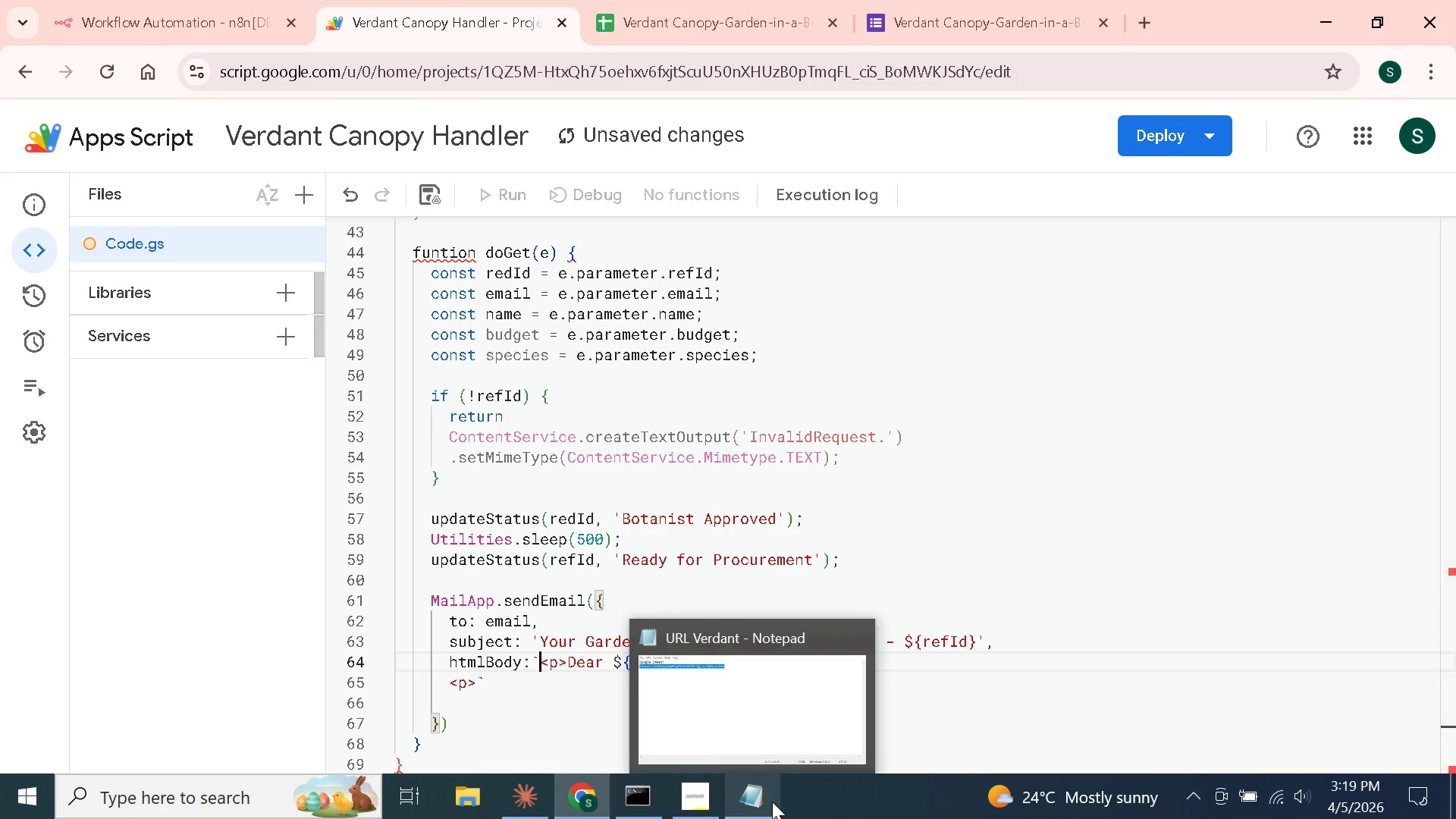 
key(Enter)
 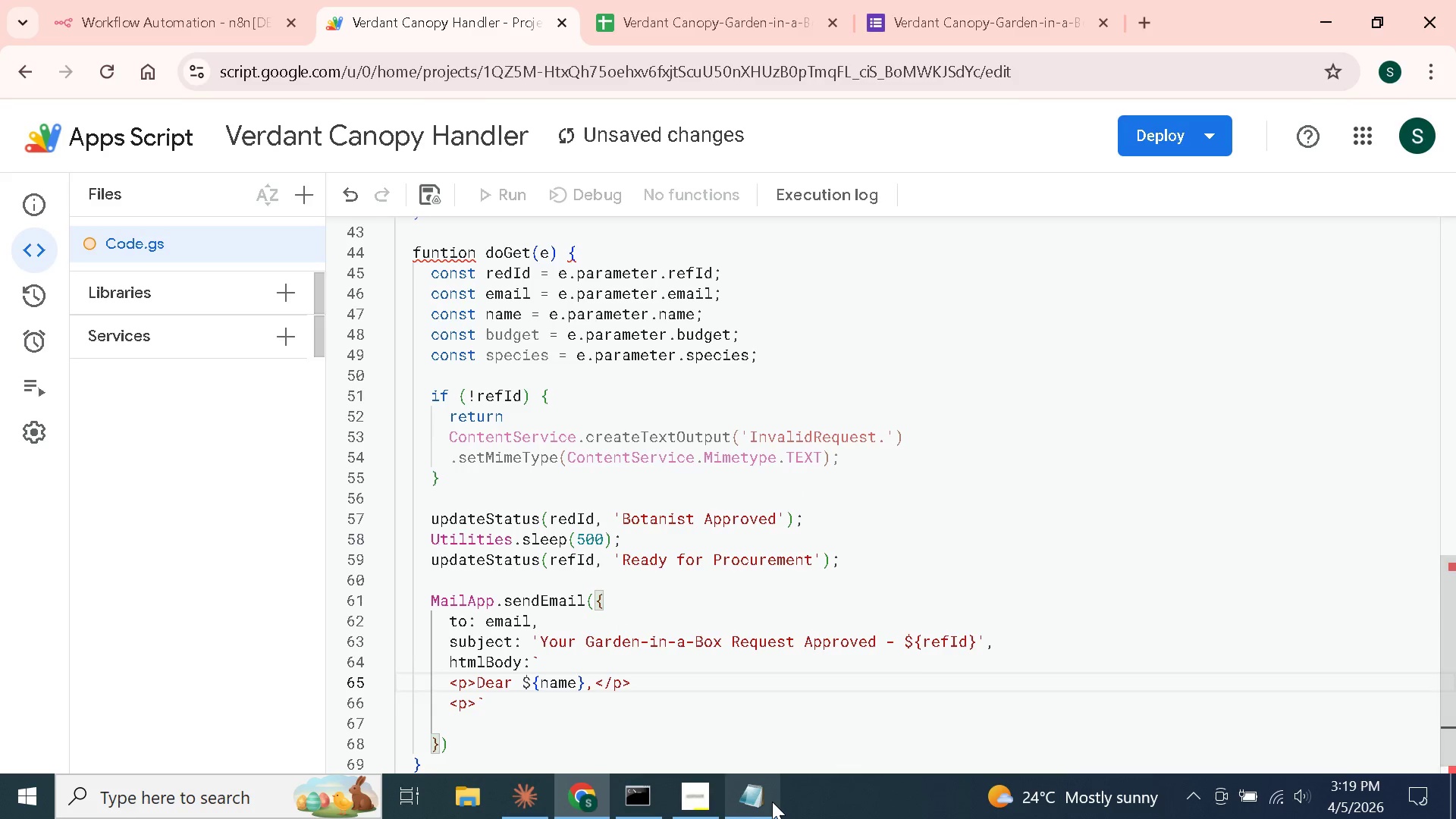 
key(ArrowDown)
 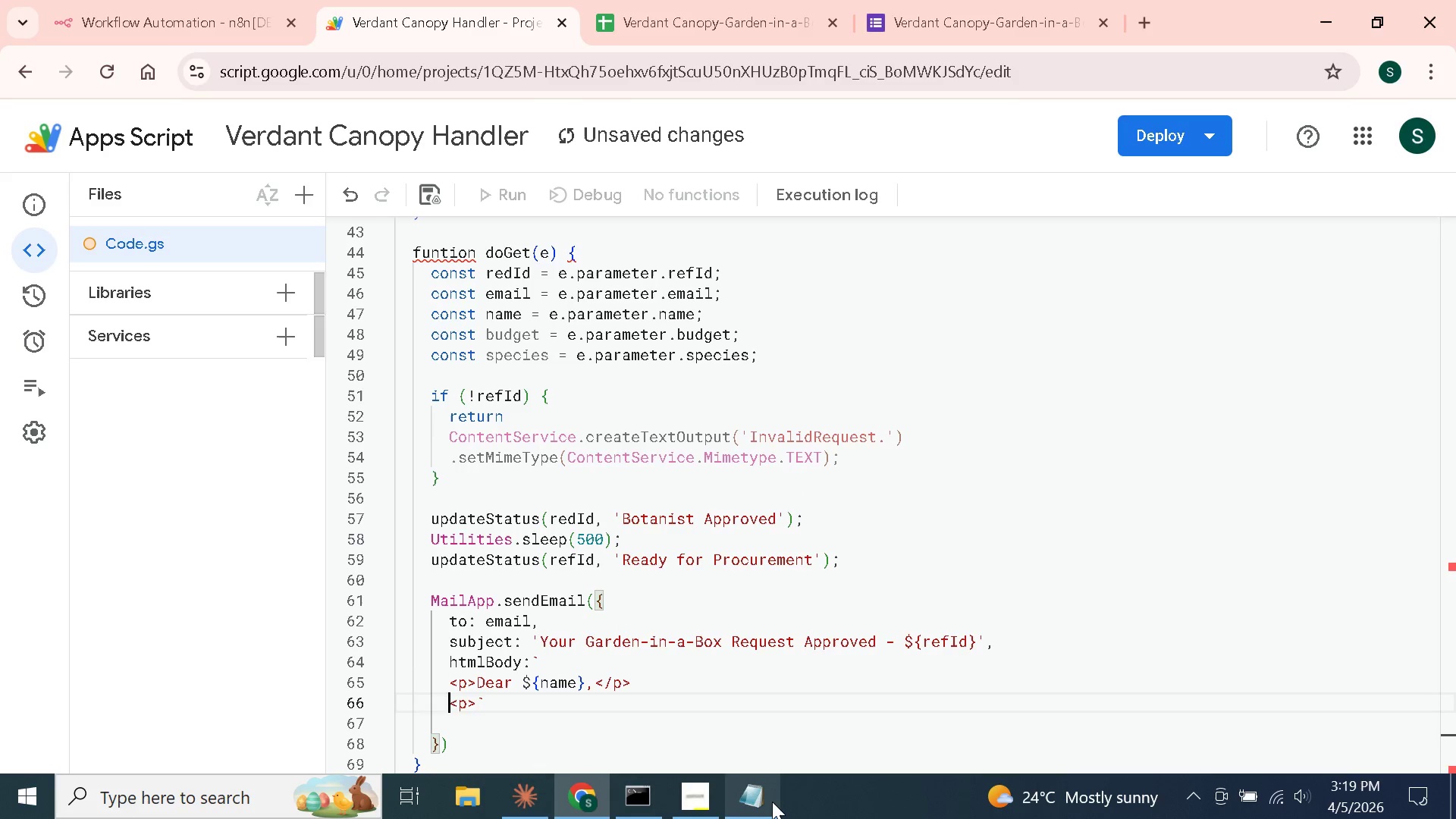 
key(ArrowRight)
 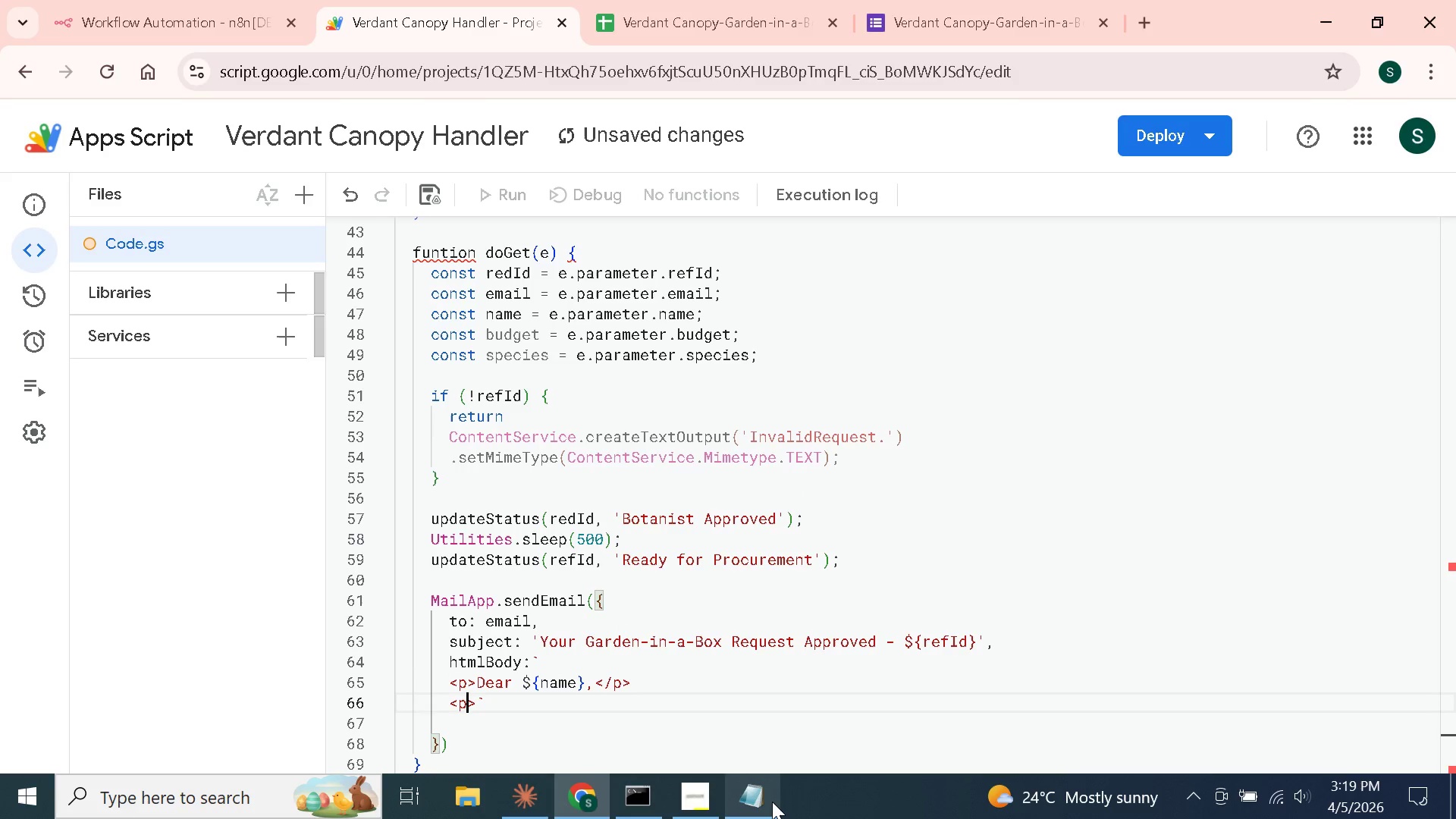 
key(ArrowRight)
 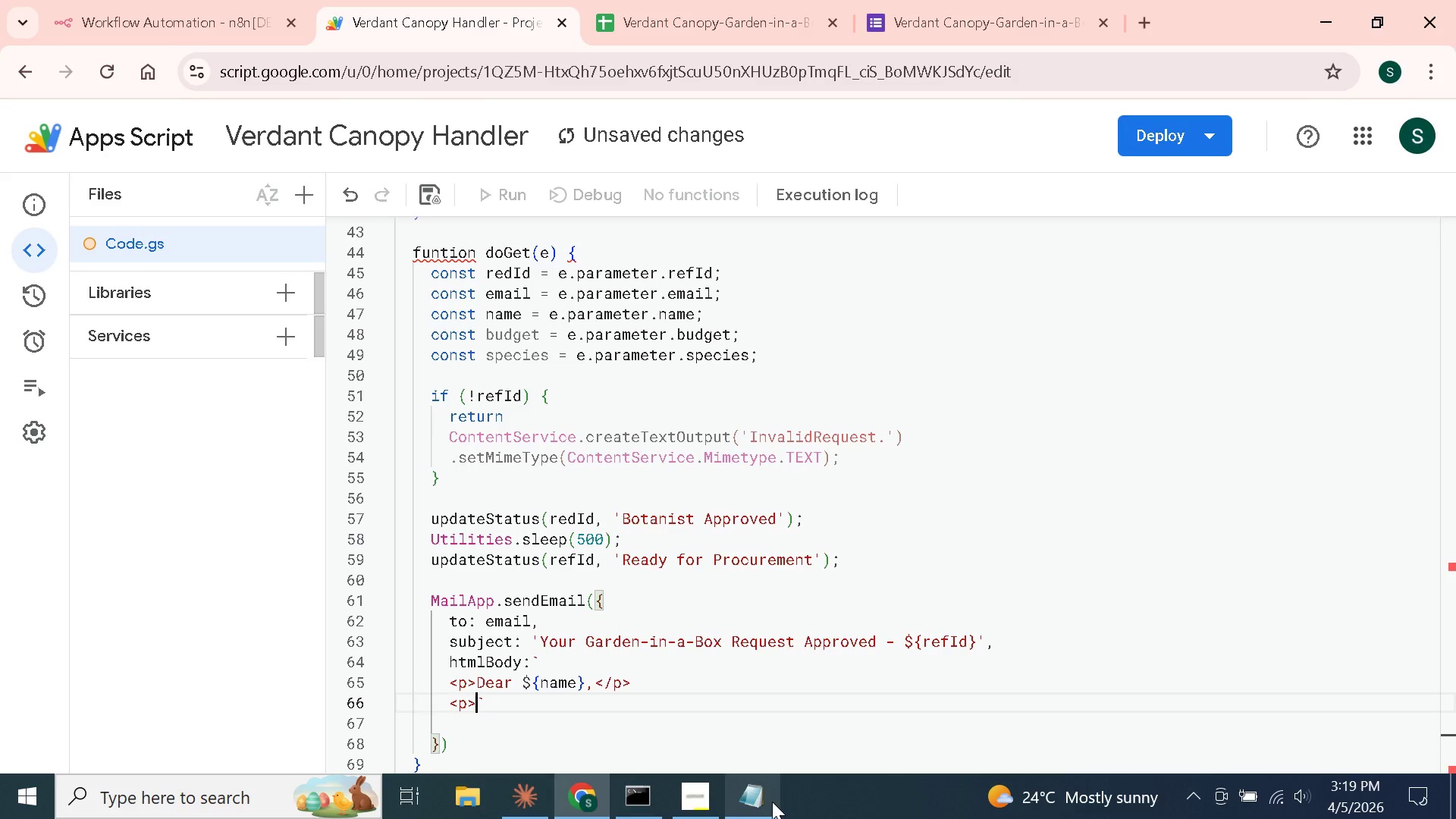 
key(ArrowRight)
 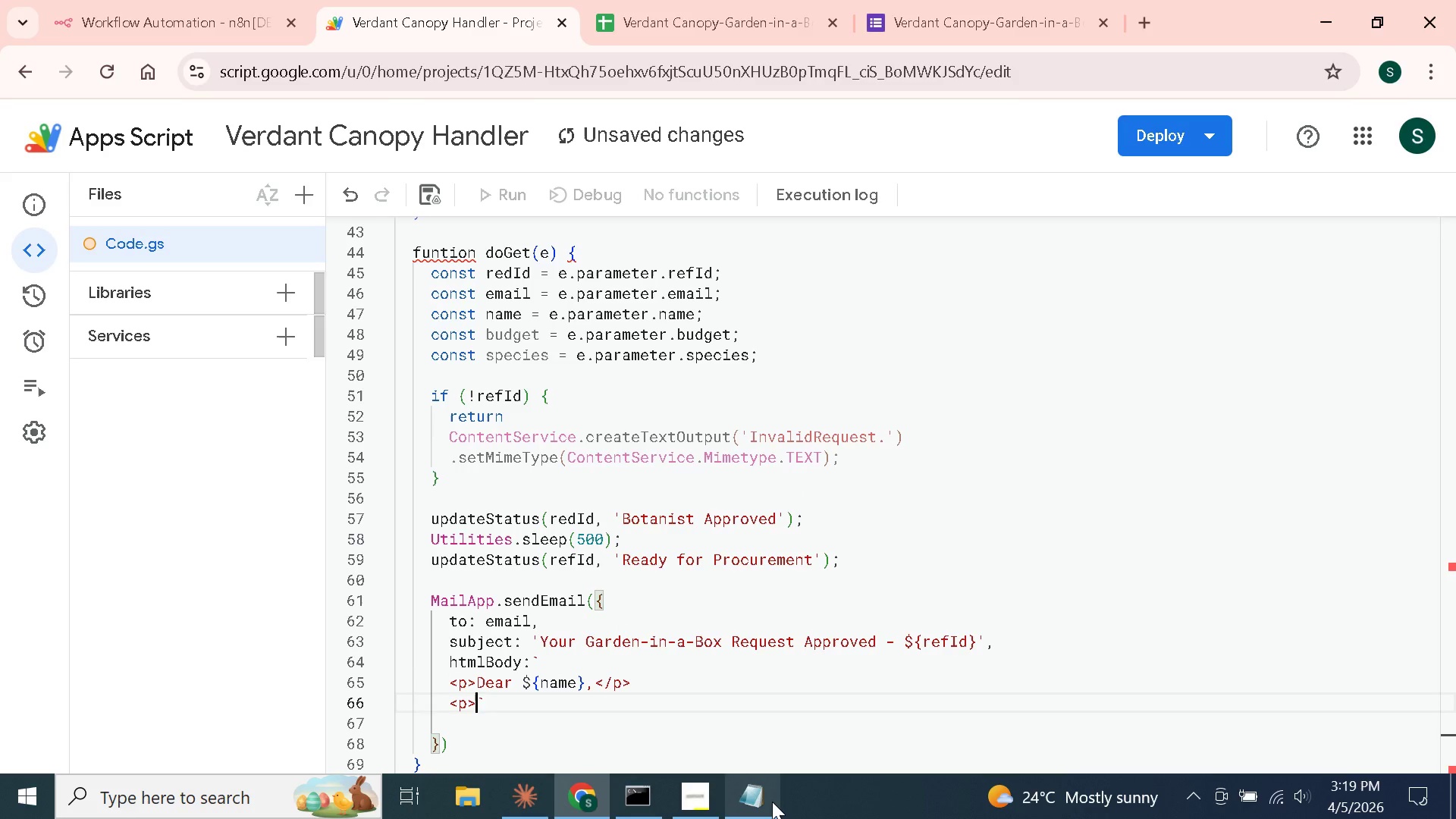 
key(Enter)
 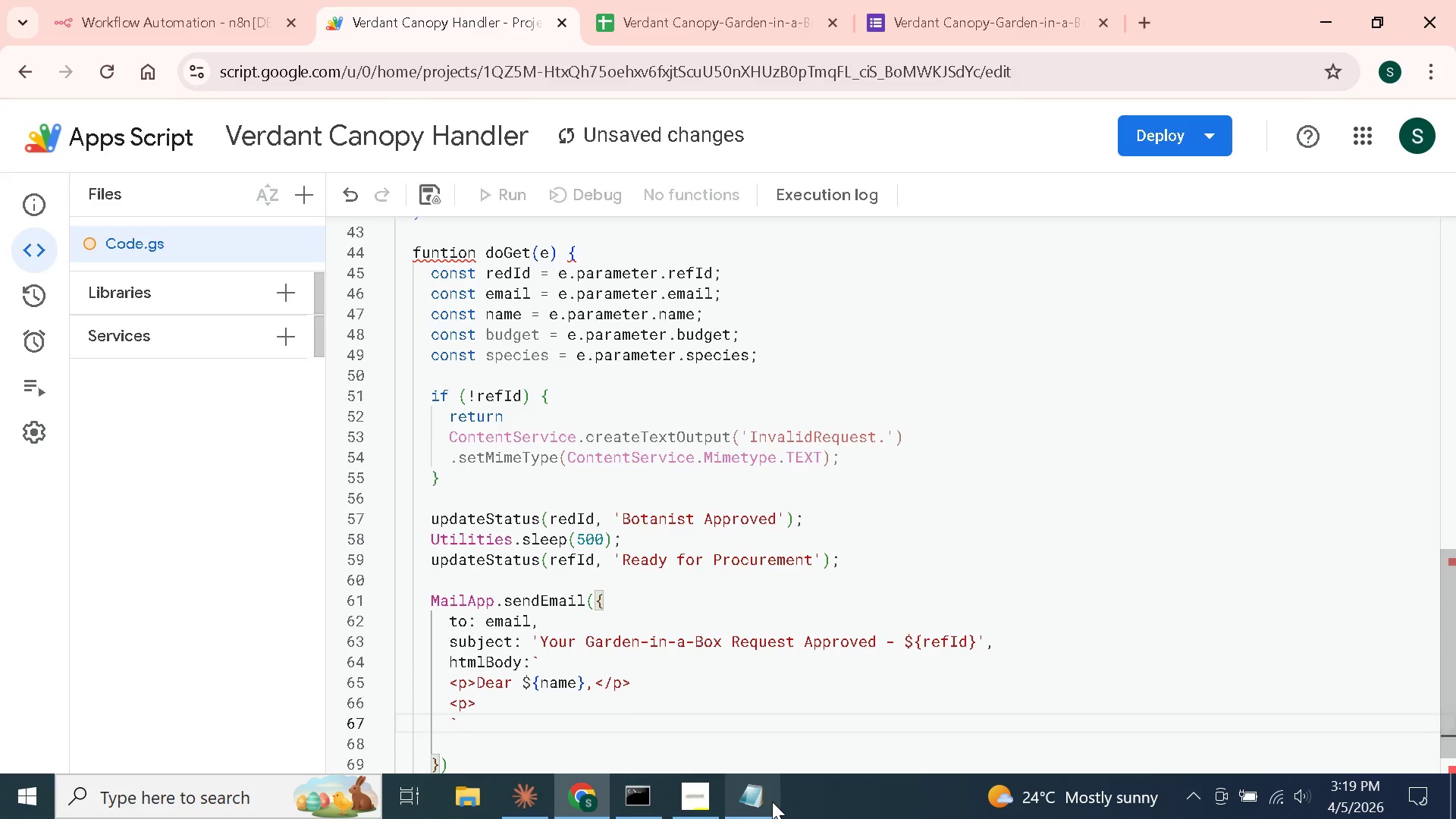 
key(ArrowUp)
 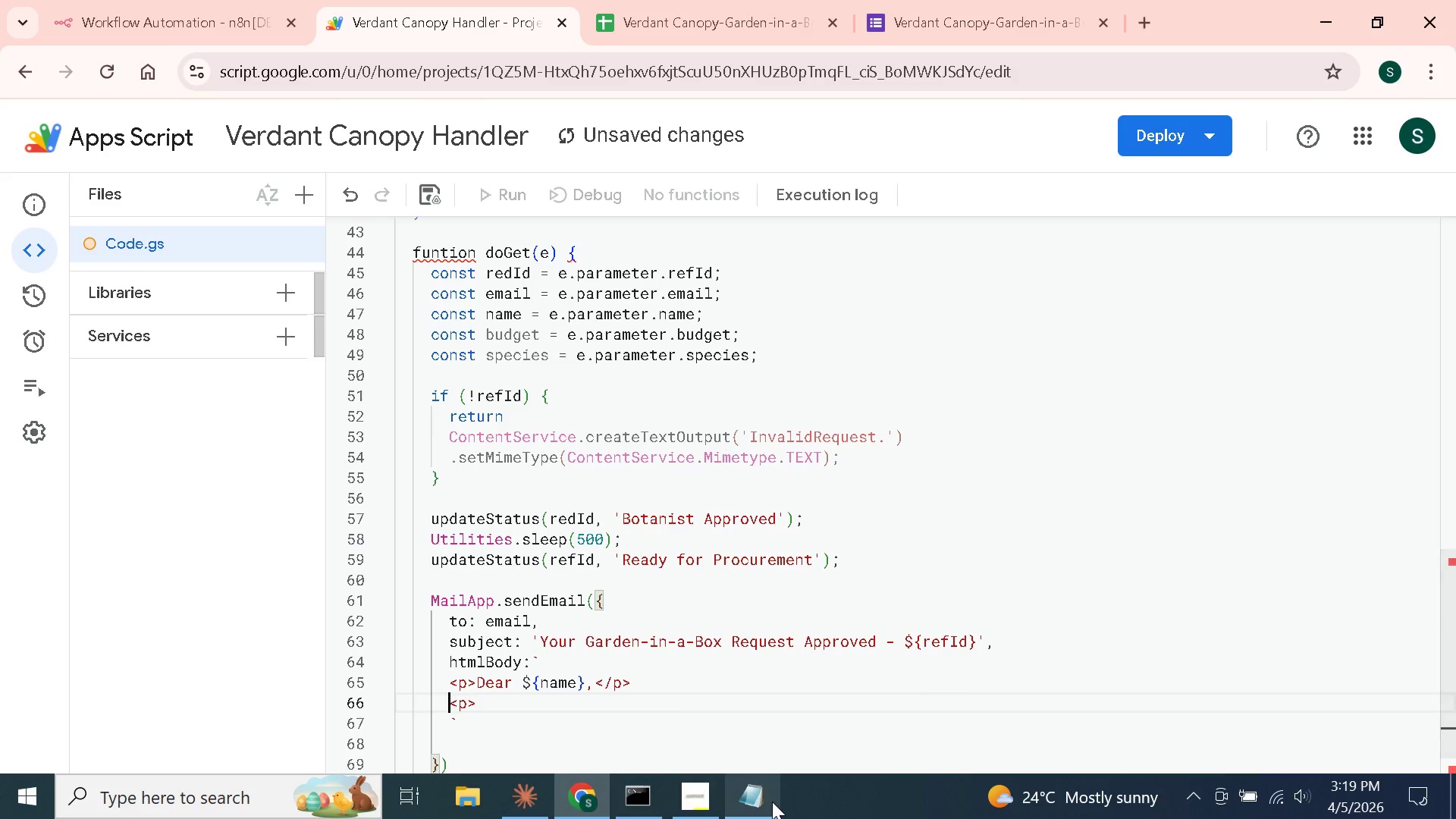 
key(ArrowRight)
 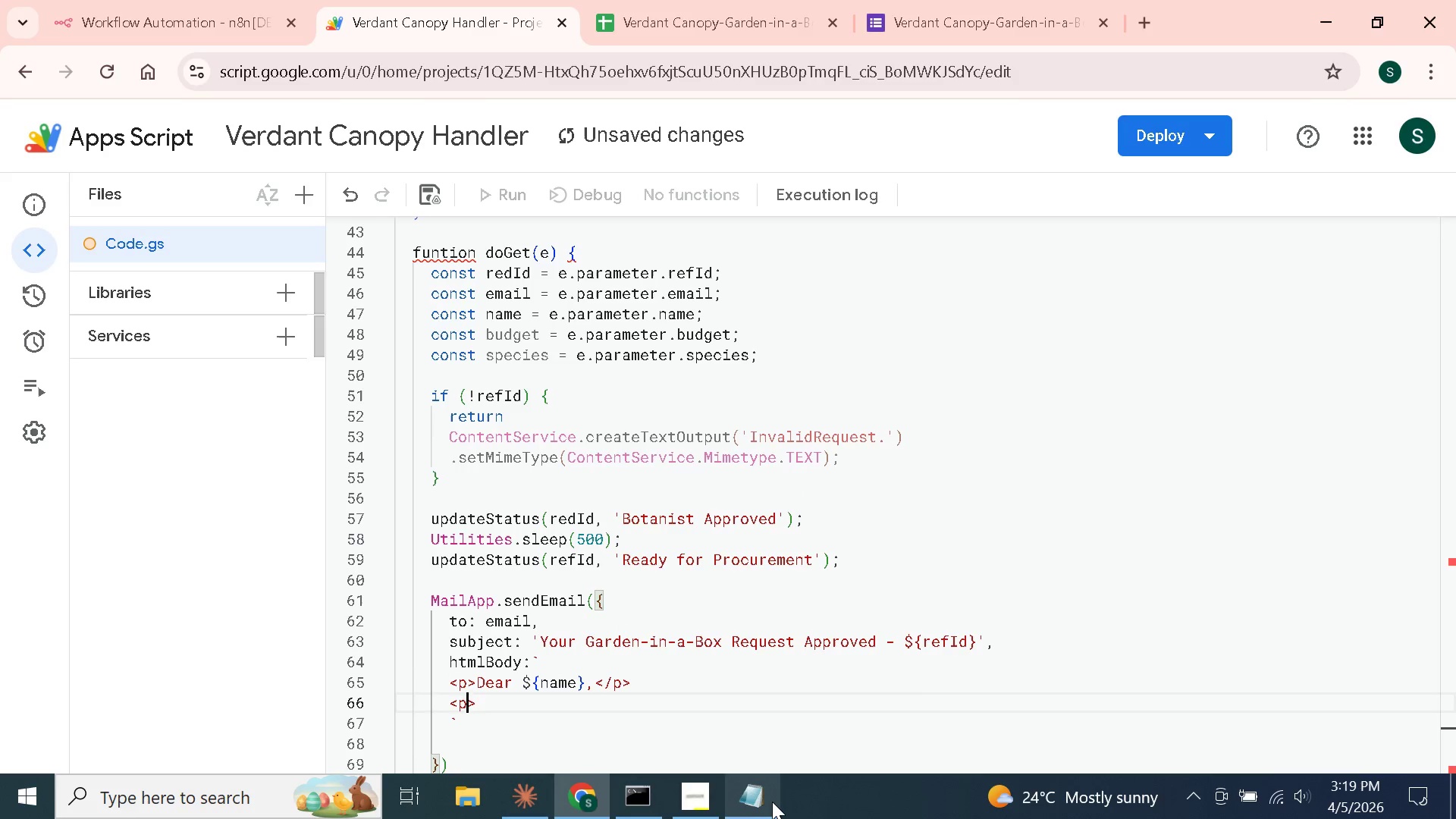 
key(ArrowRight)
 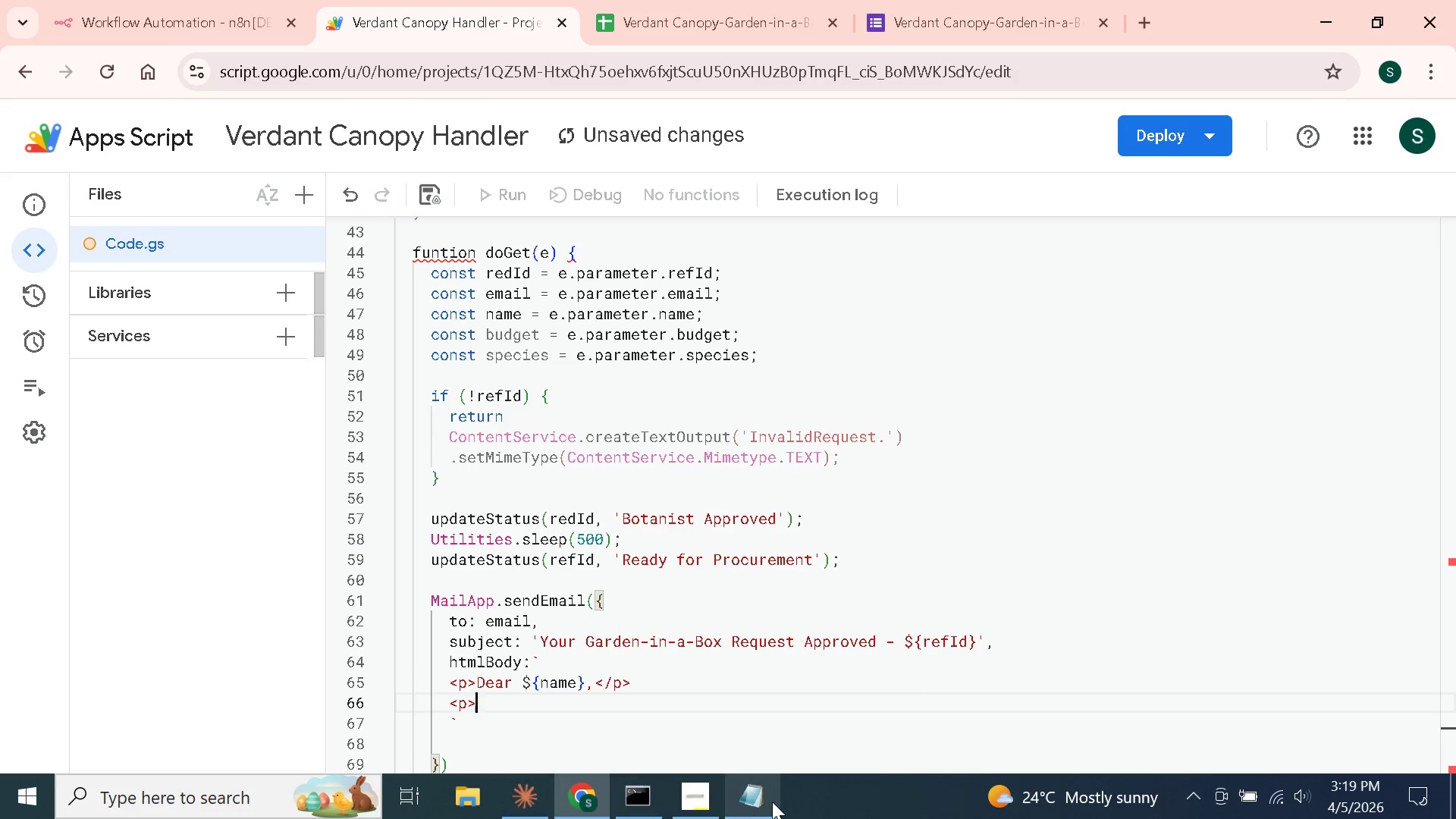 
key(ArrowRight)
 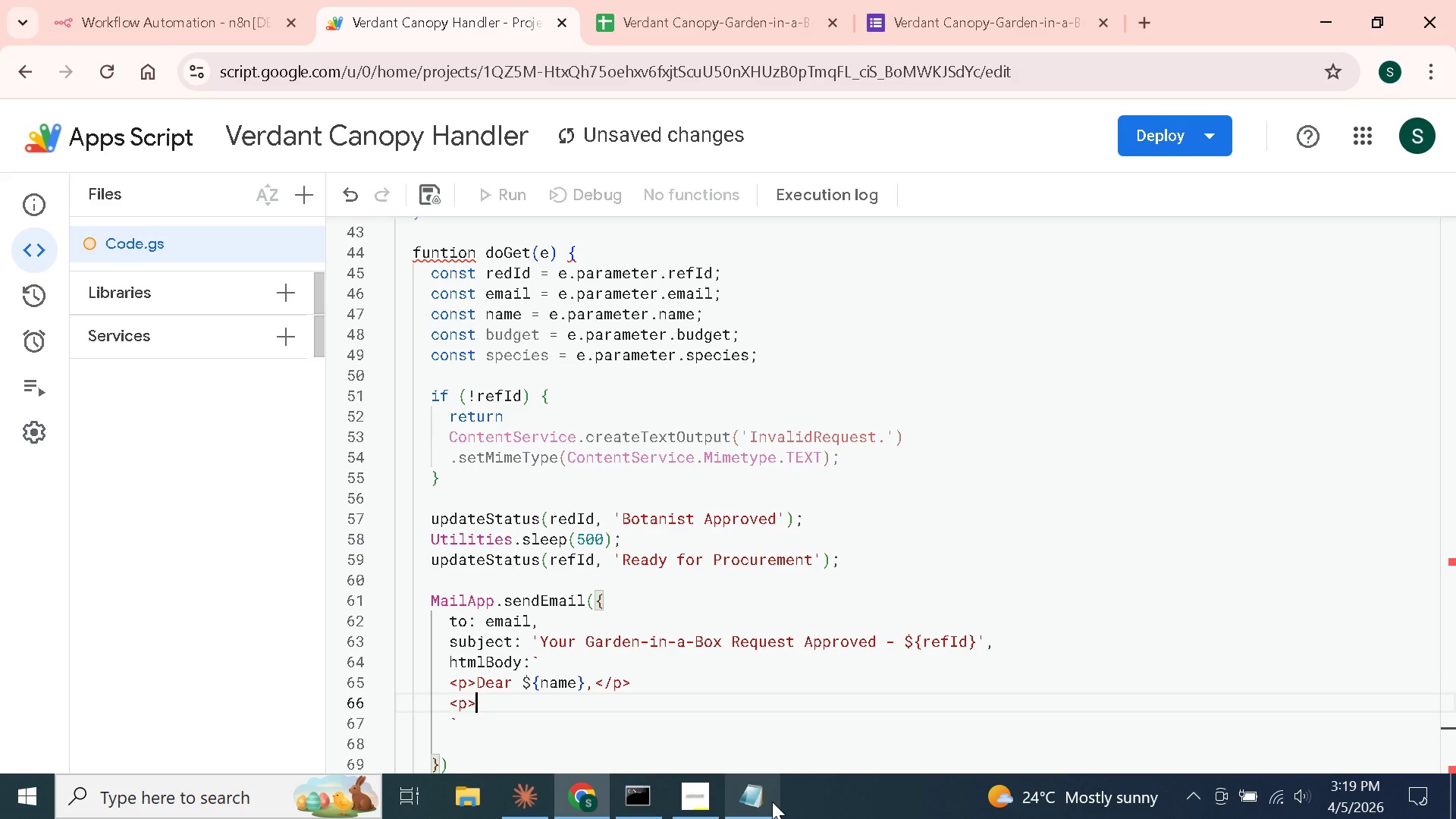 
type(Great news! Your Garden )
key(Backspace)
type(-in-a-Box Request Approved - ${redId)
 